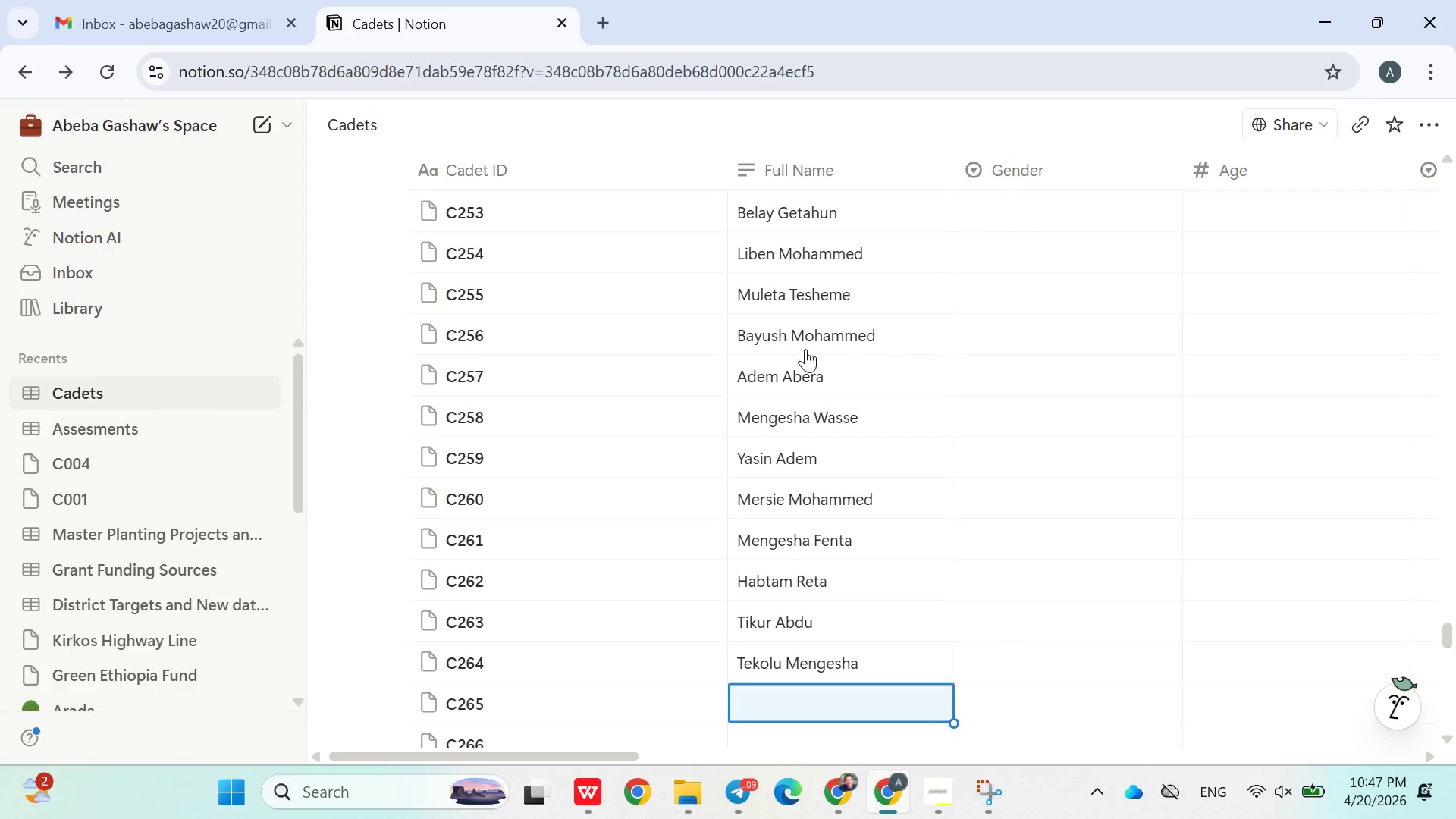 
type(Gursitu Gobe)
 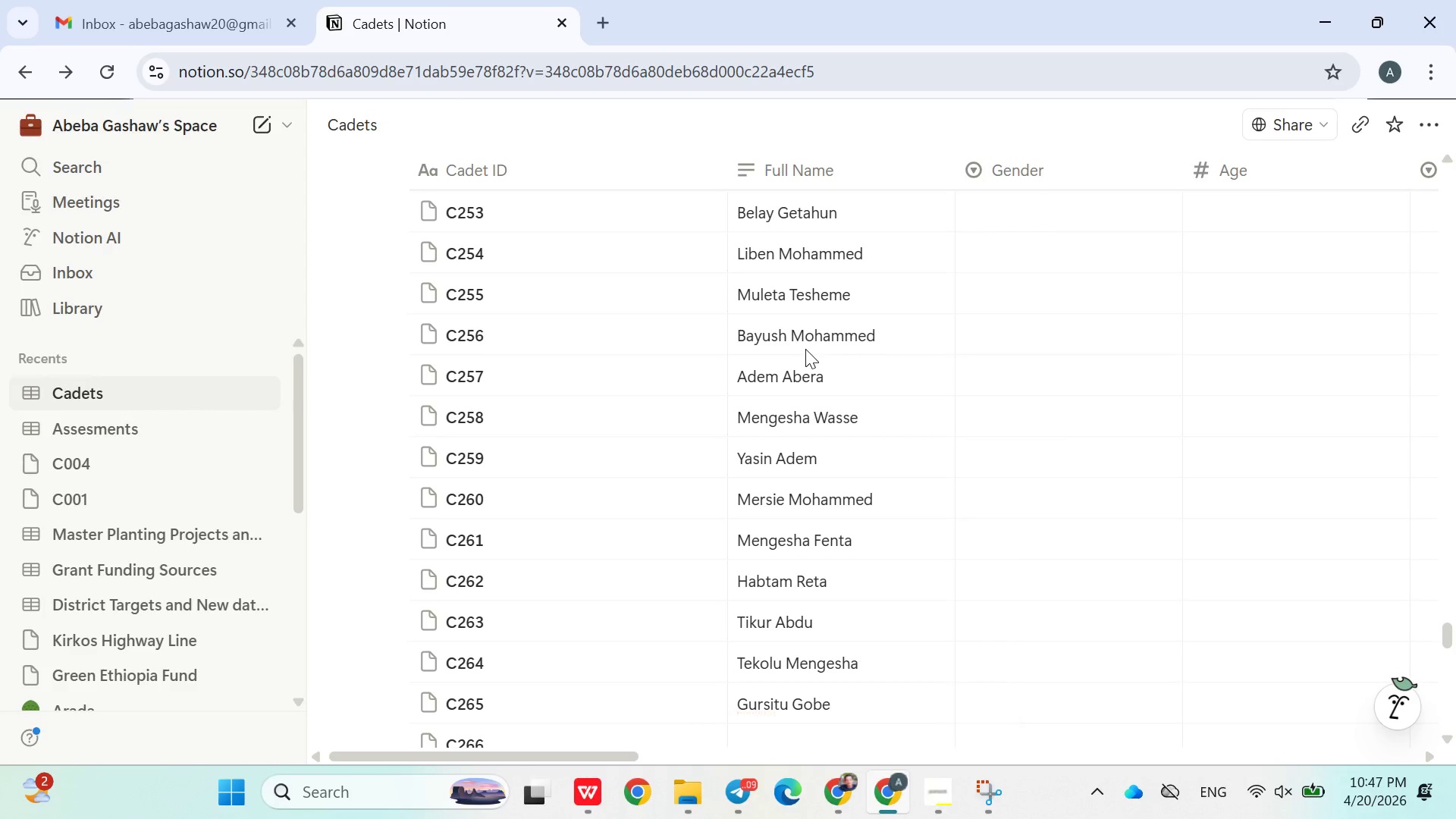 
key(Enter)
 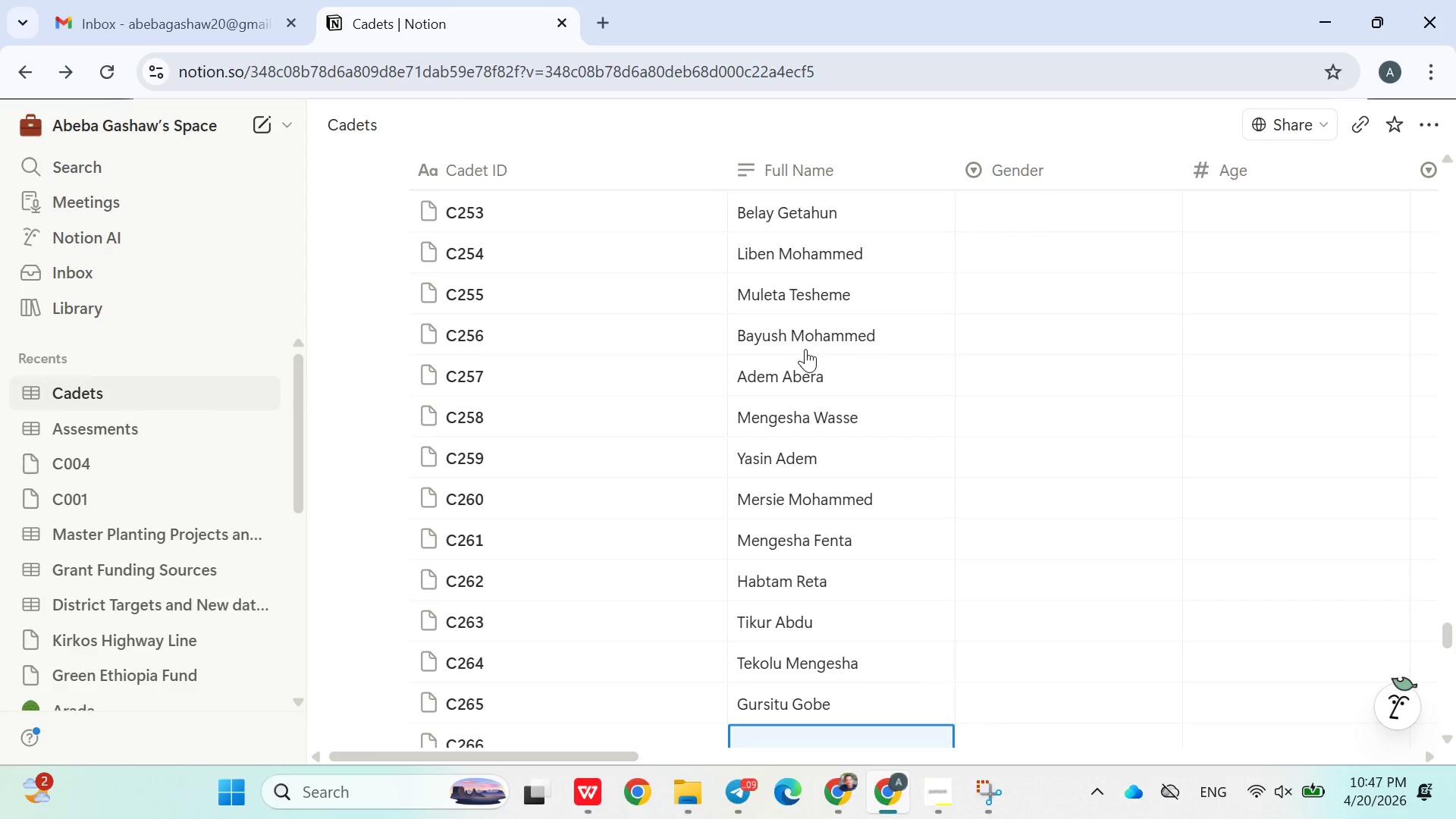 
wait(14.05)
 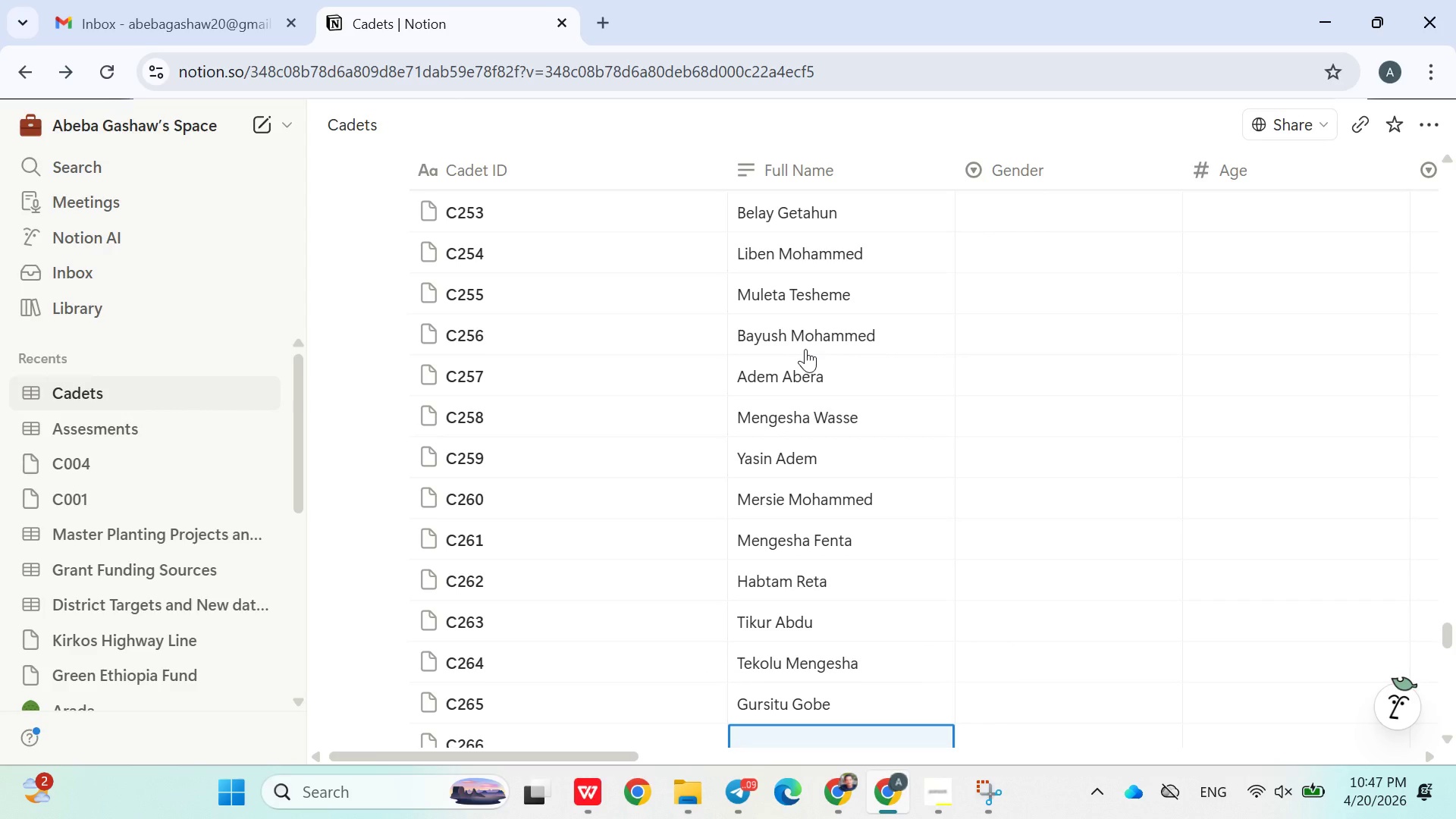 
type(Yimer Mohammed)
 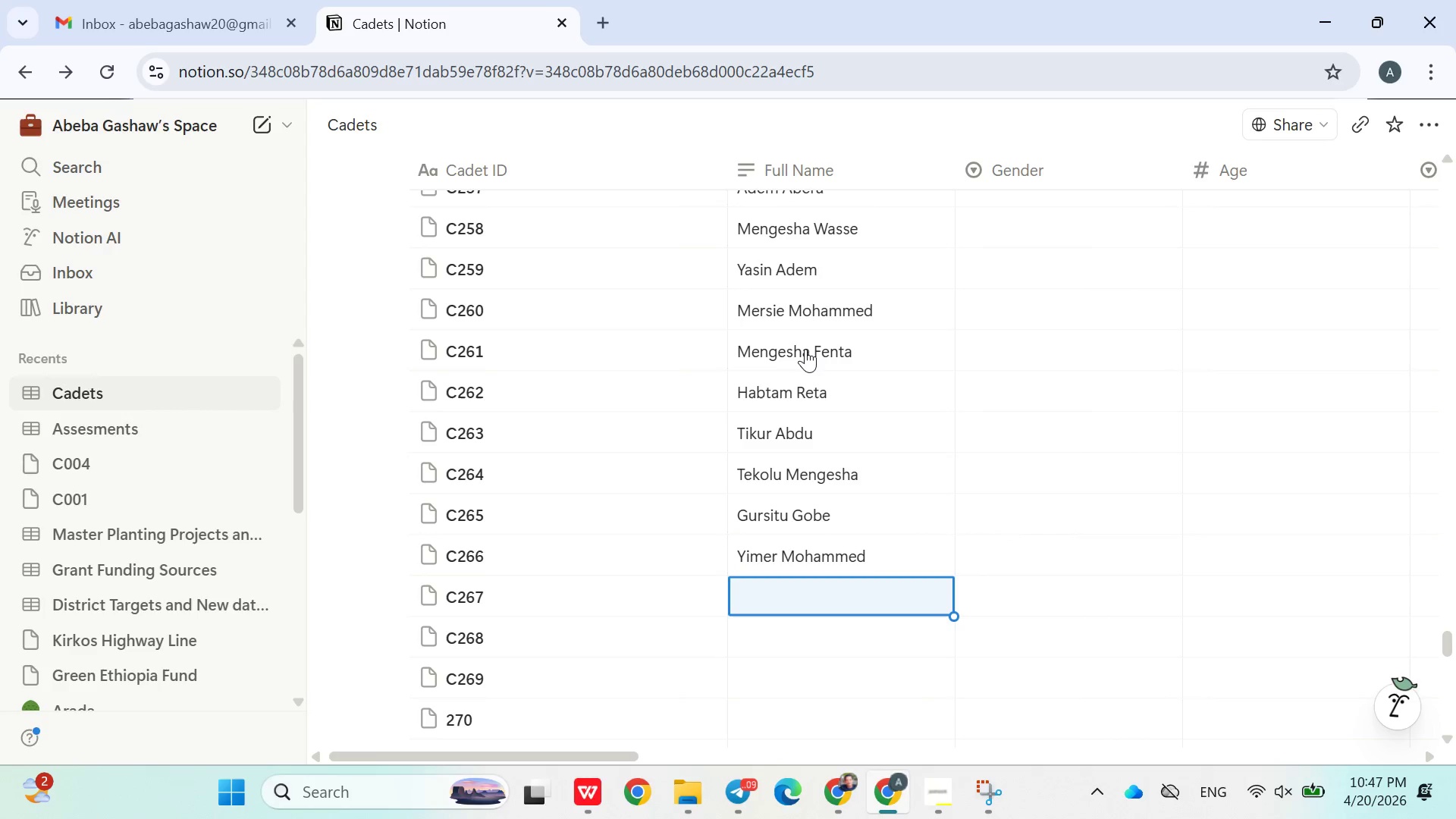 
 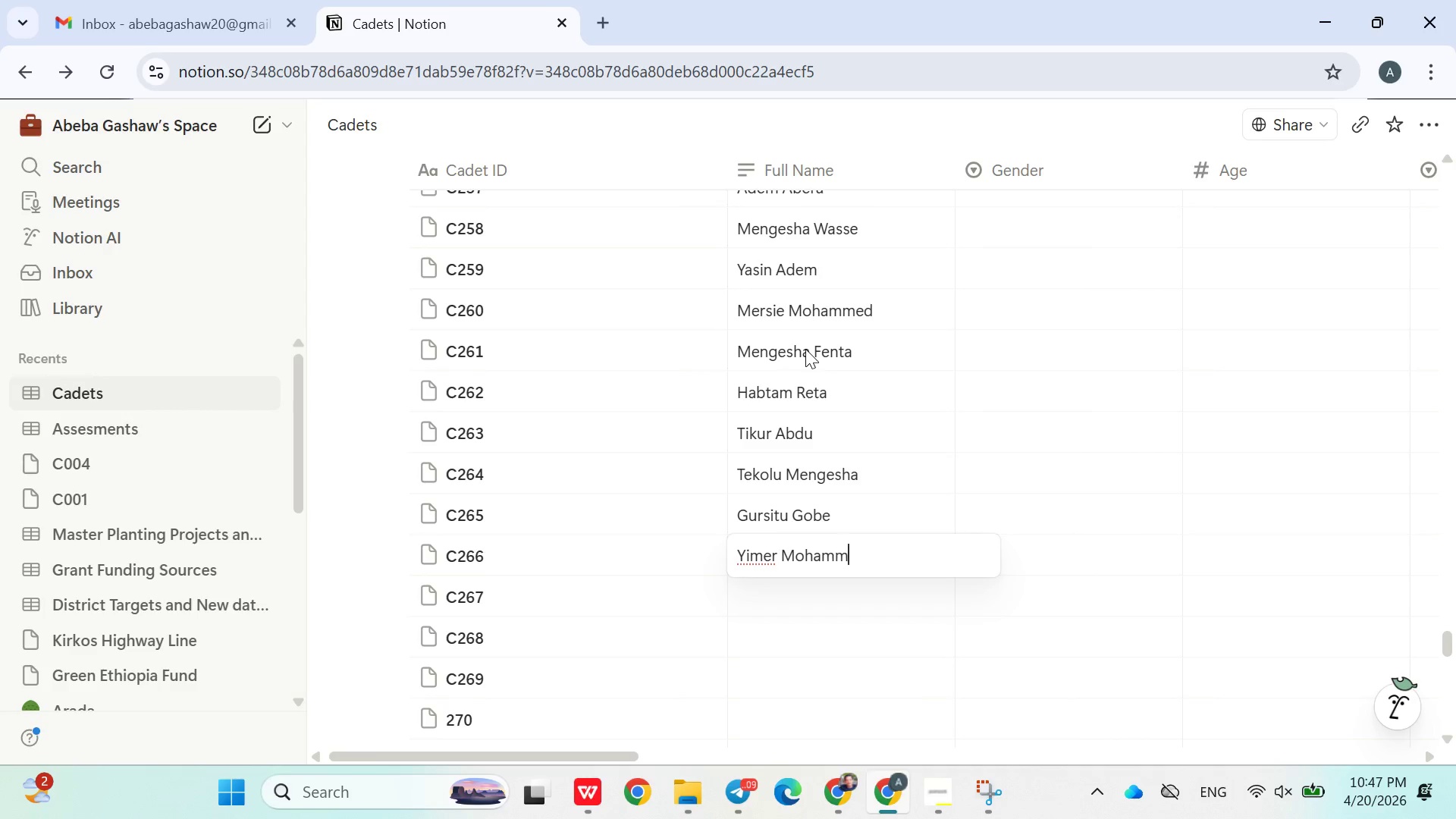 
key(Enter)
 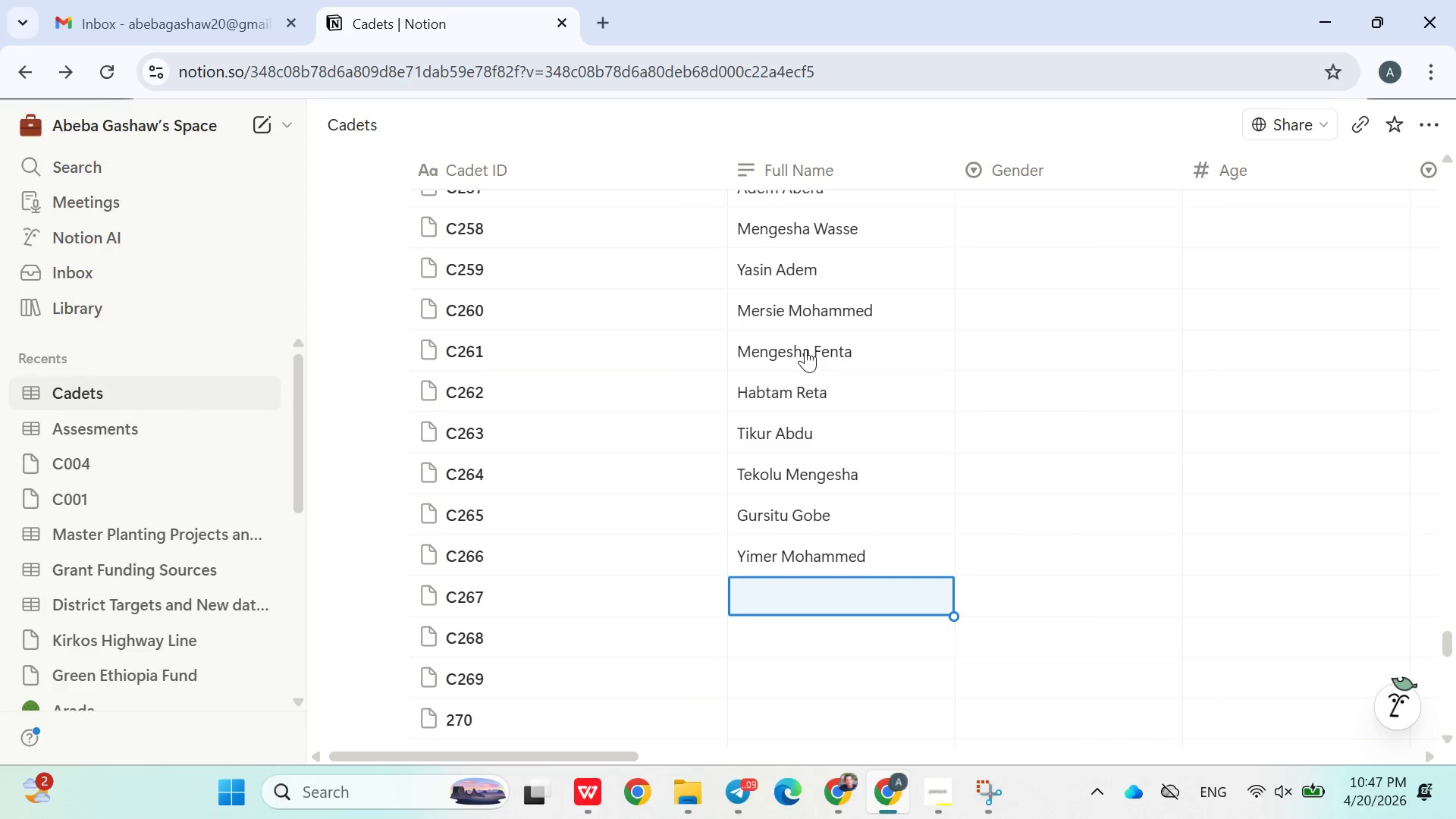 
type(Abdu teshome)
 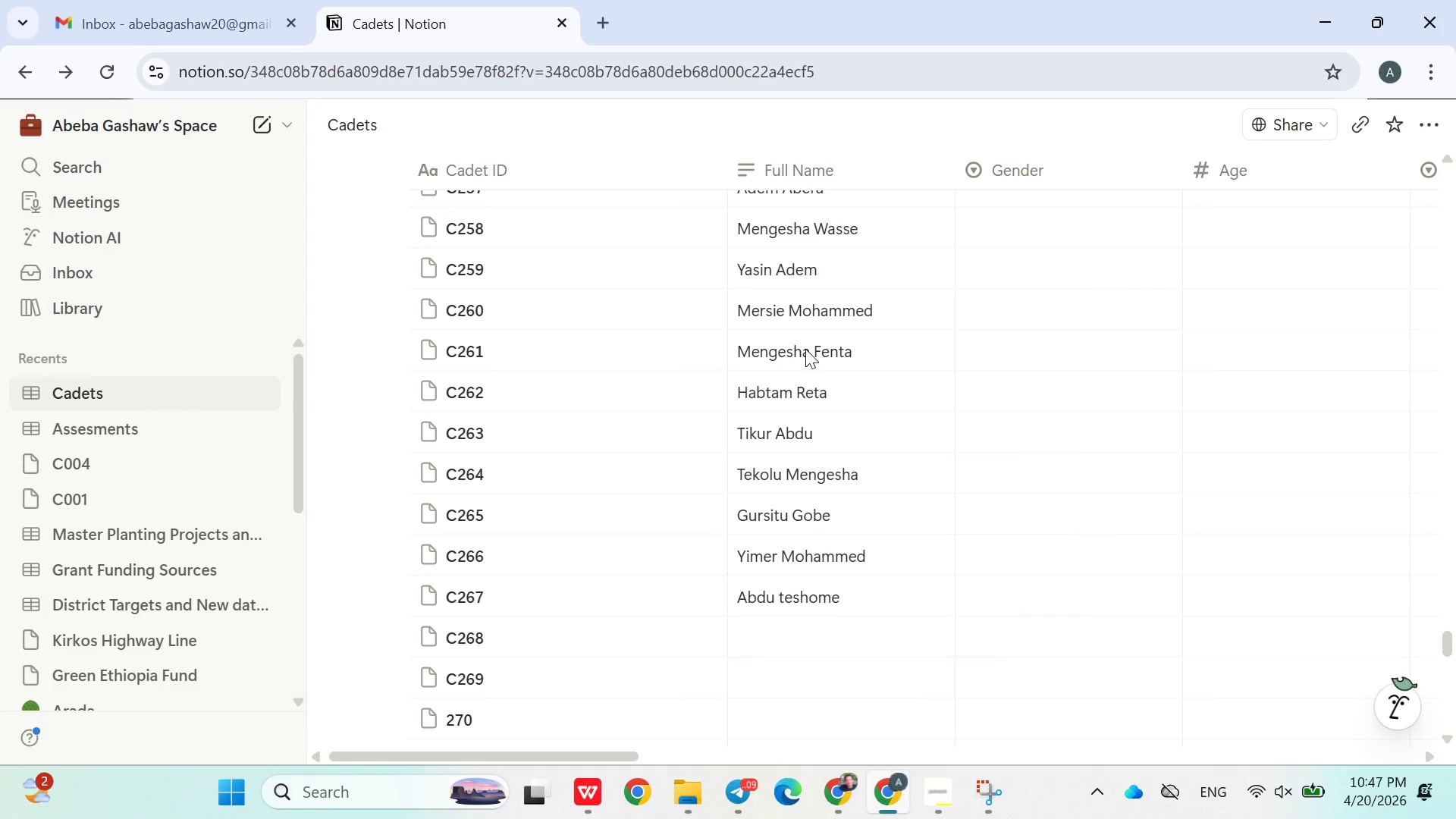 
key(Enter)
 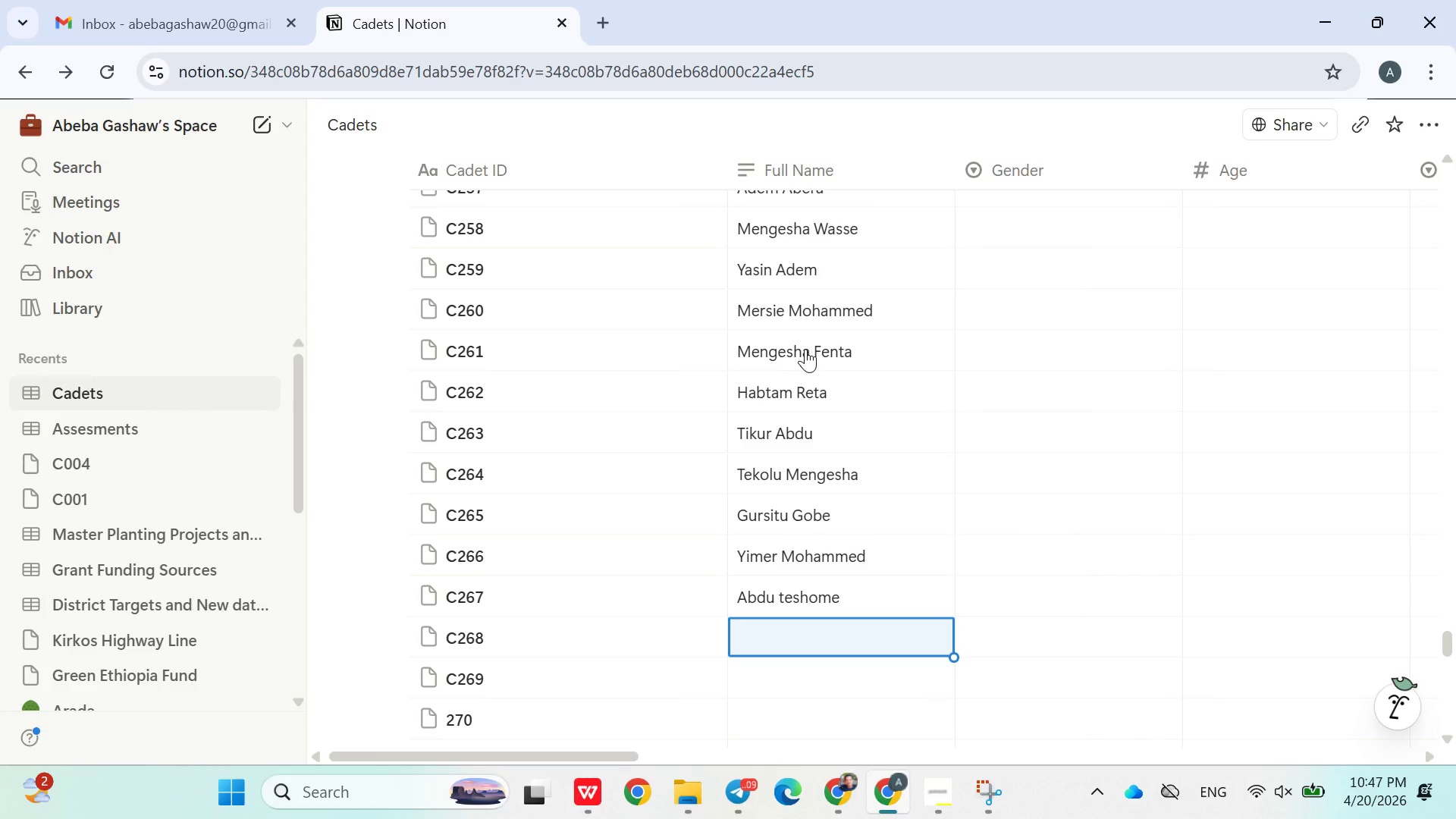 
hold_key(key=ShiftLeft, duration=0.61)
 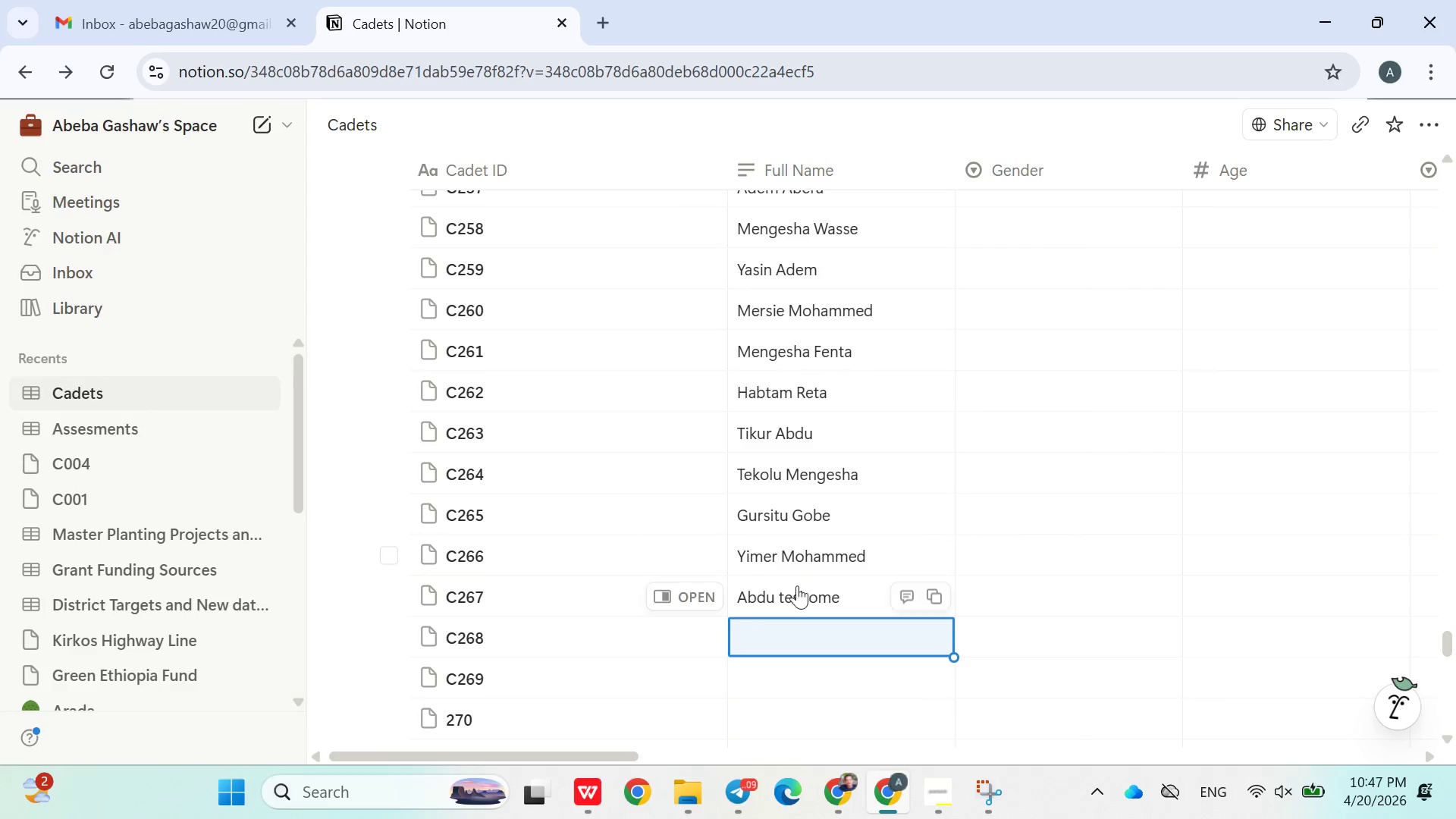 
double_click([796, 588])
 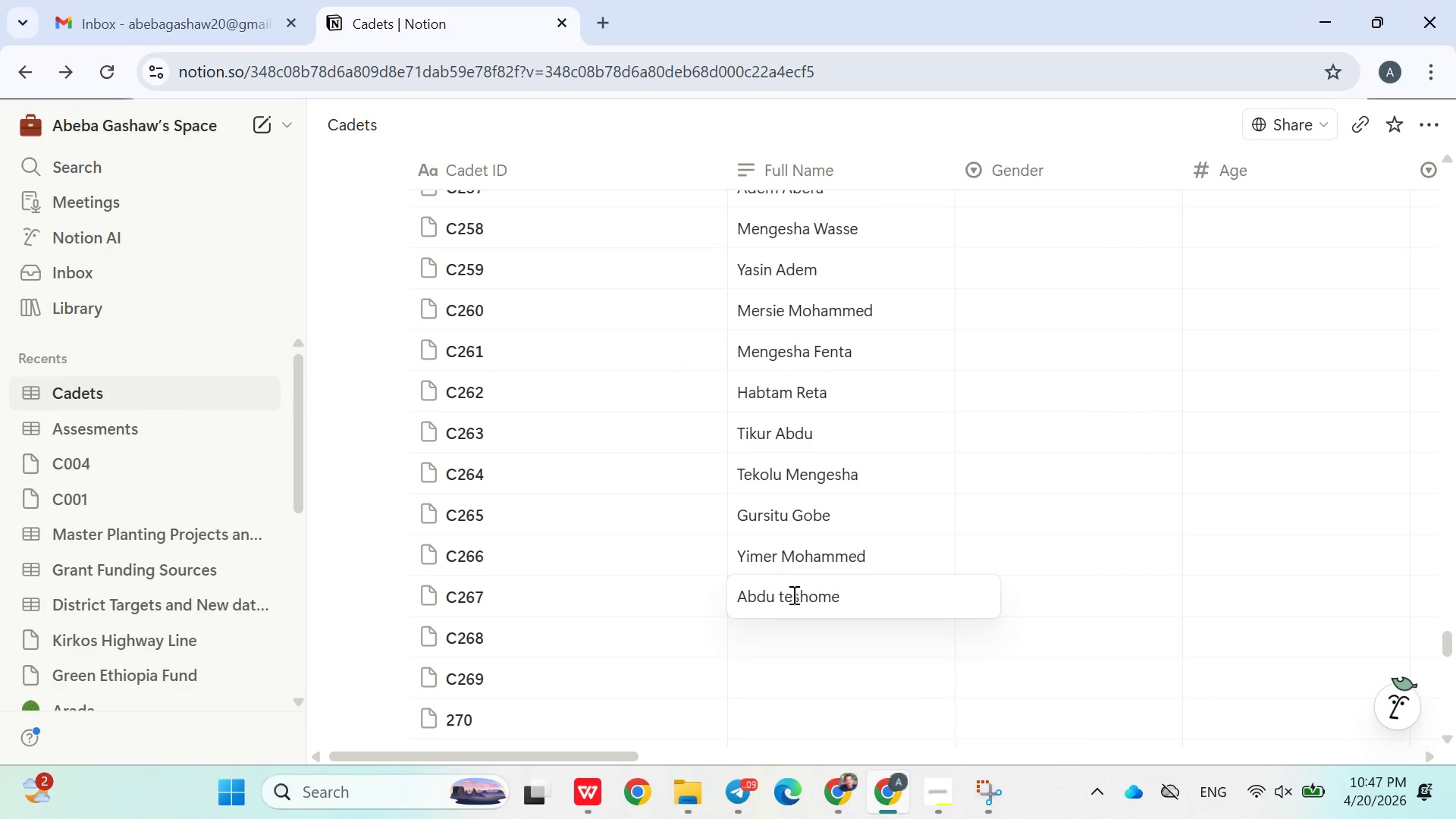 
left_click([788, 598])
 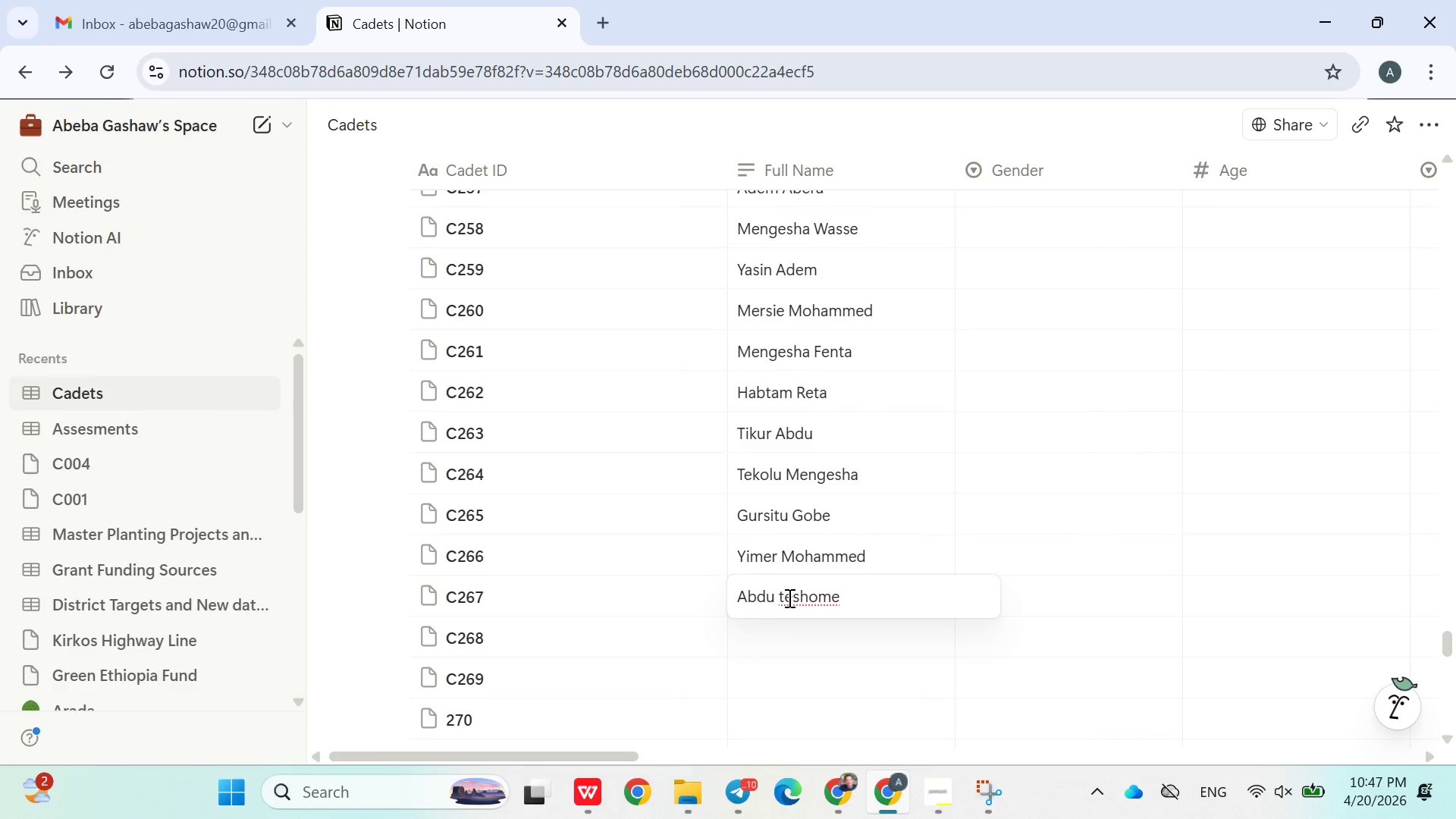 
key(Backspace)
 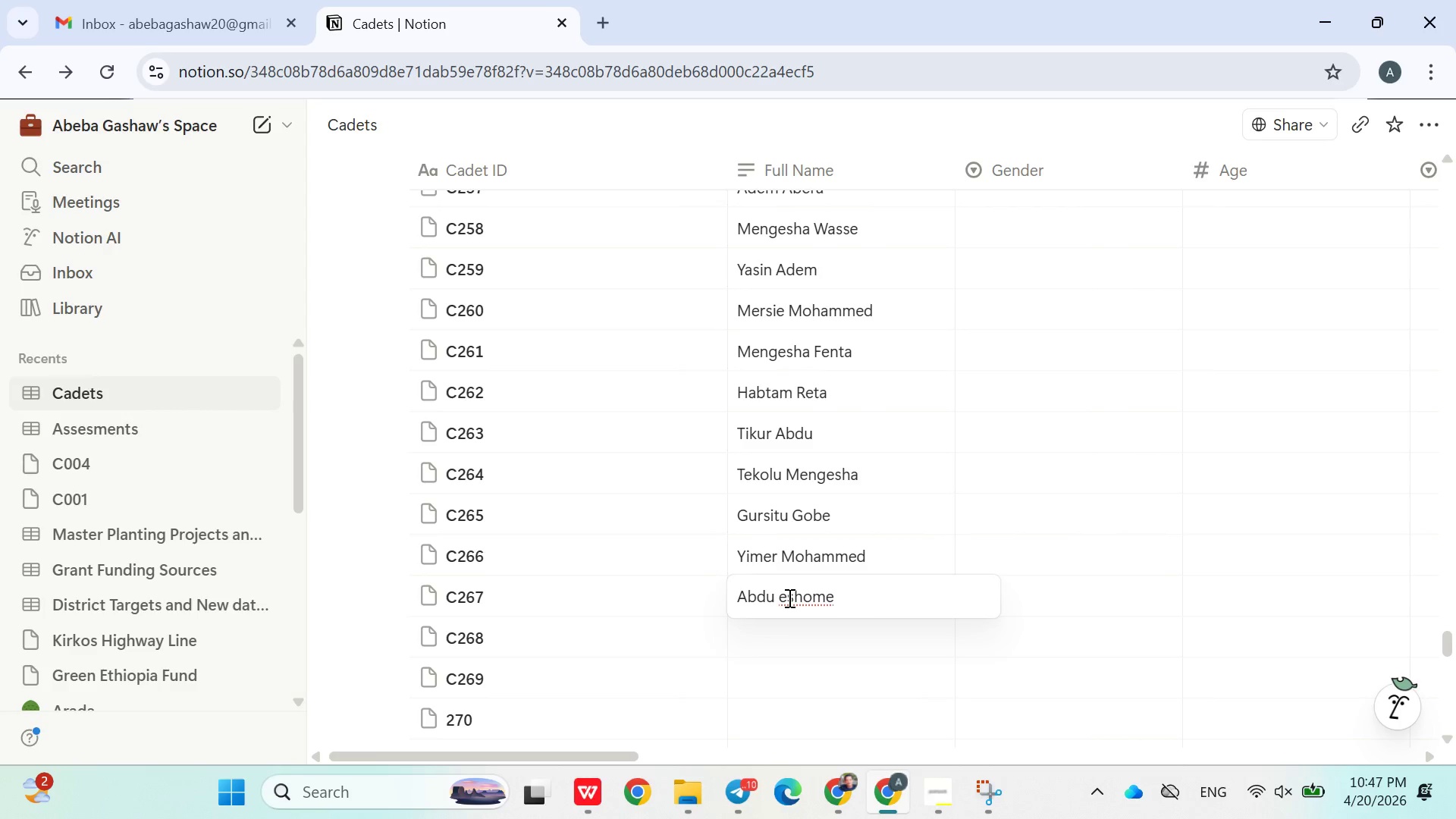 
key(Shift+ShiftLeft)
 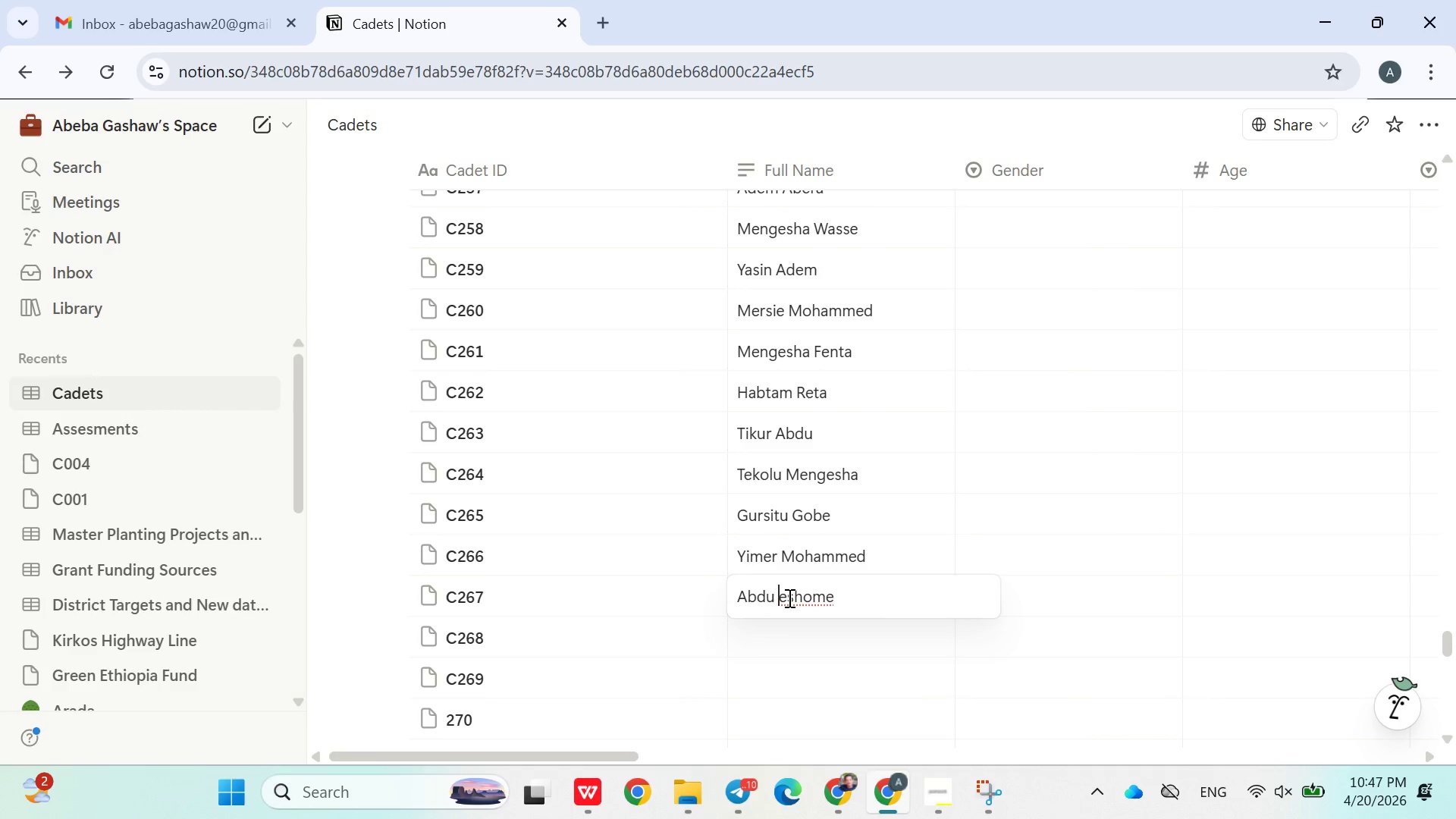 
key(Shift+T)
 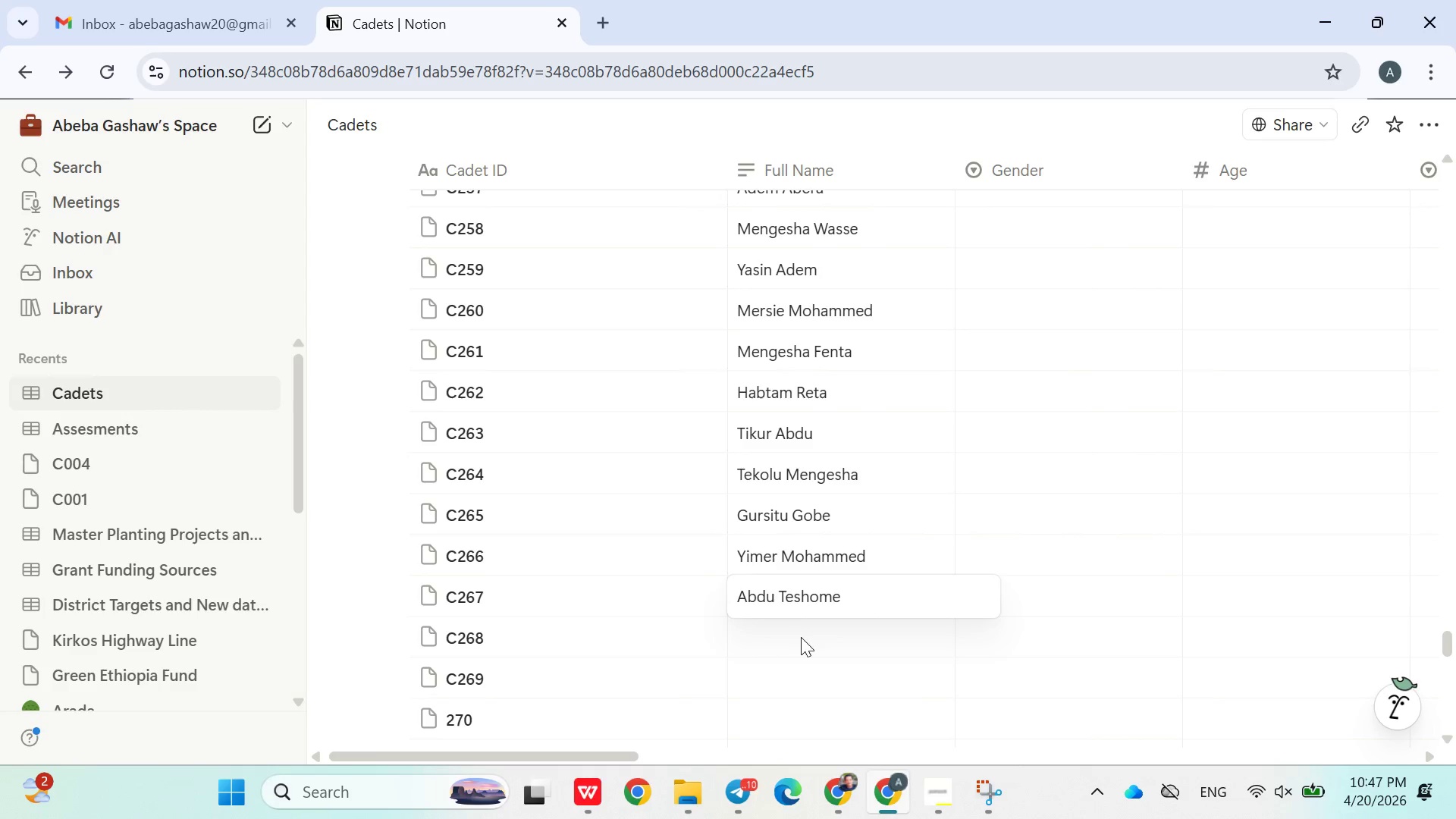 
left_click([802, 643])
 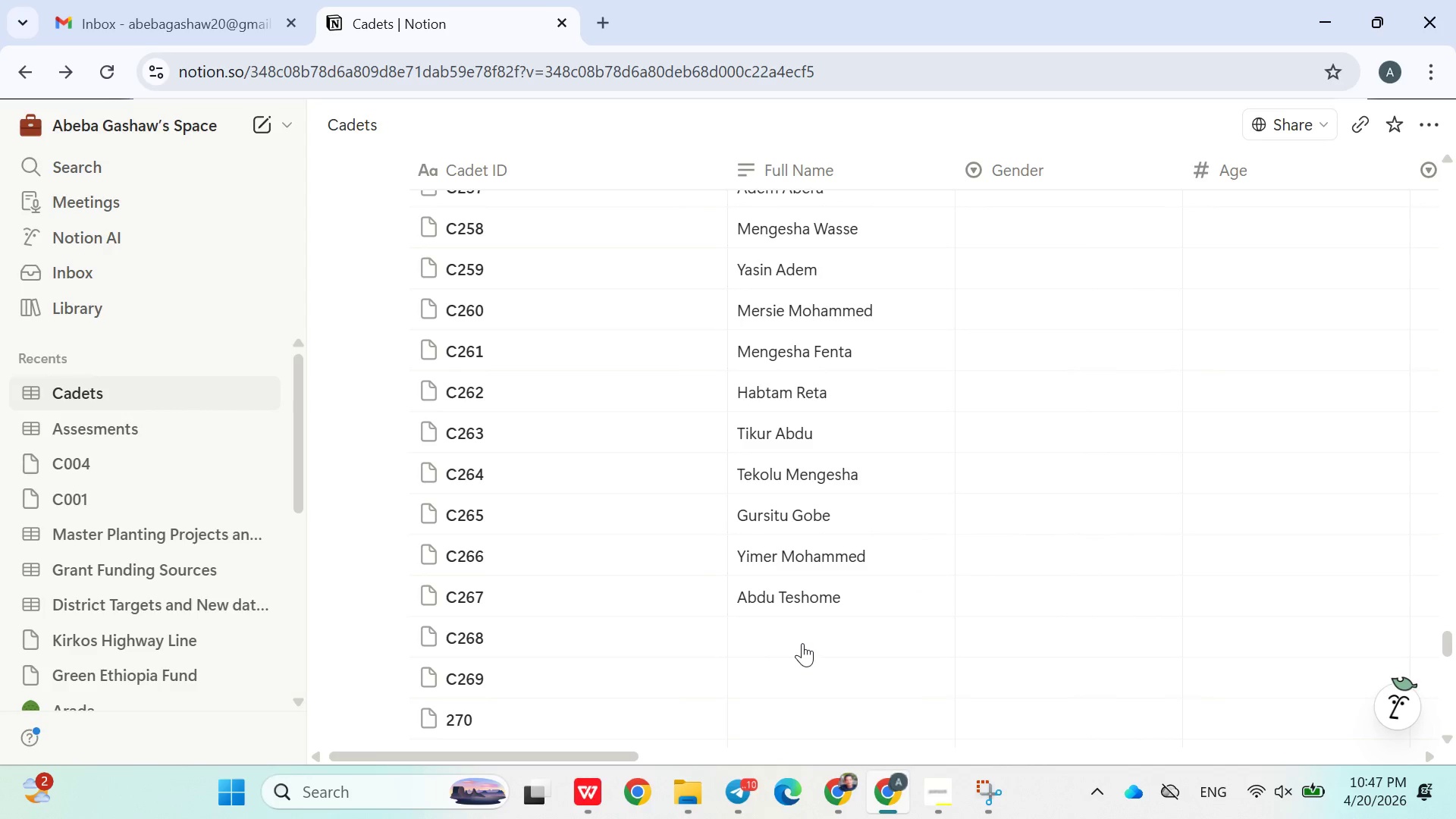 
left_click([802, 643])
 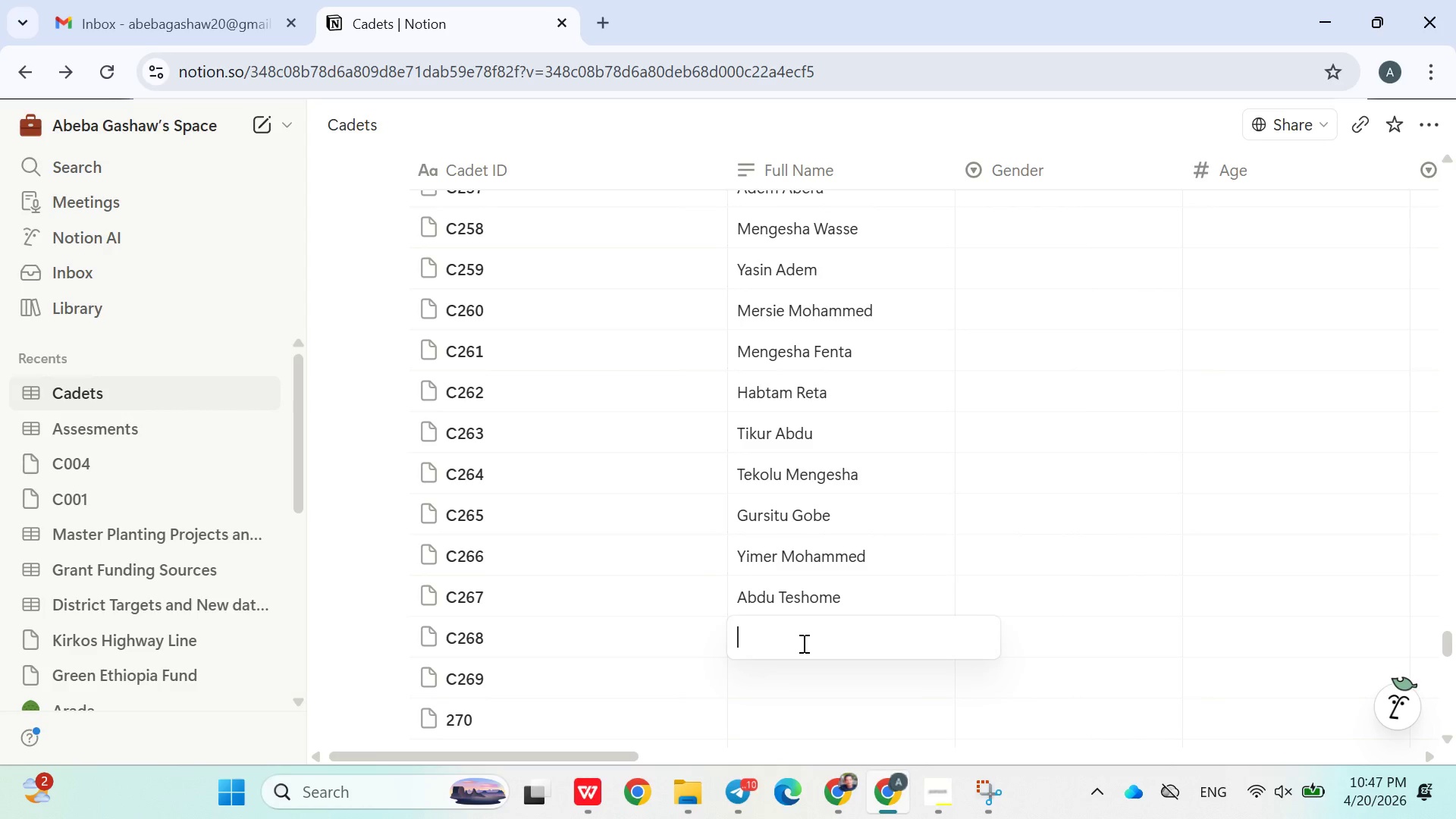 
left_click([802, 643])
 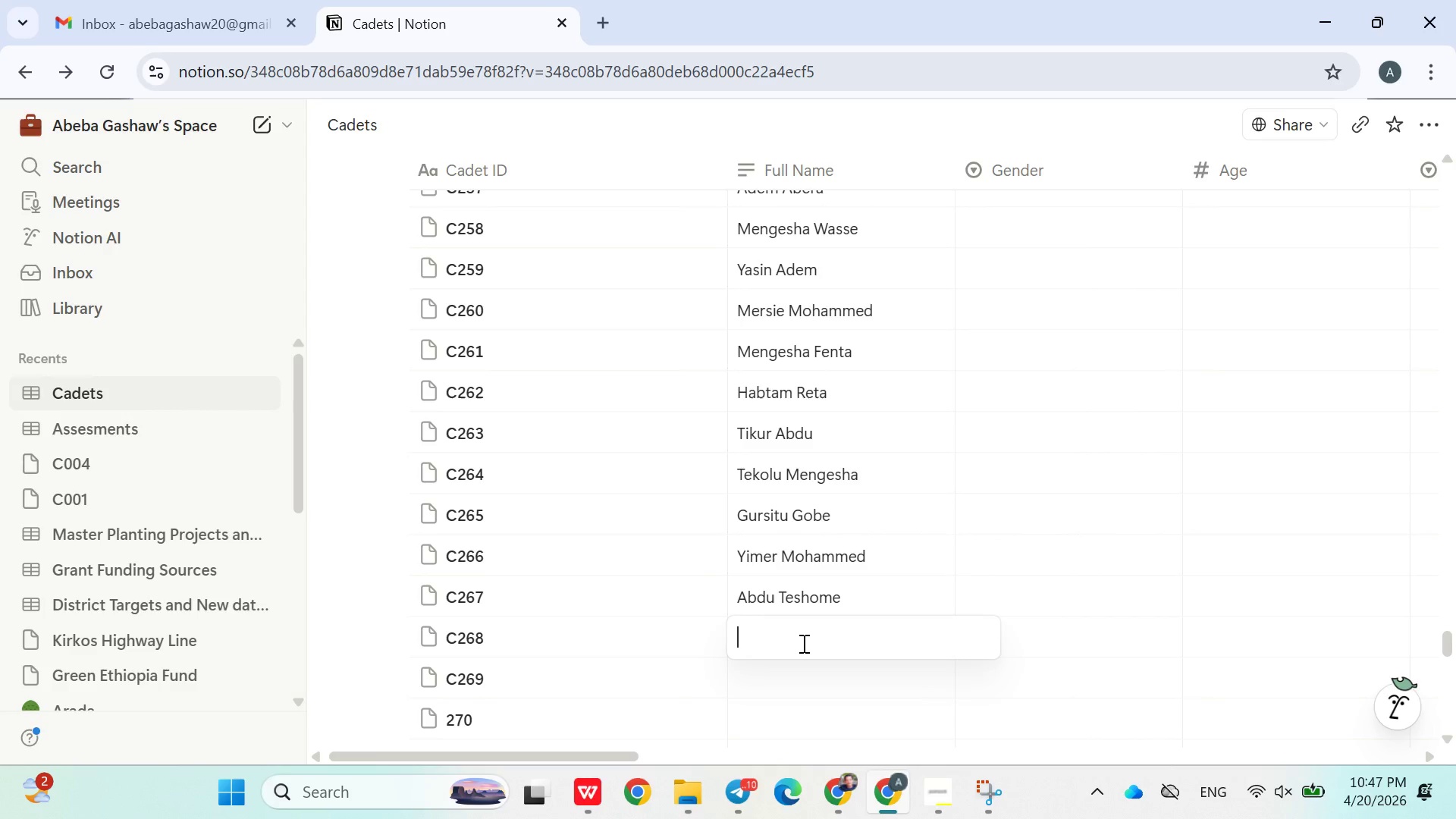 
type(Kedir SS)
key(Backspace)
type(himelah)
key(Backspace)
type(sh)
 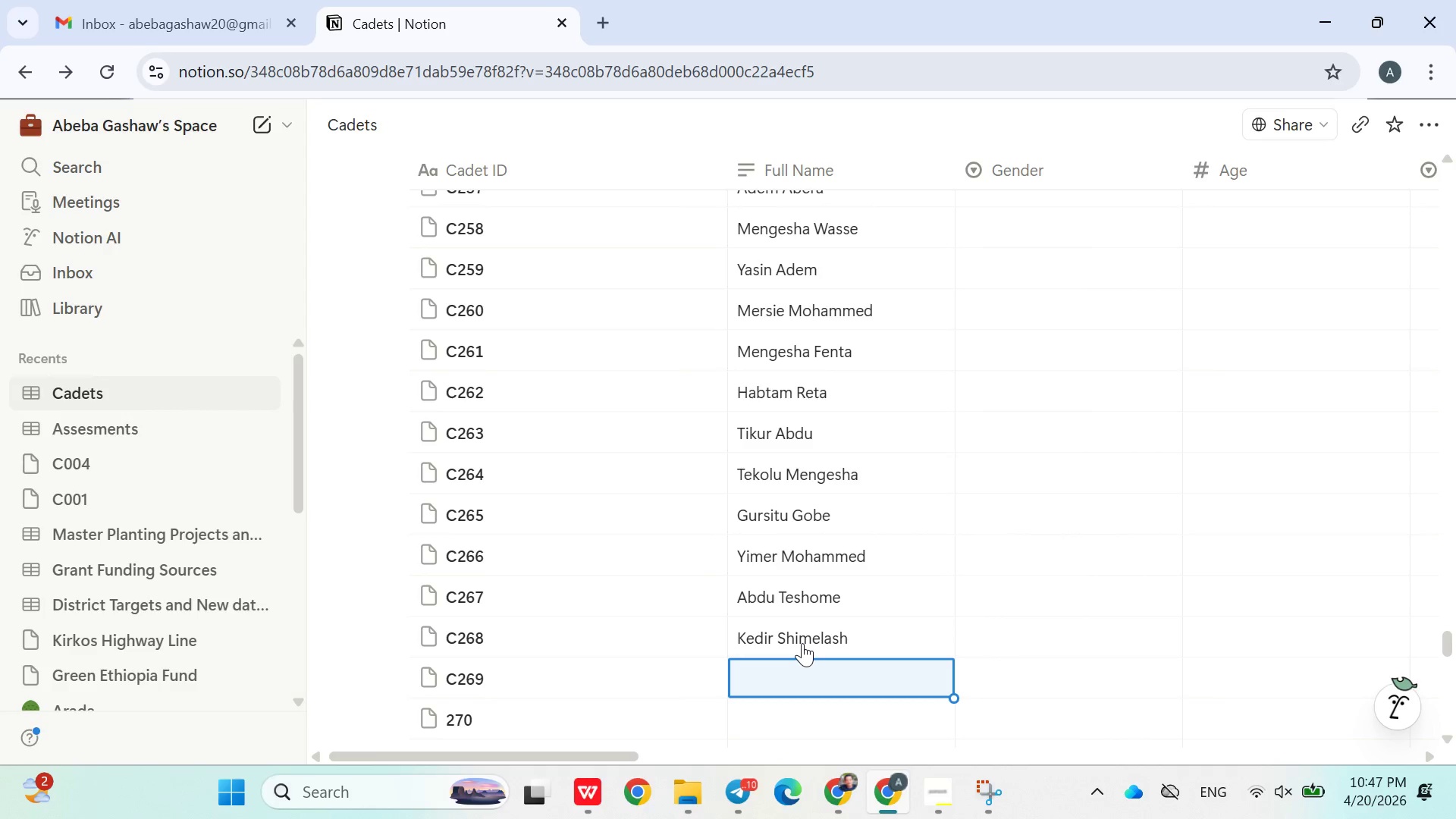 
 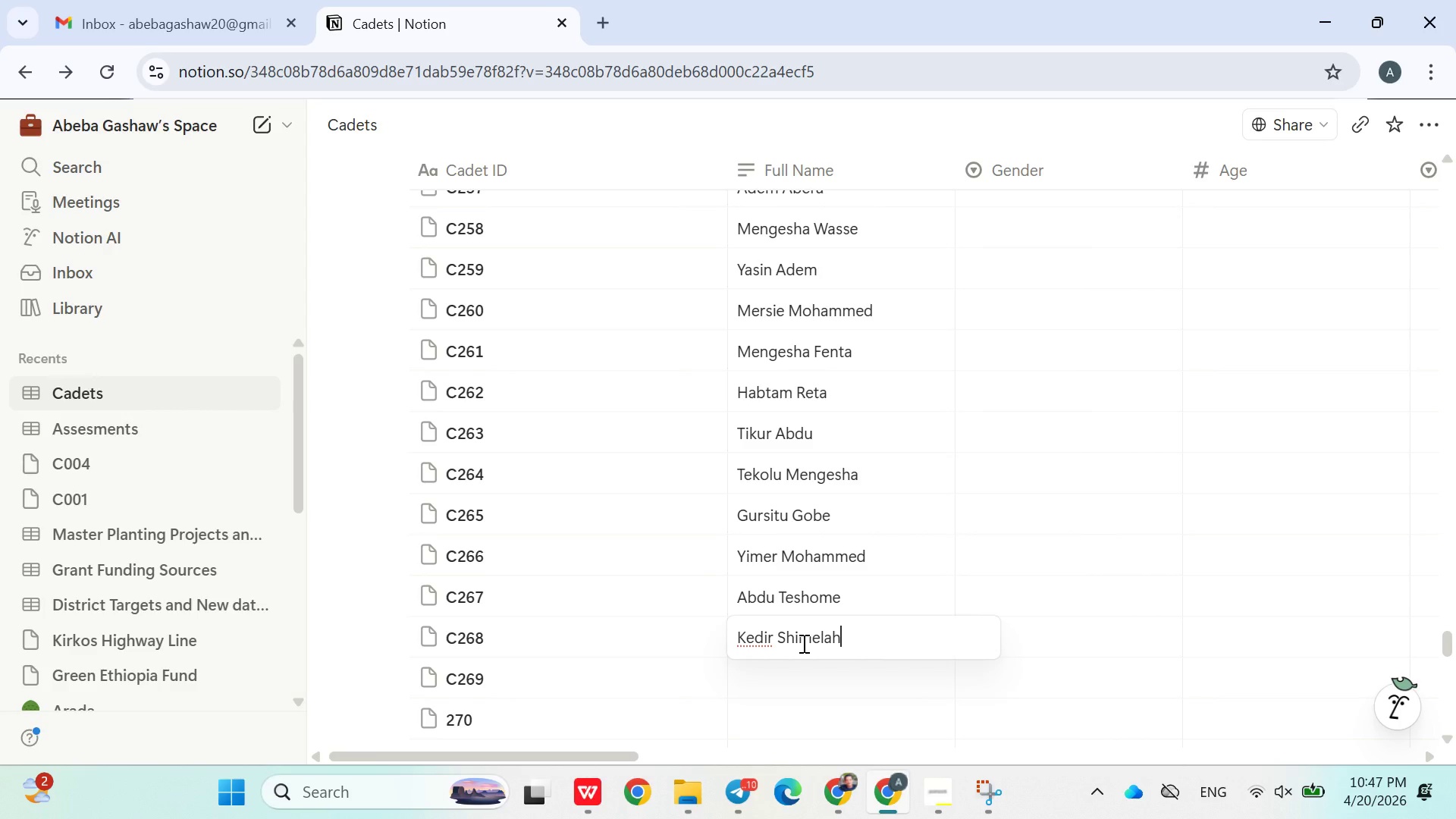 
key(Enter)
 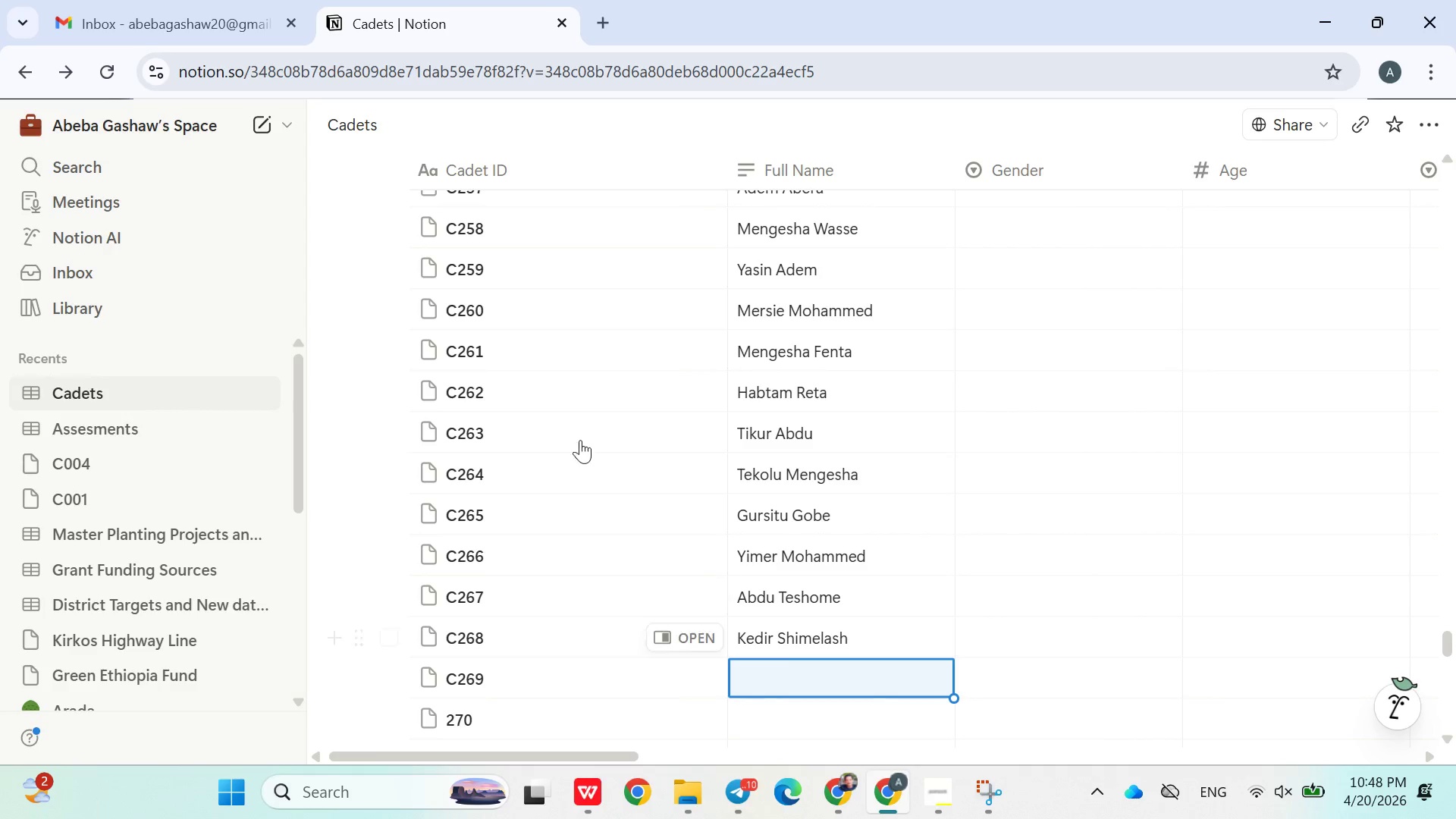 
left_click([218, 23])
 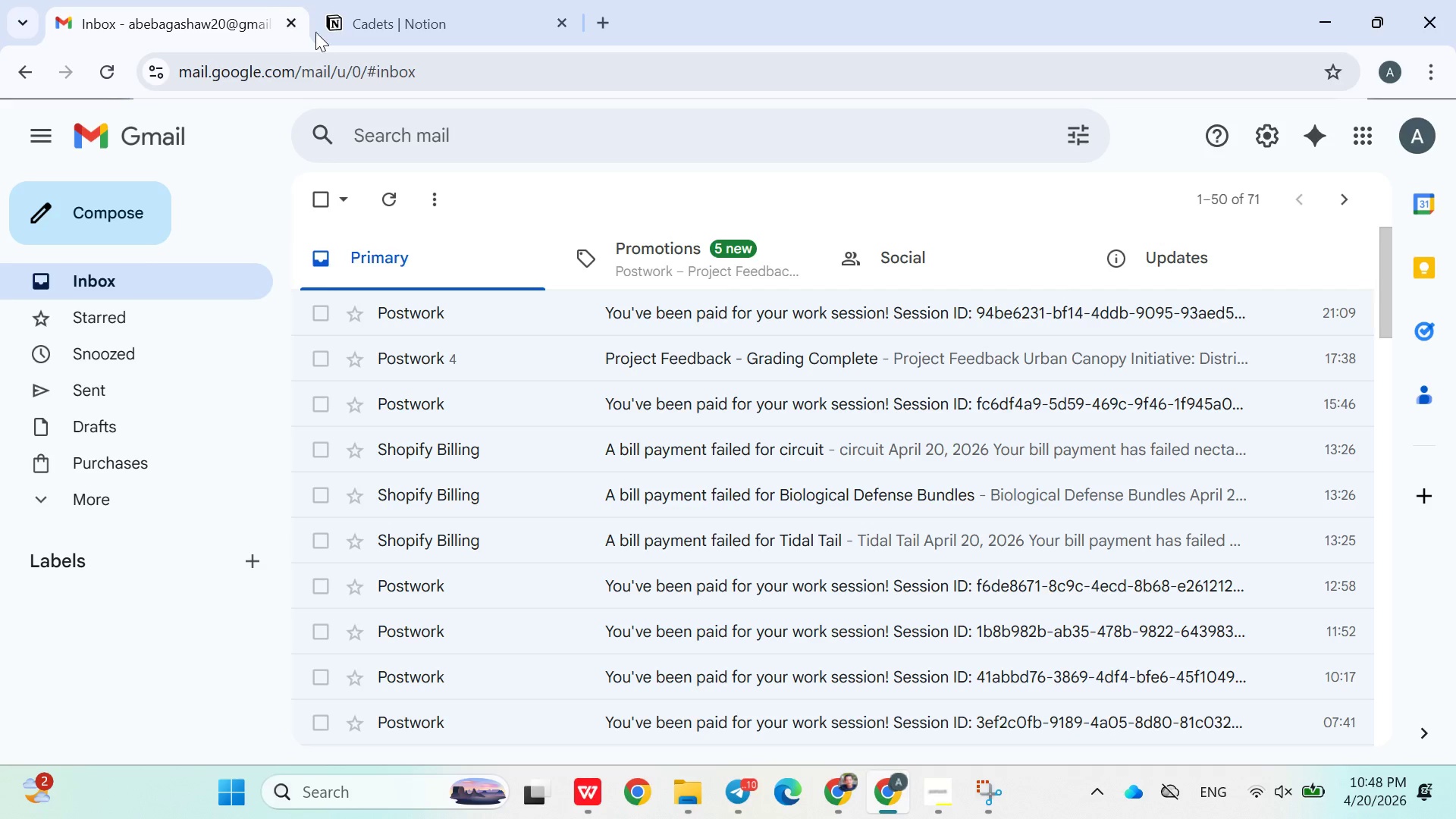 
left_click([362, 24])
 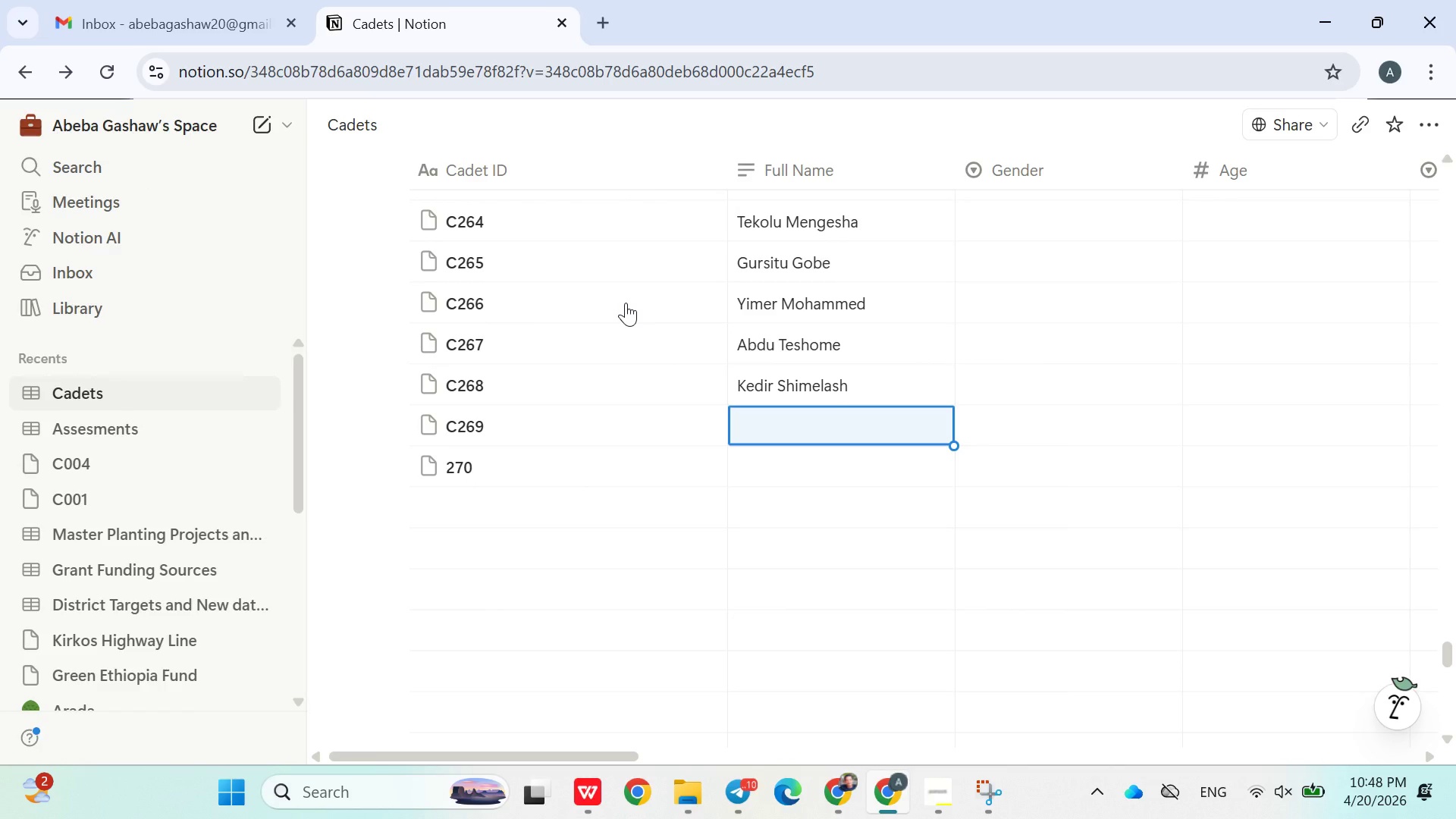 
type(Abera Belay)
 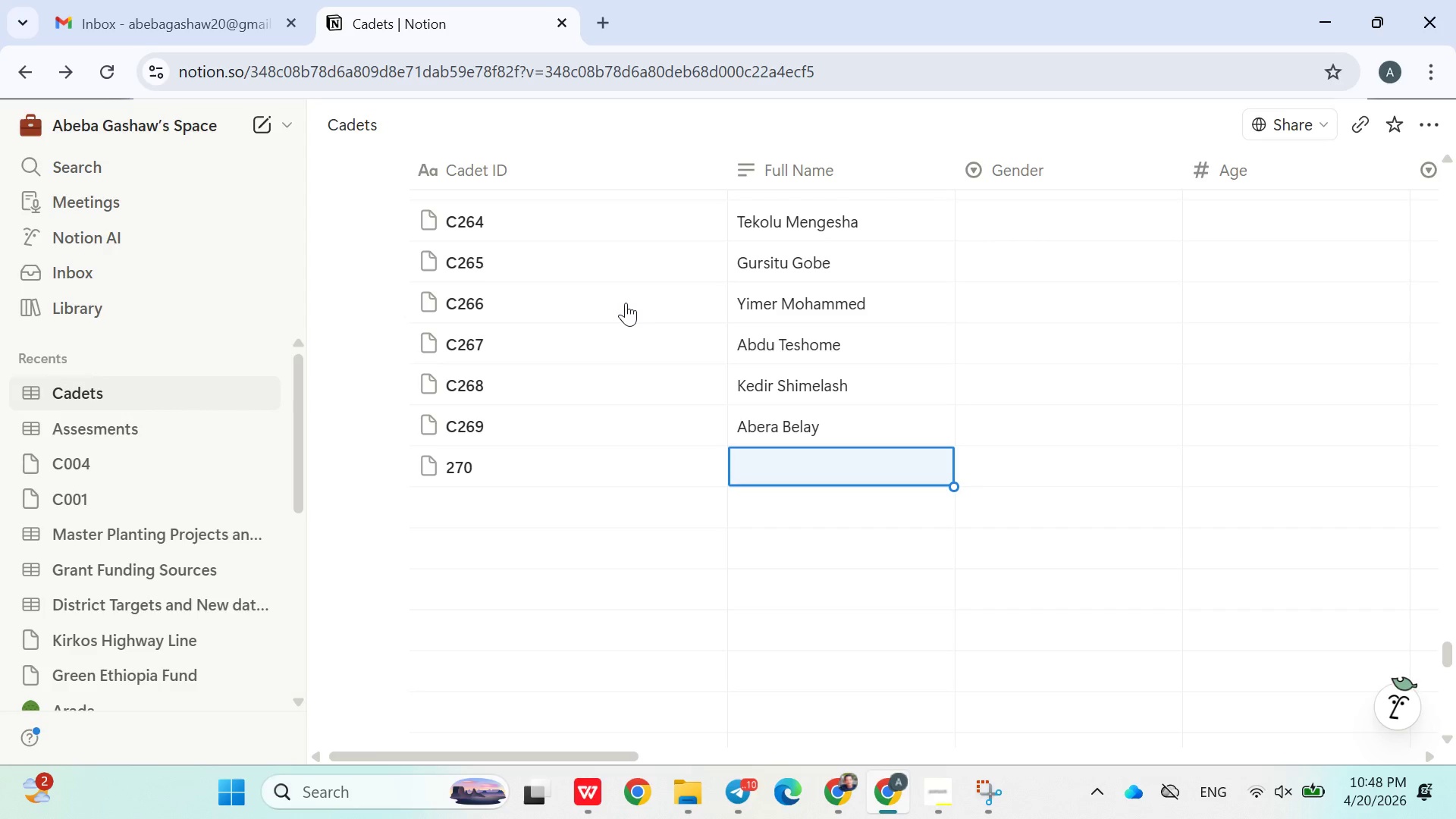 
 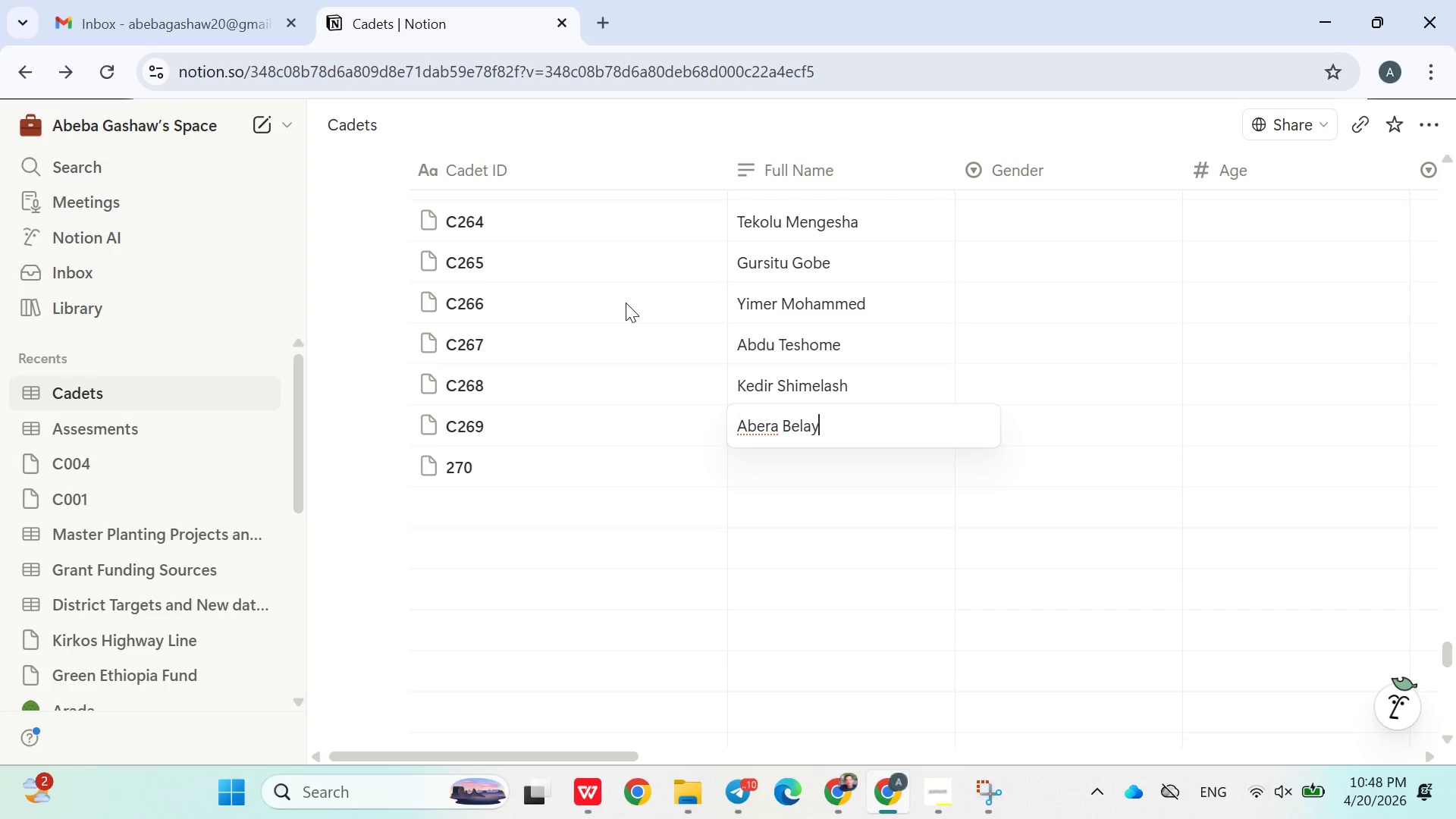 
key(Enter)
 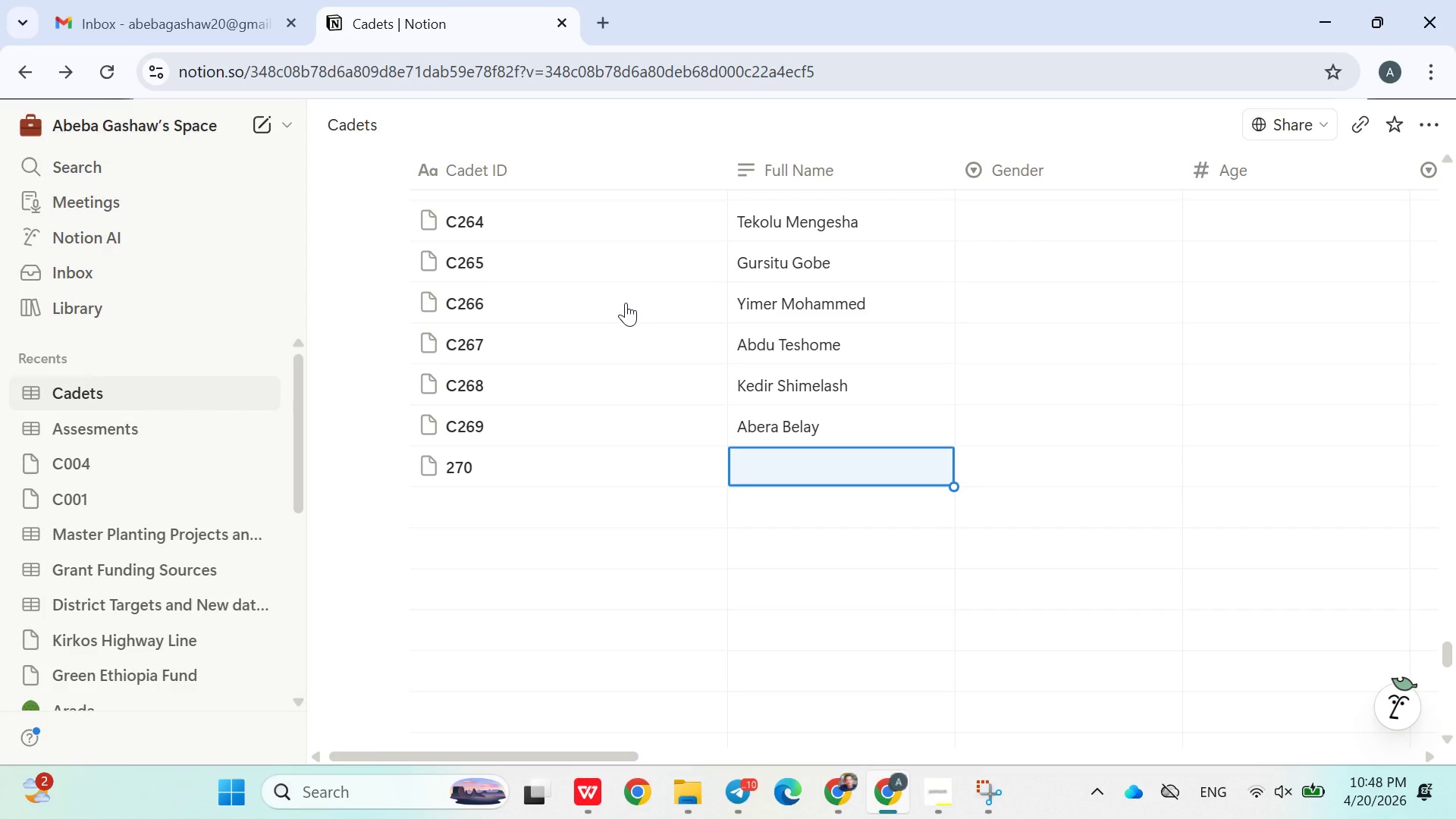 
type(Misgan Belay)
 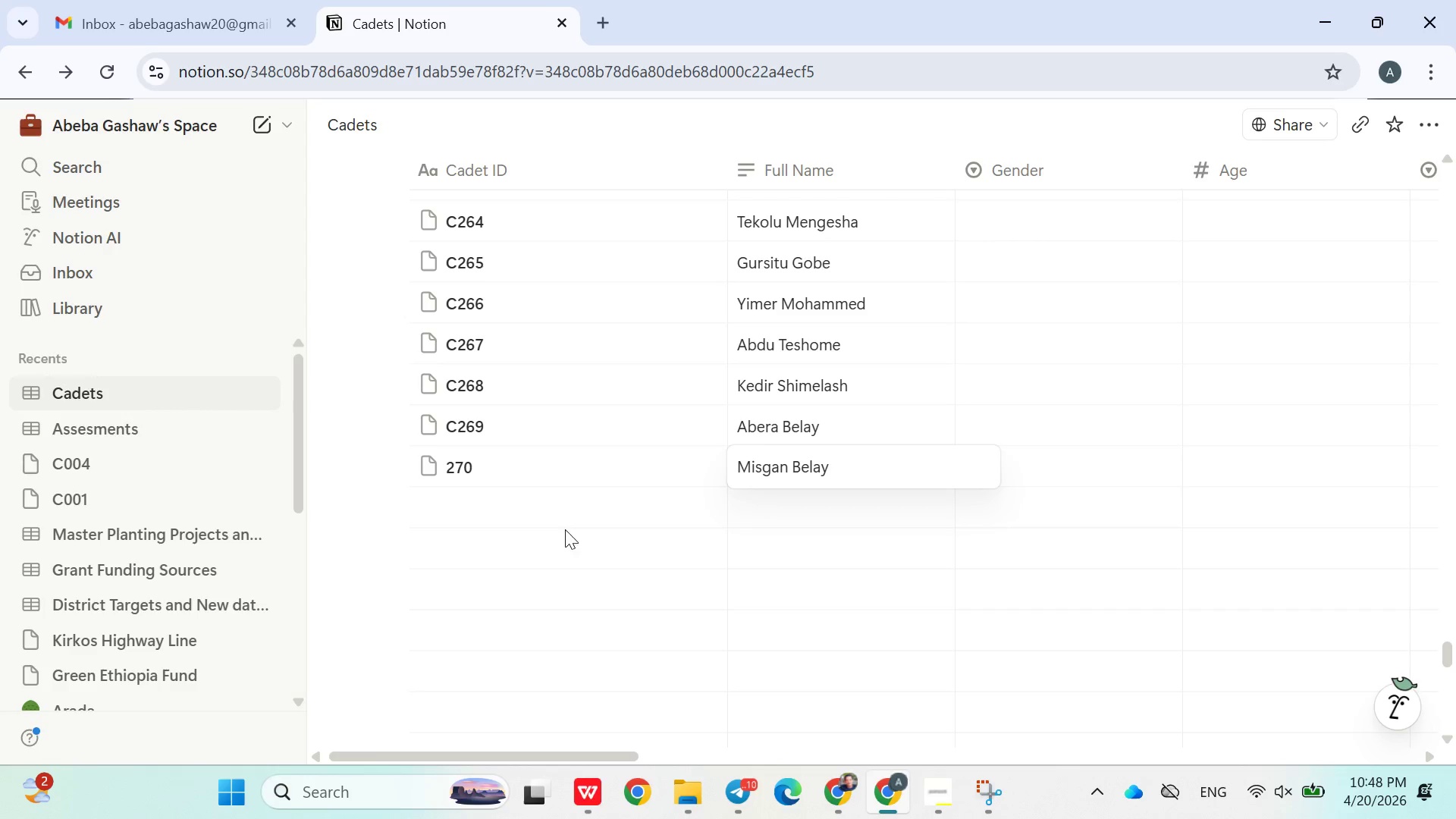 
left_click([563, 545])
 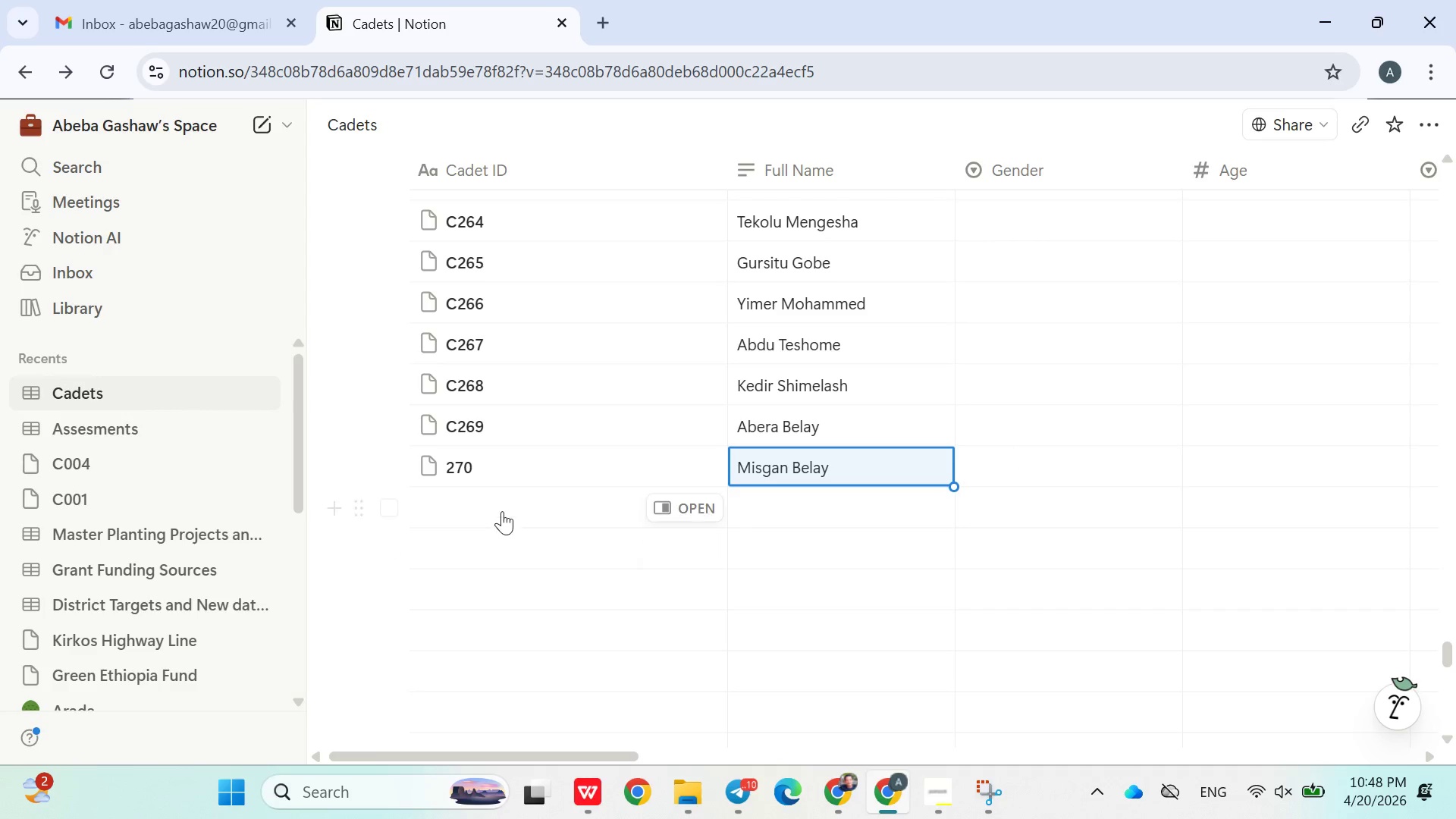 
left_click([499, 508])
 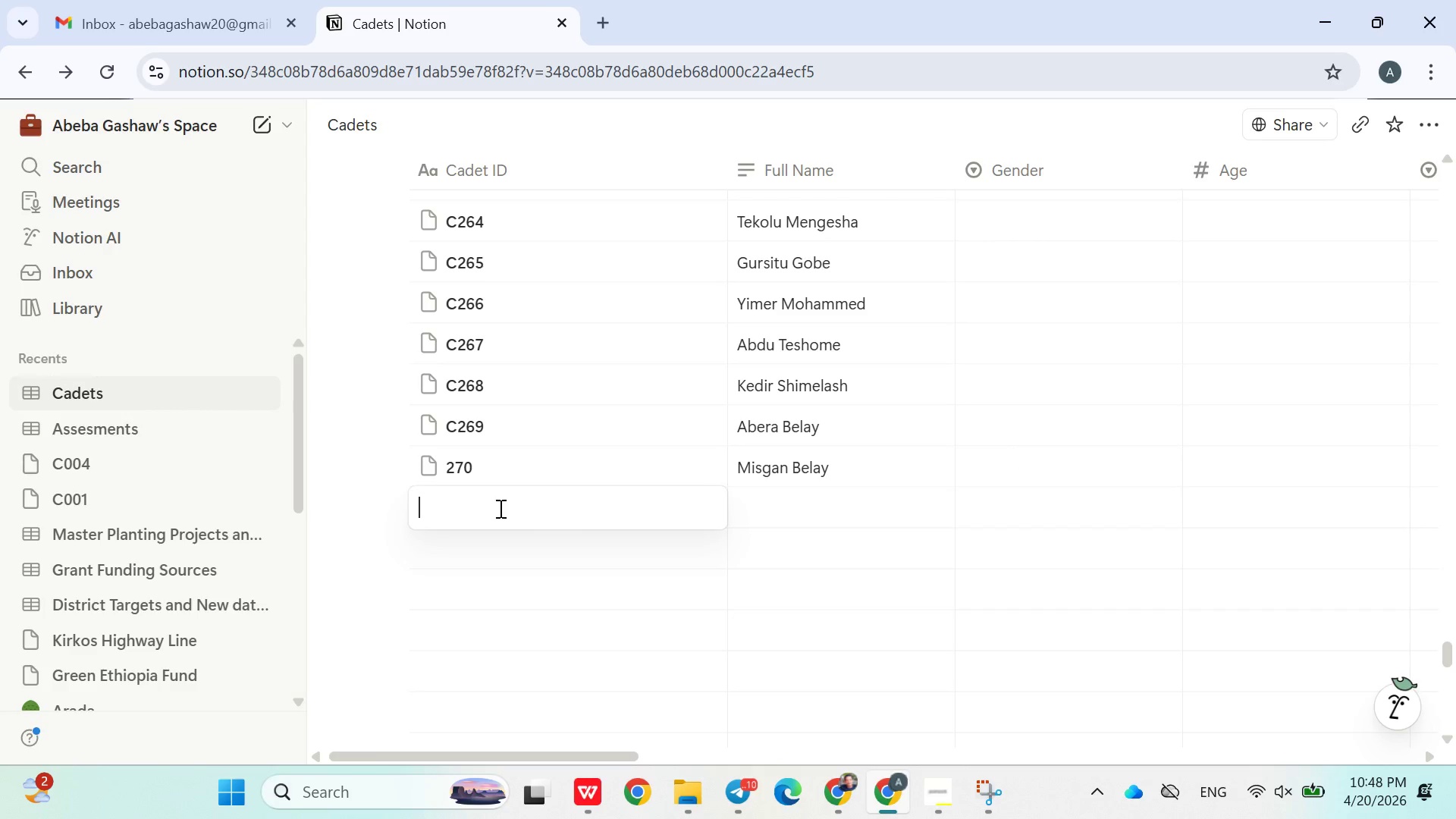 
type(271)
 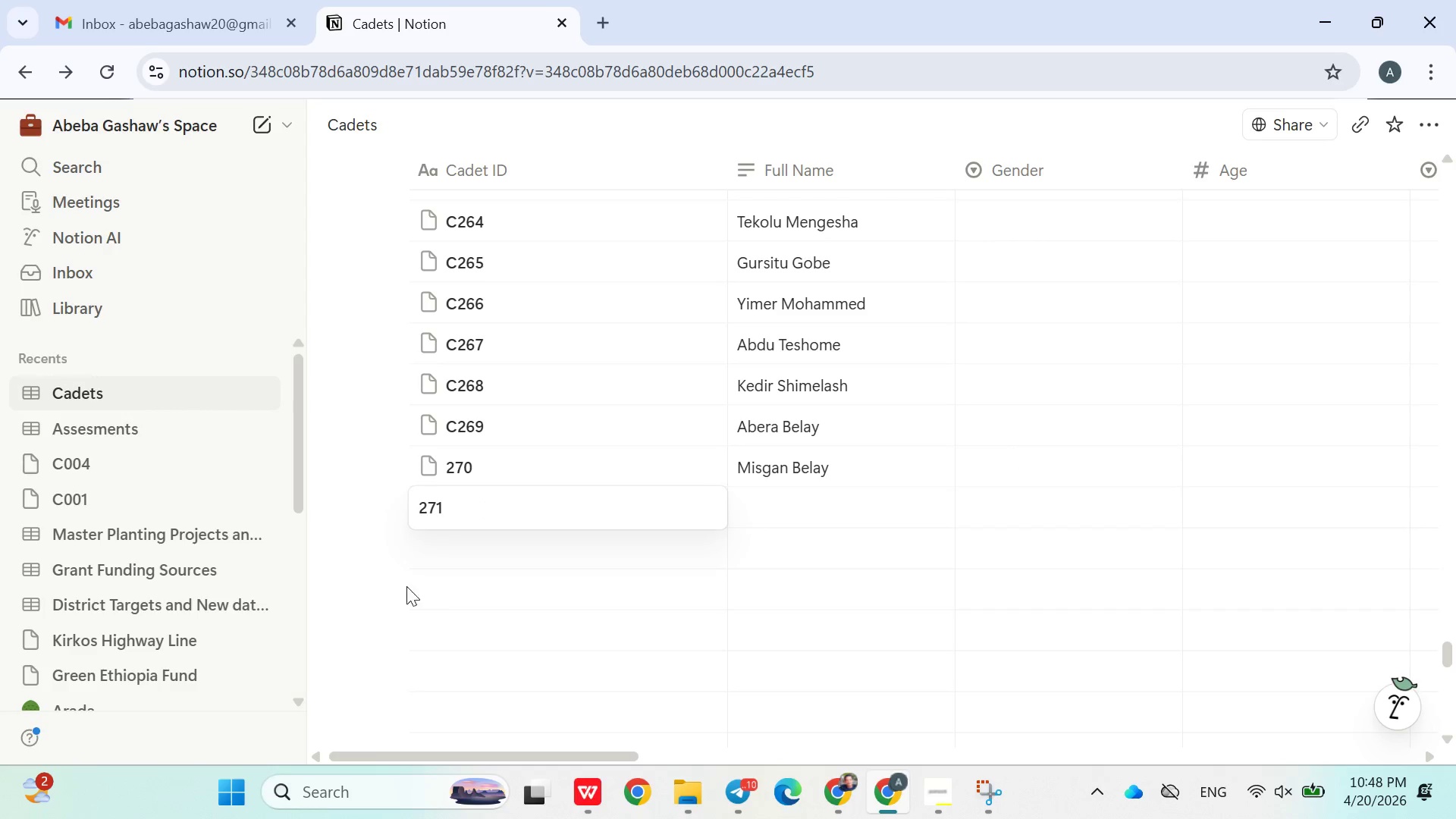 
left_click([383, 579])
 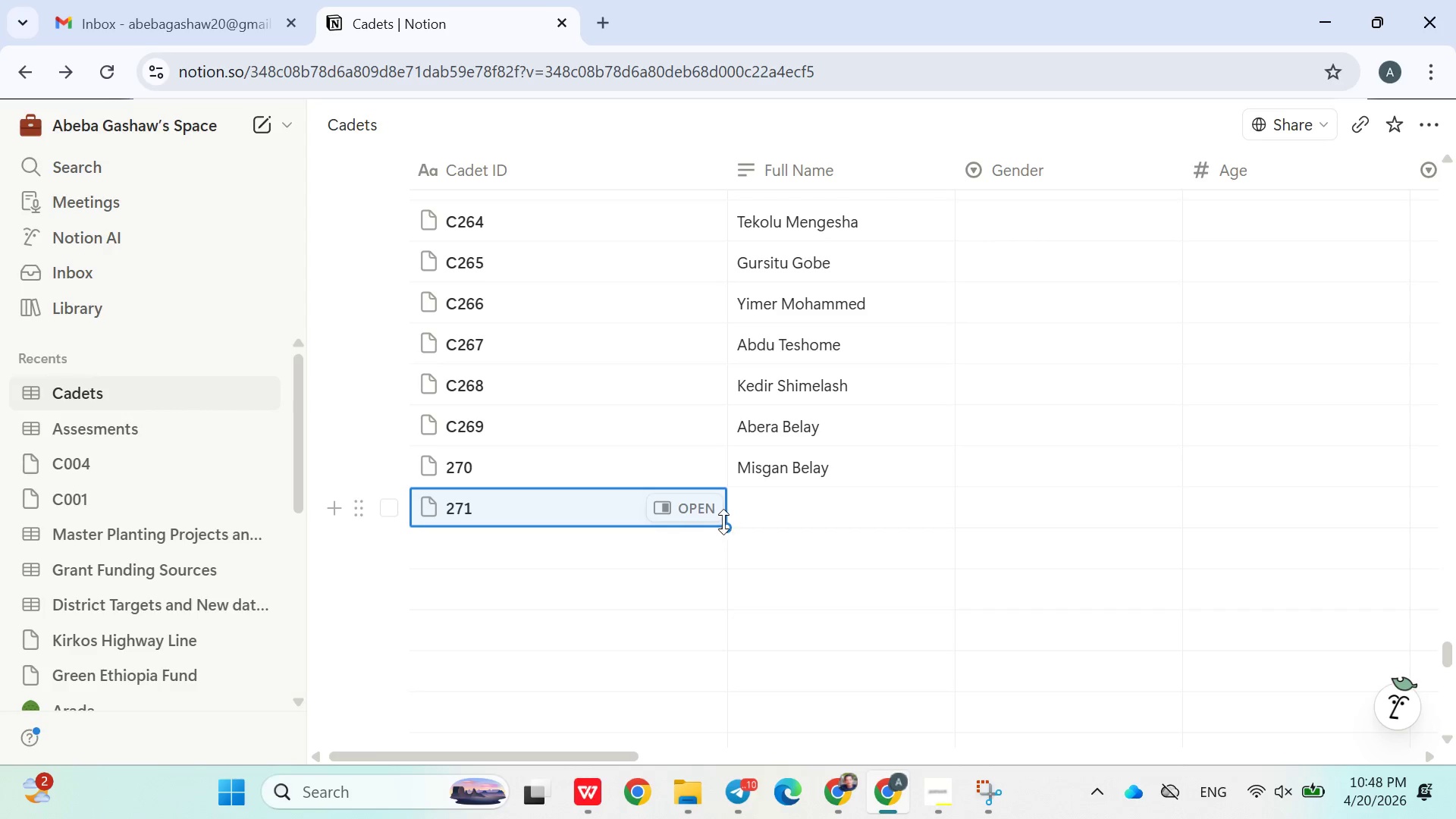 
left_click_drag(start_coordinate=[723, 522], to_coordinate=[660, 625])
 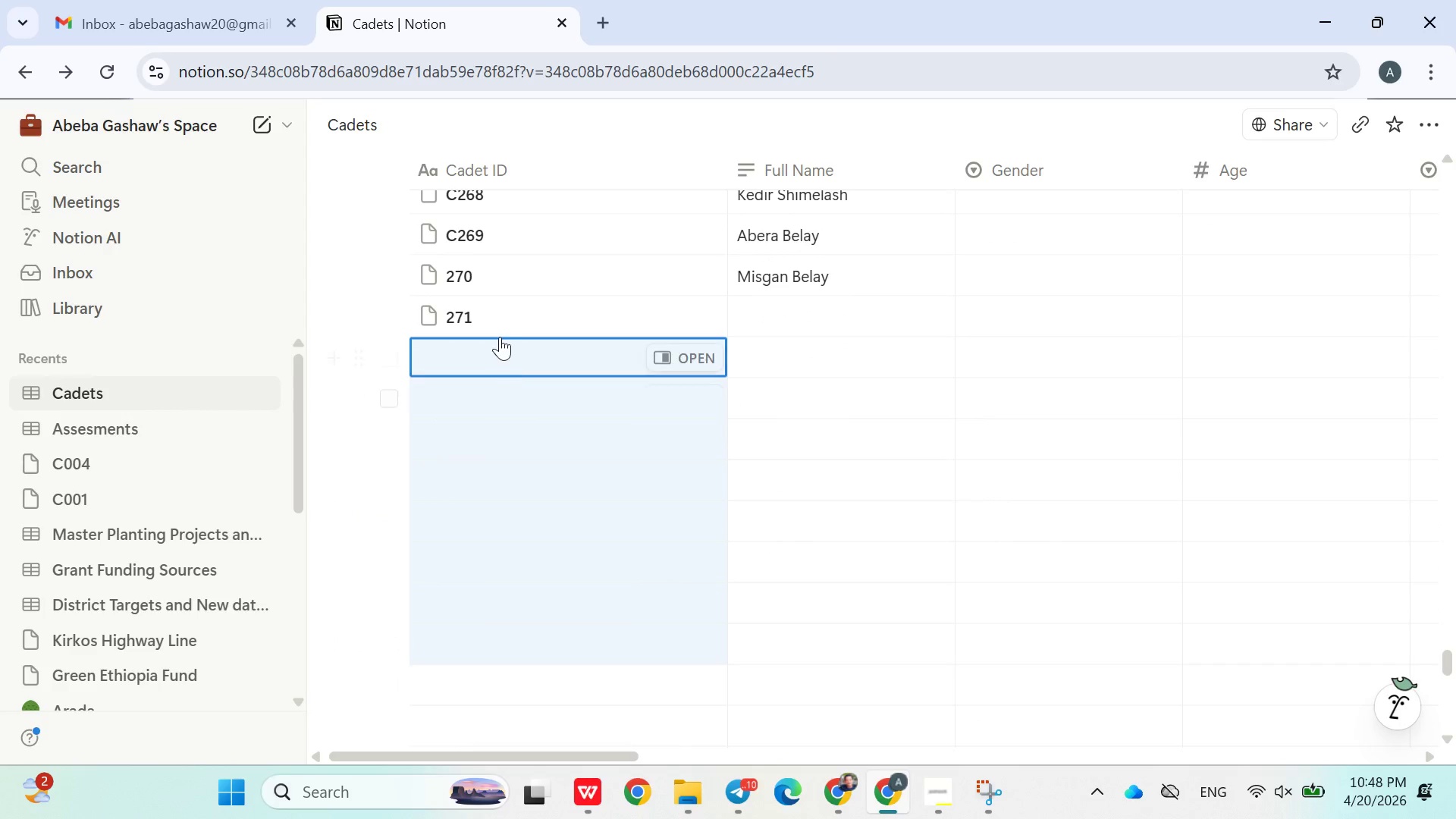 
left_click([497, 324])
 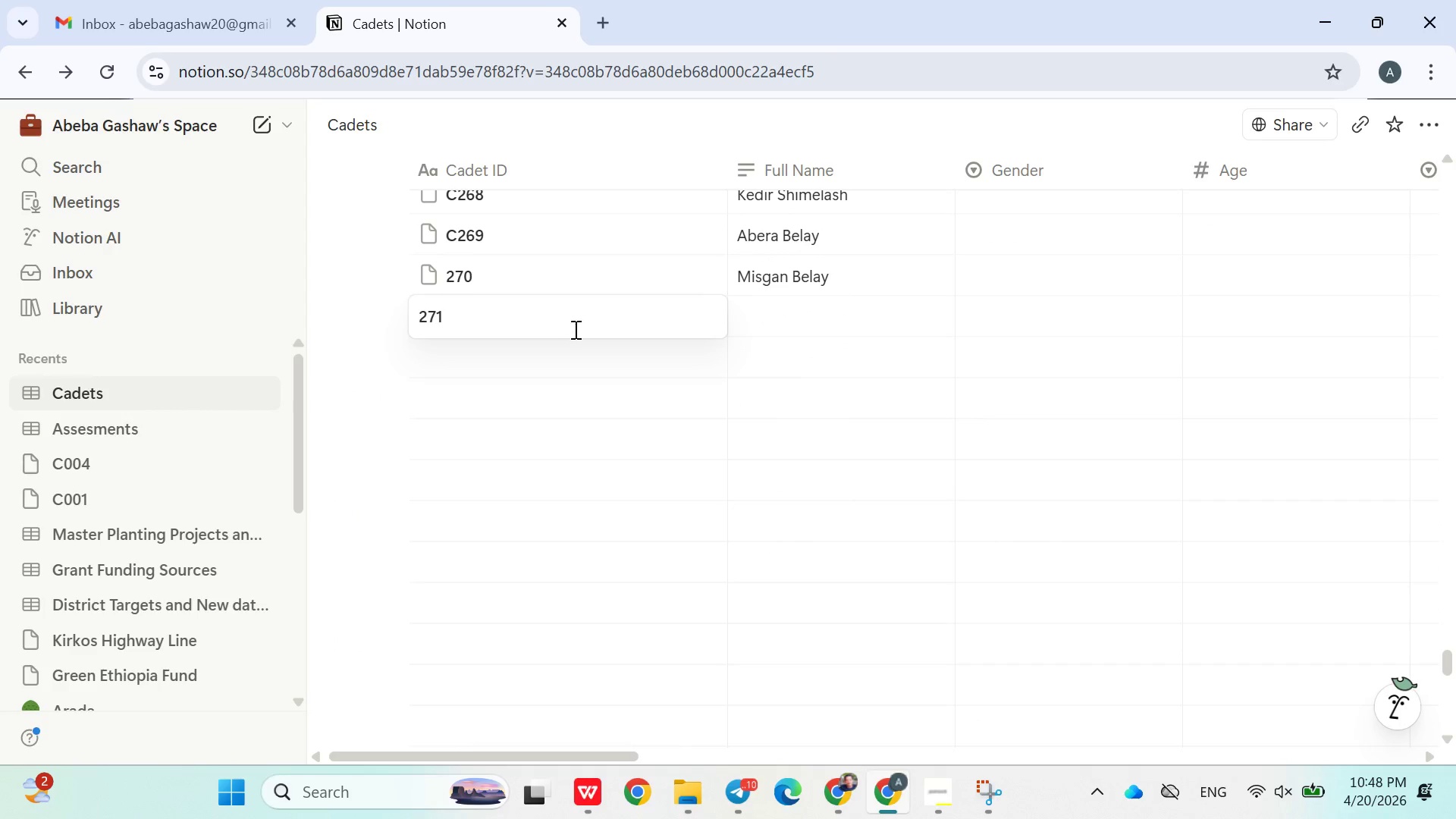 
left_click([516, 366])
 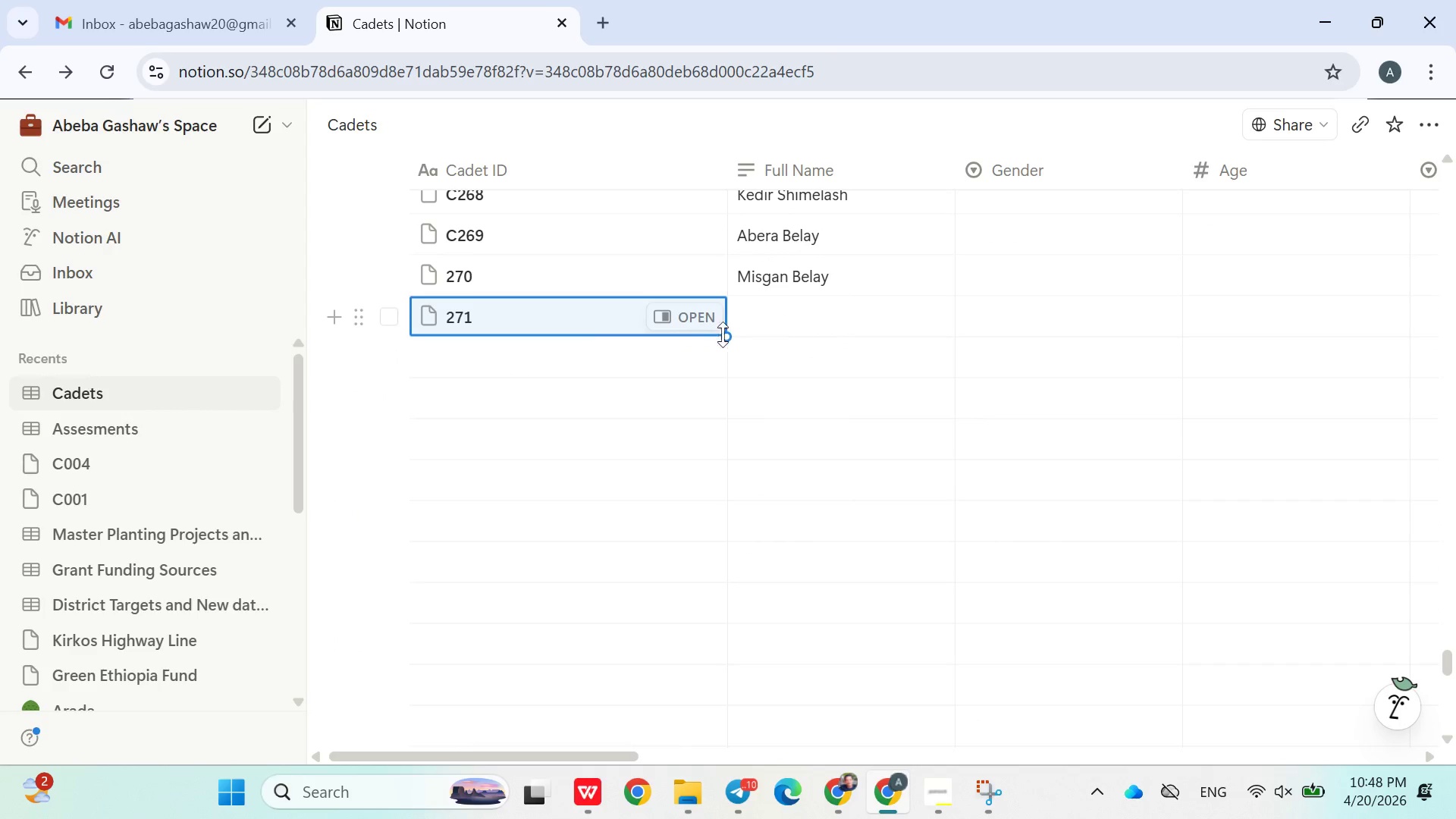 
left_click_drag(start_coordinate=[727, 335], to_coordinate=[668, 544])
 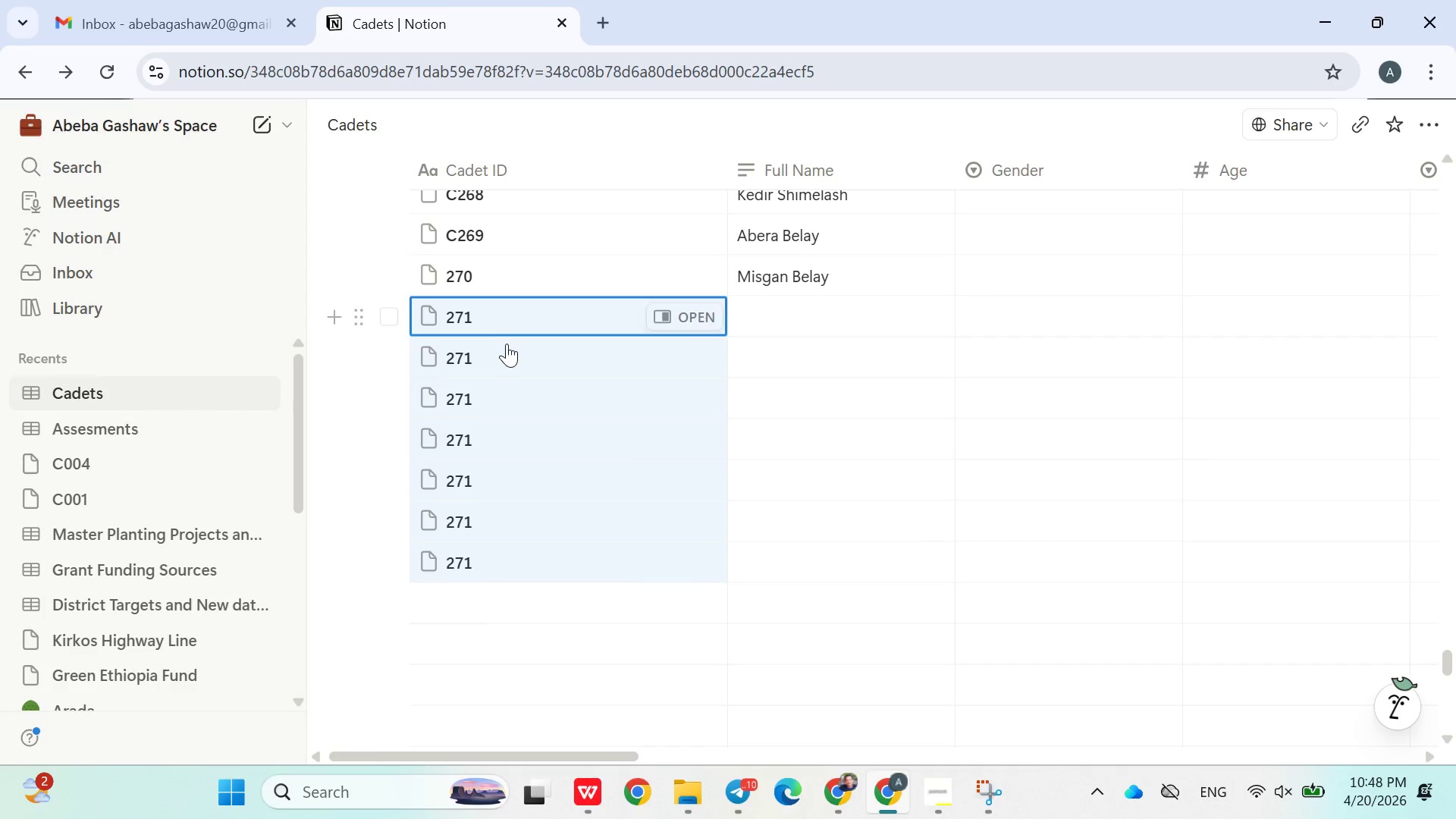 
double_click([500, 359])
 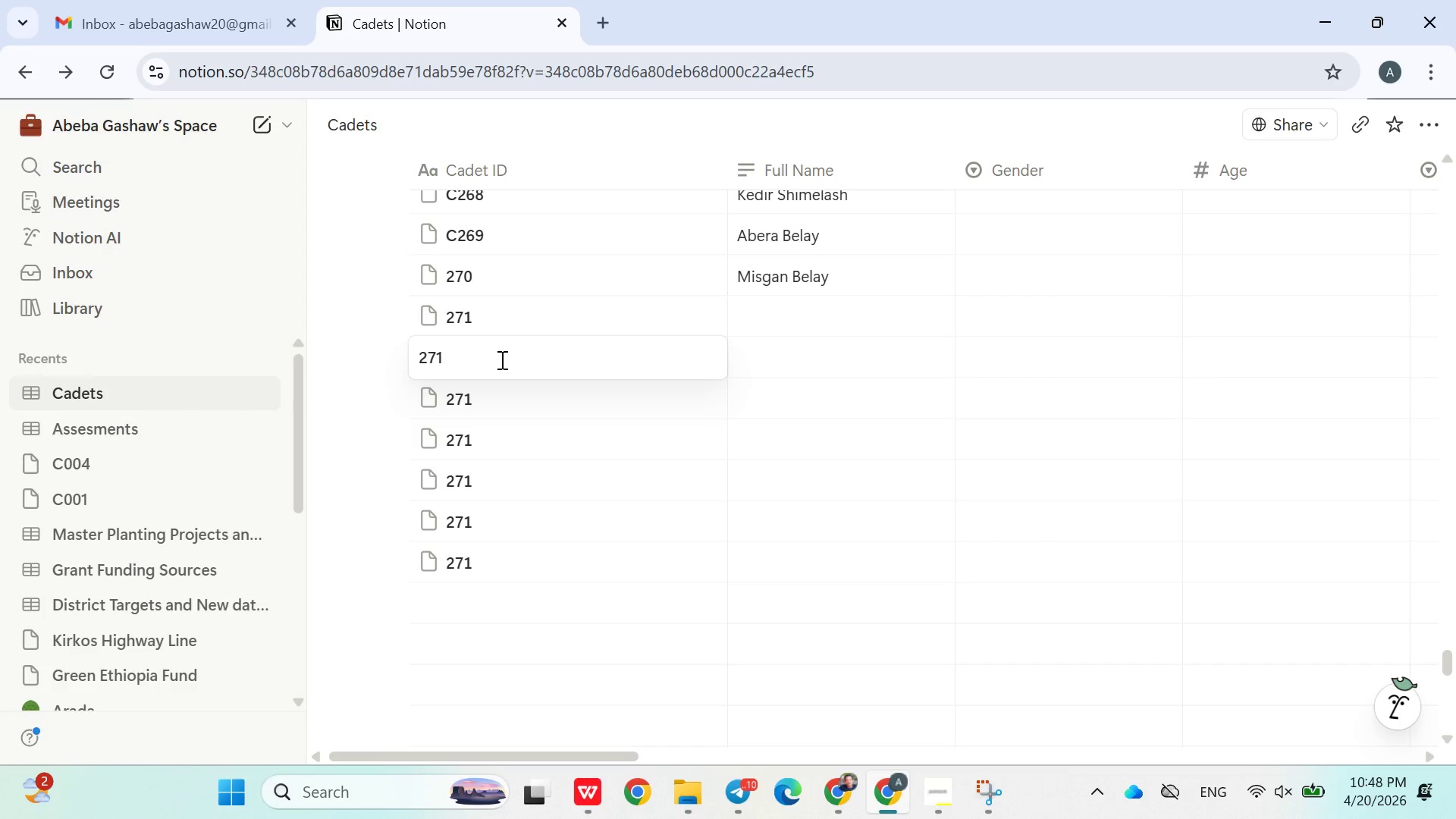 
key(Backspace)
 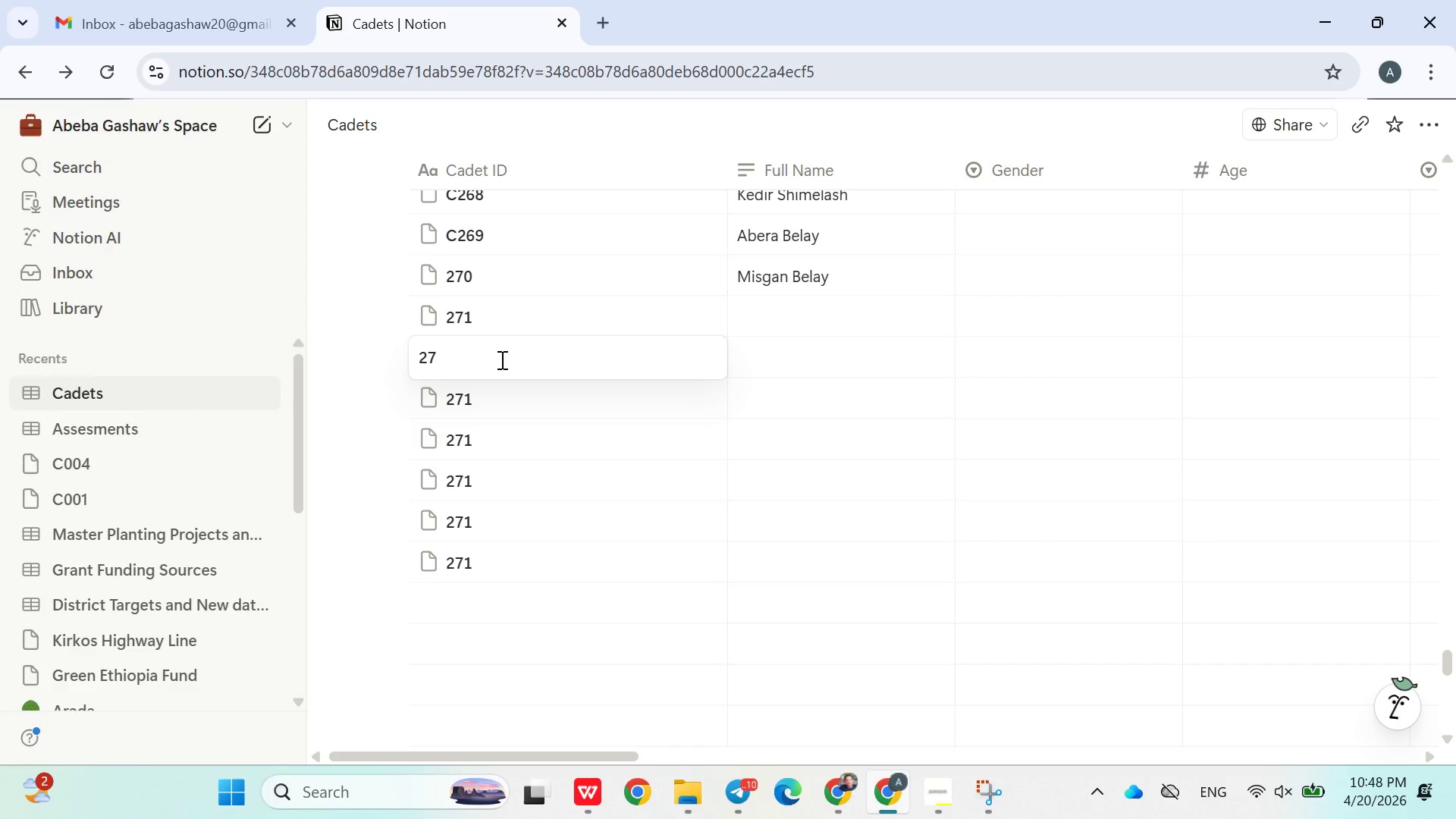 
key(2)
 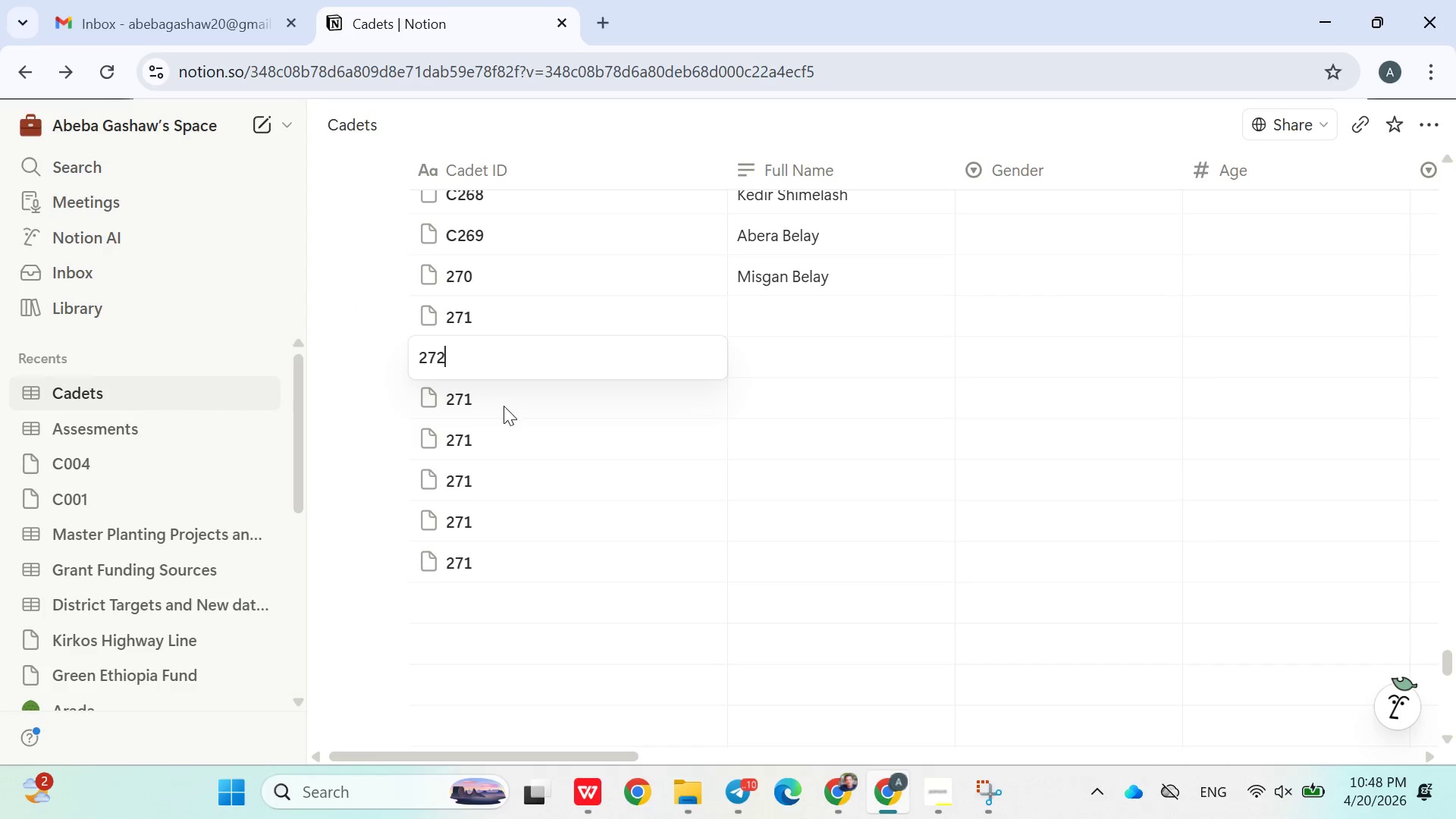 
double_click([504, 406])
 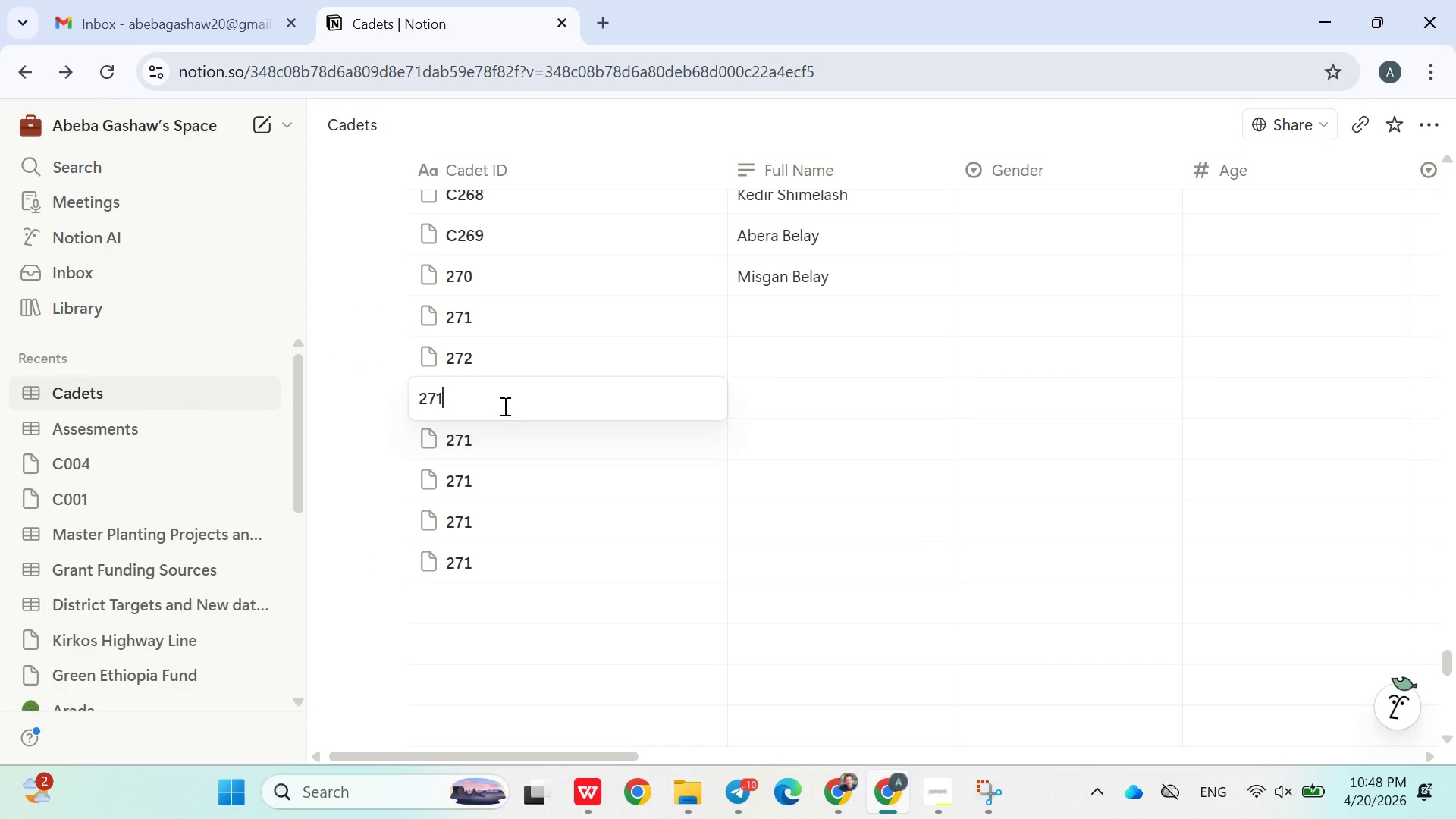 
key(Backspace)
 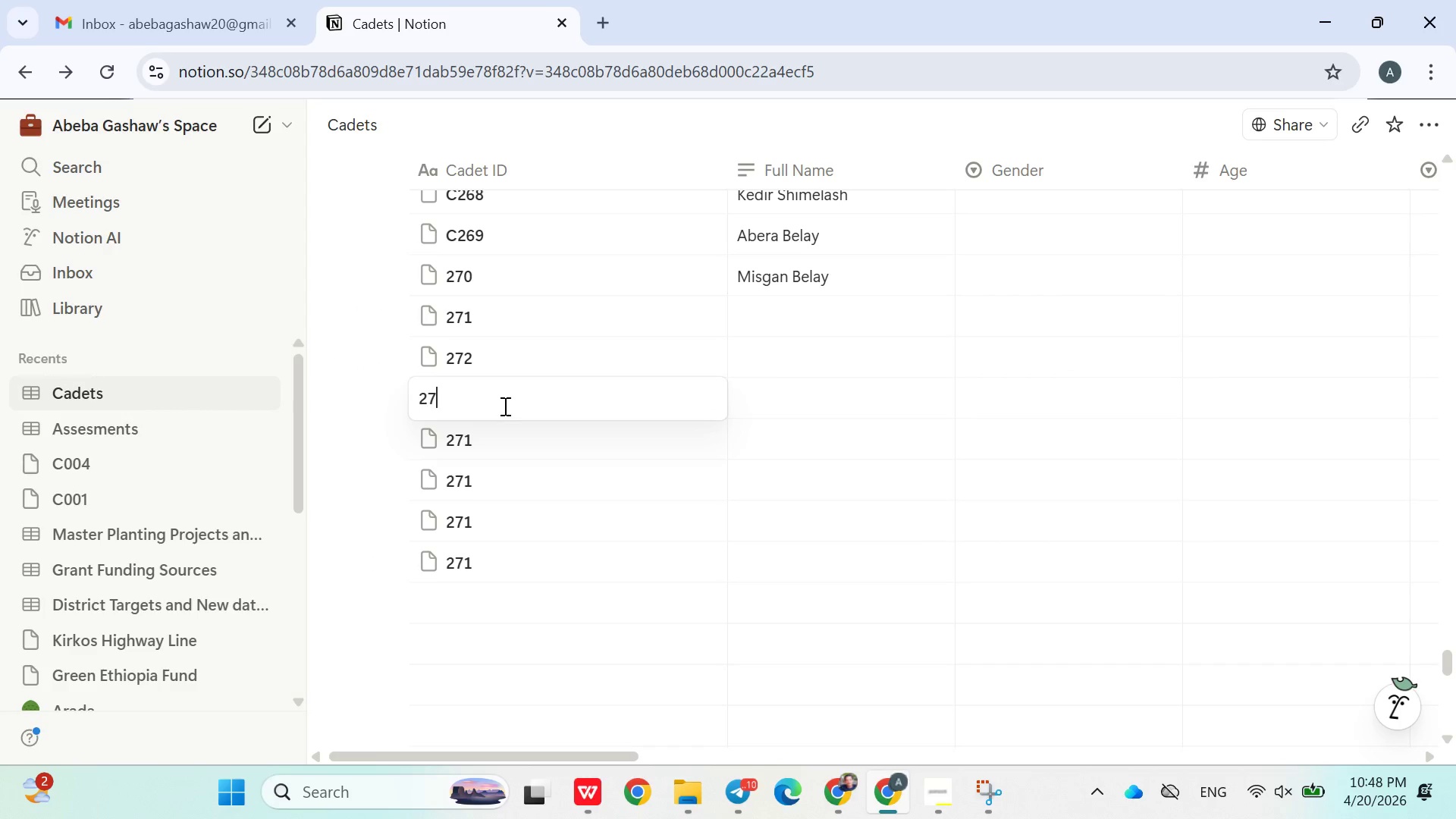 
key(3)
 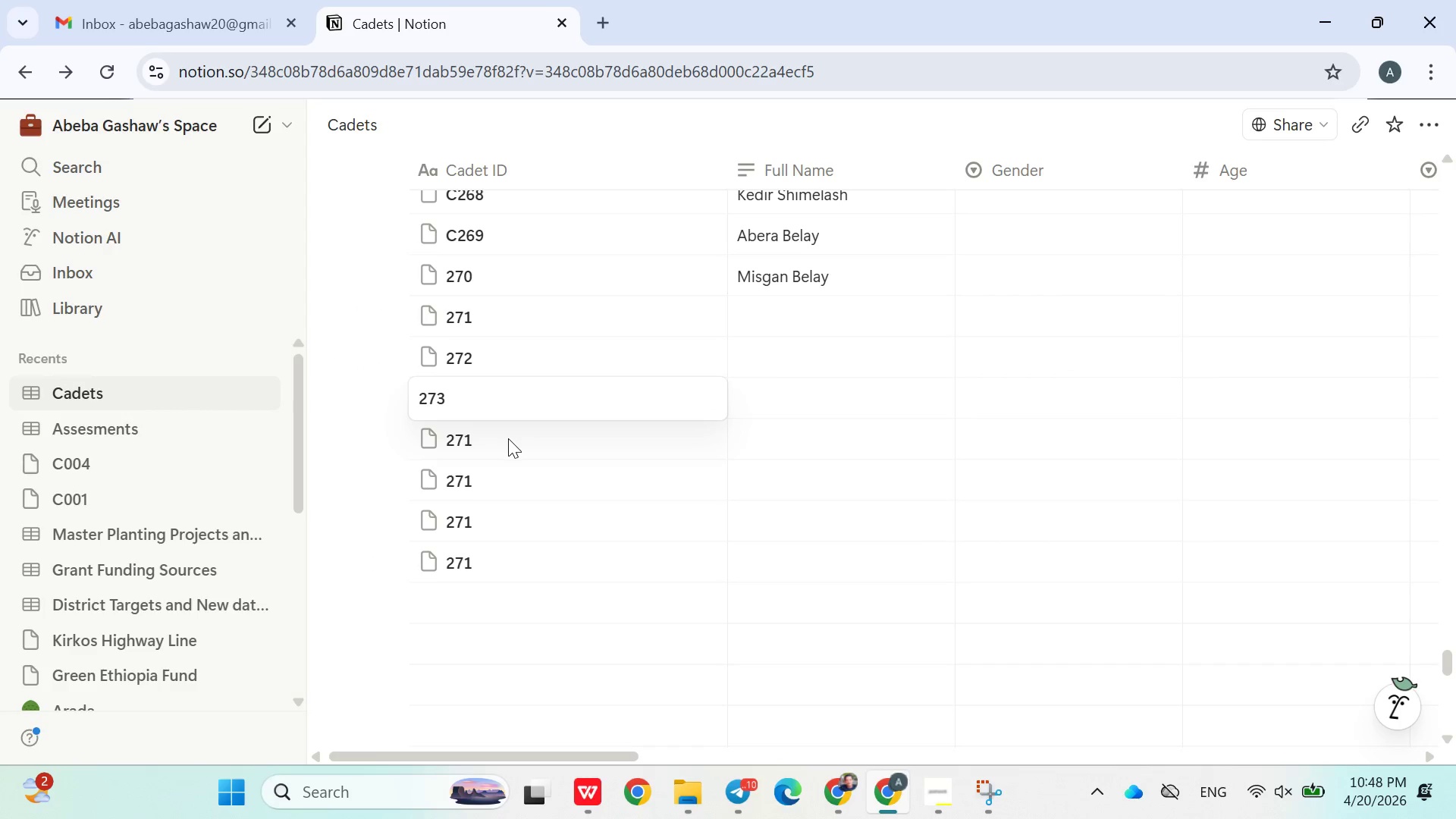 
double_click([508, 438])
 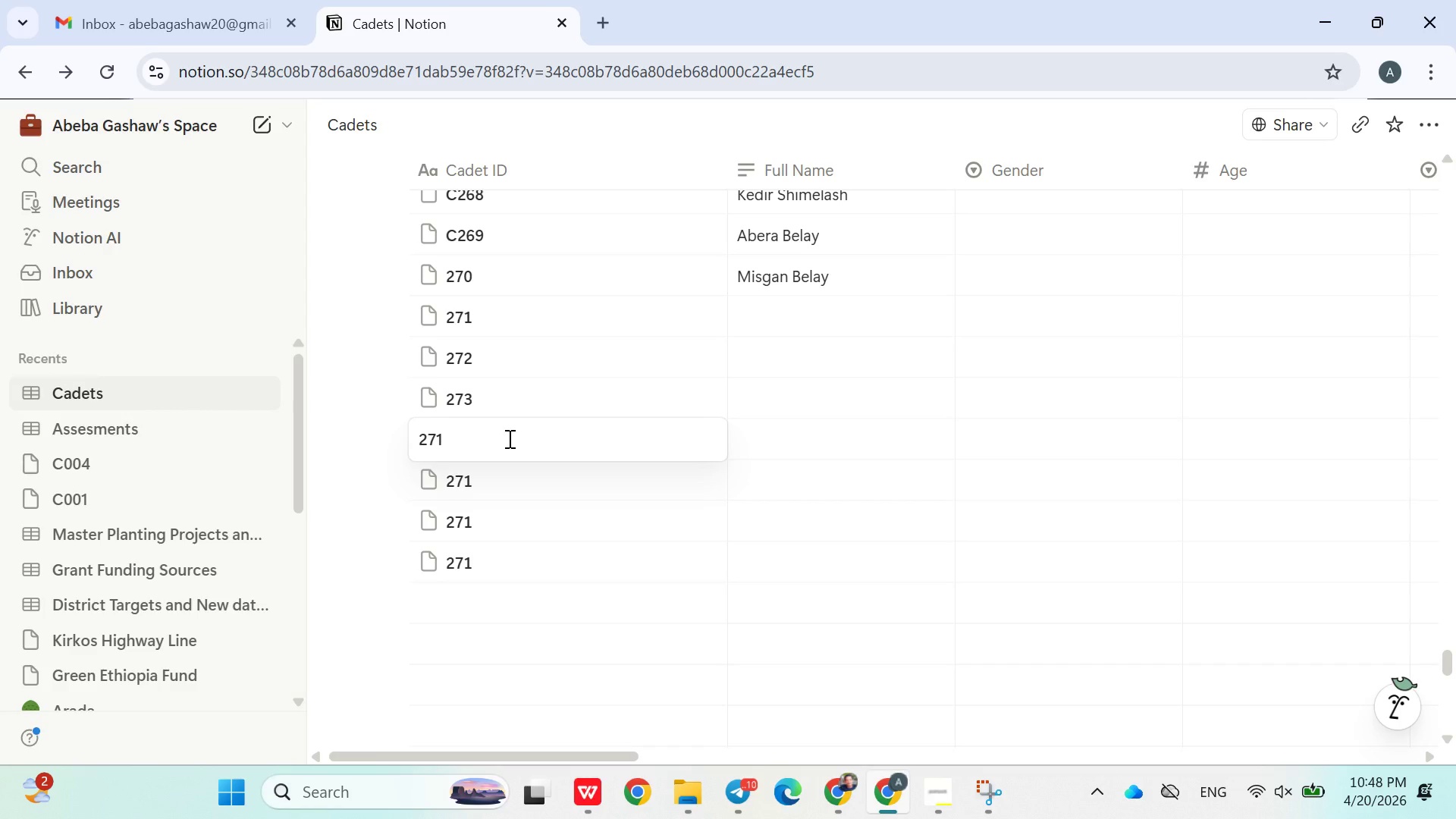 
key(Backspace)
 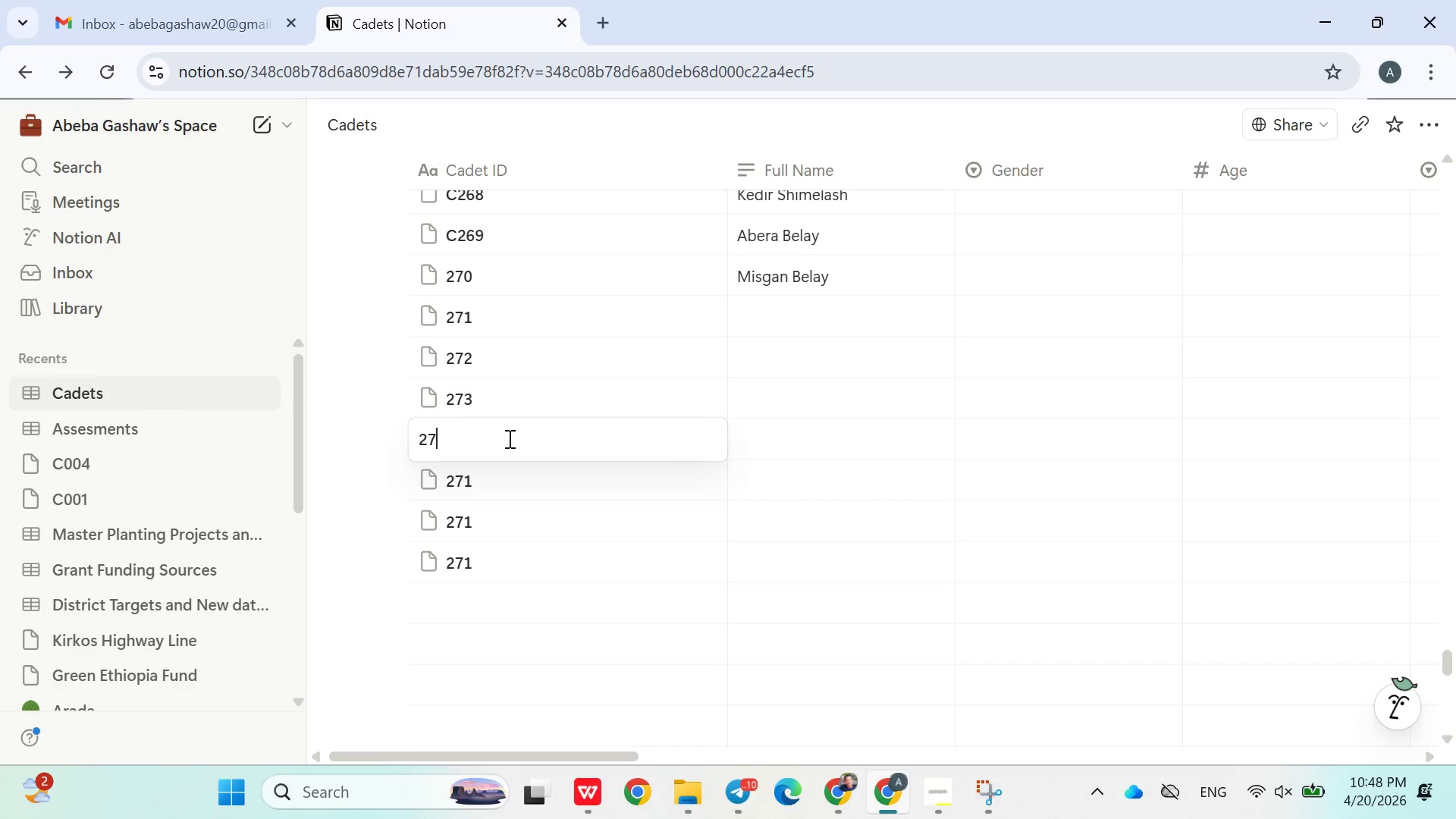 
key(4)
 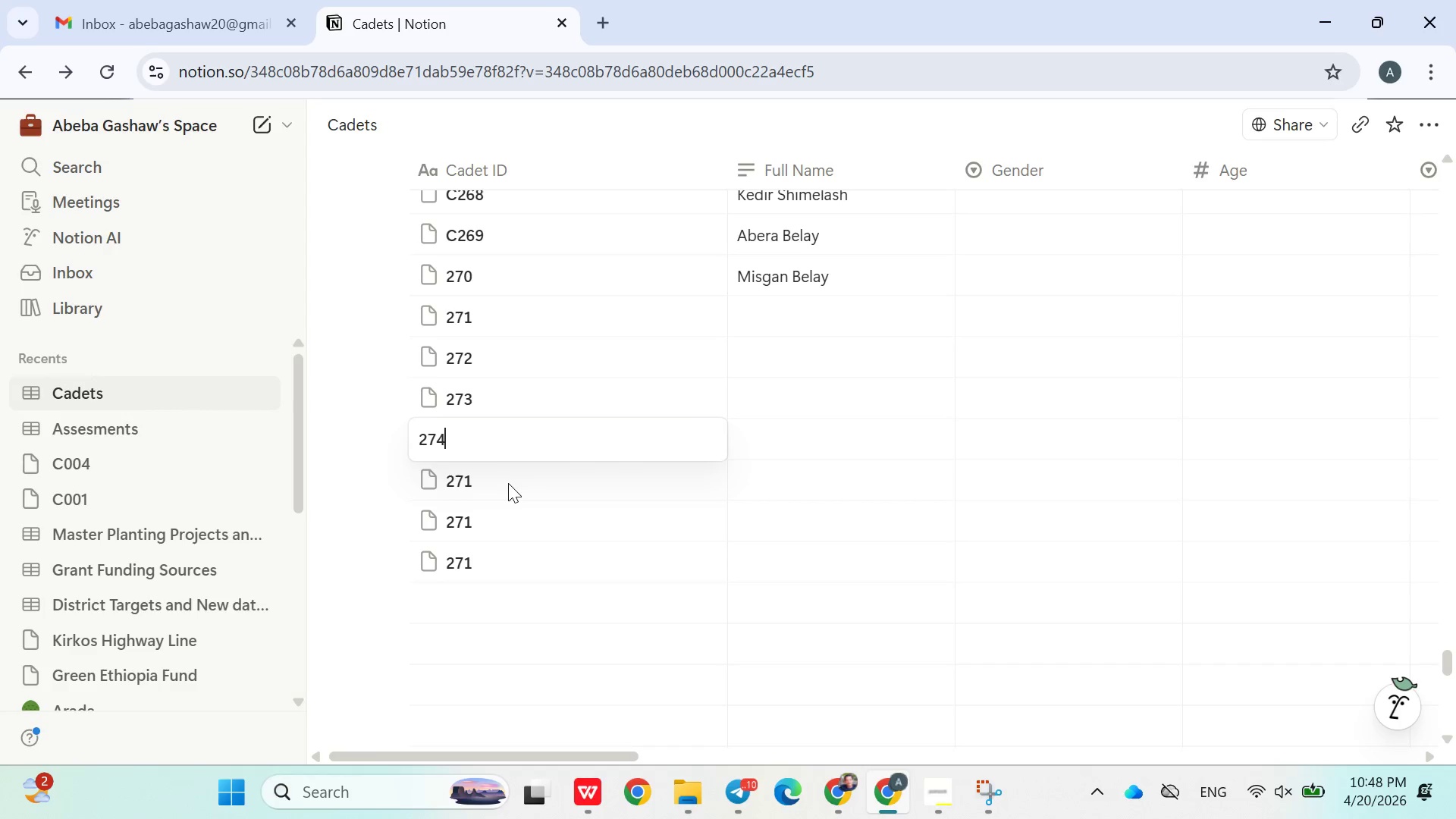 
double_click([508, 485])
 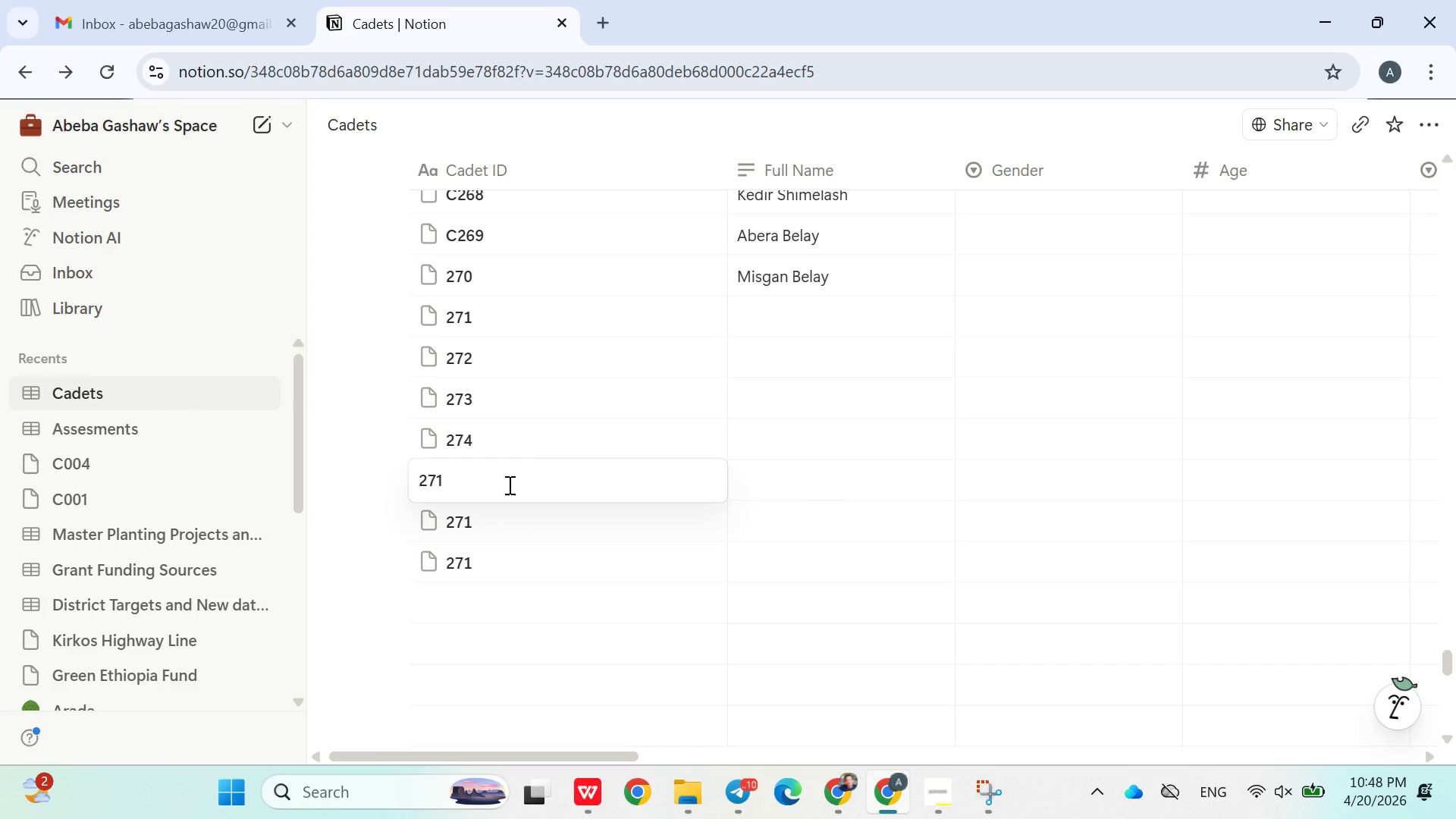 
key(Backspace)
 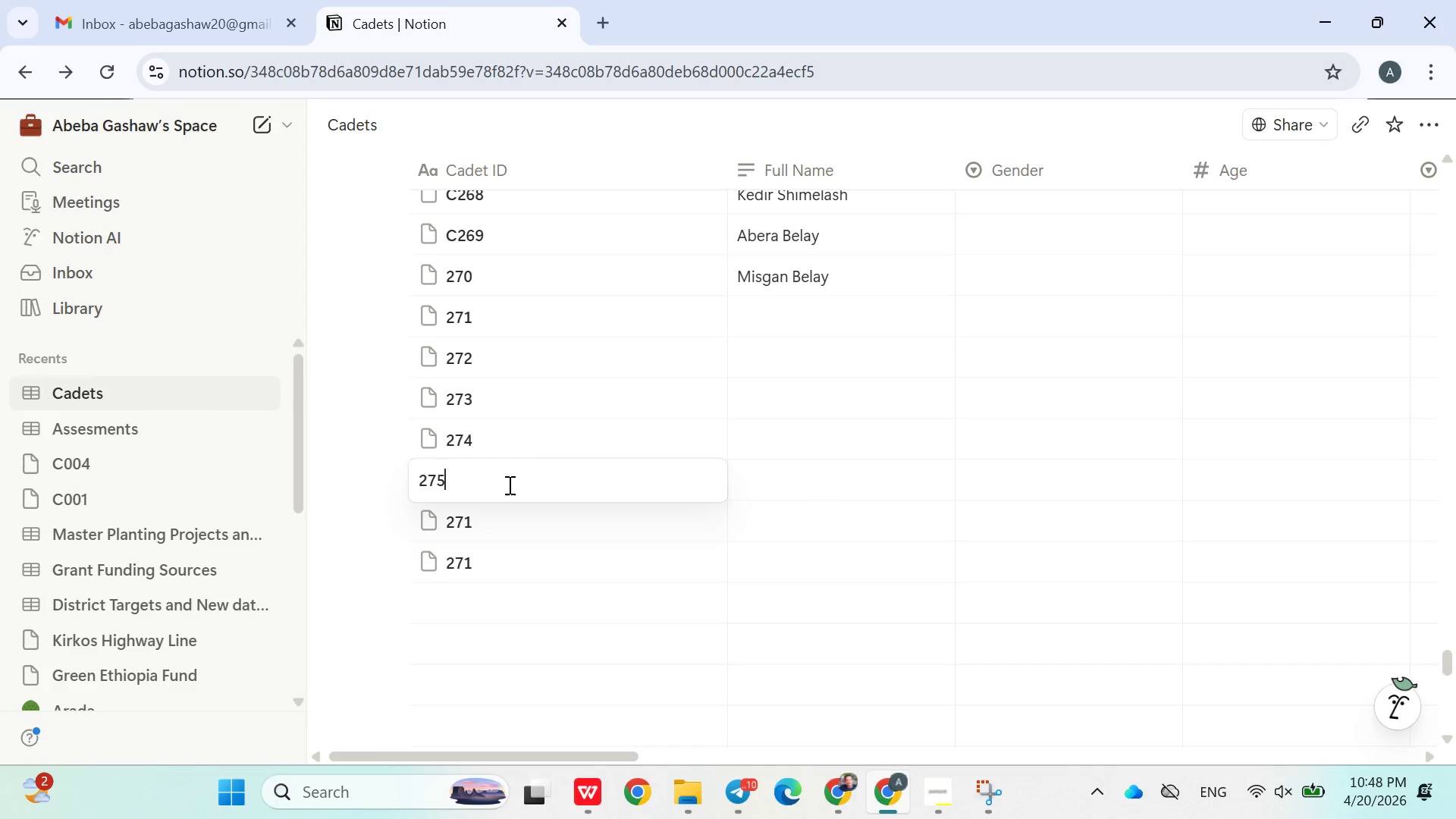 
key(5)
 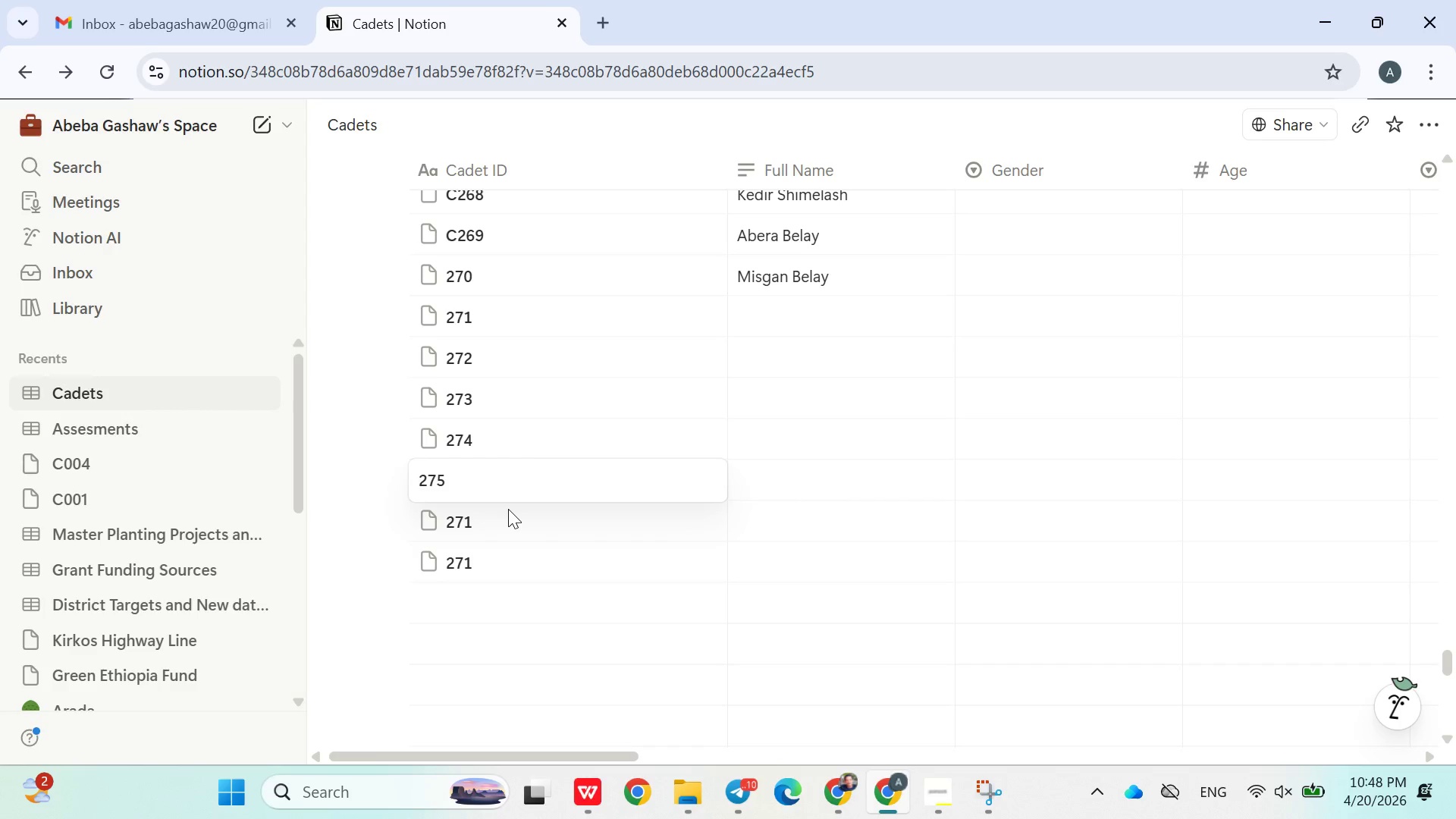 
double_click([508, 509])
 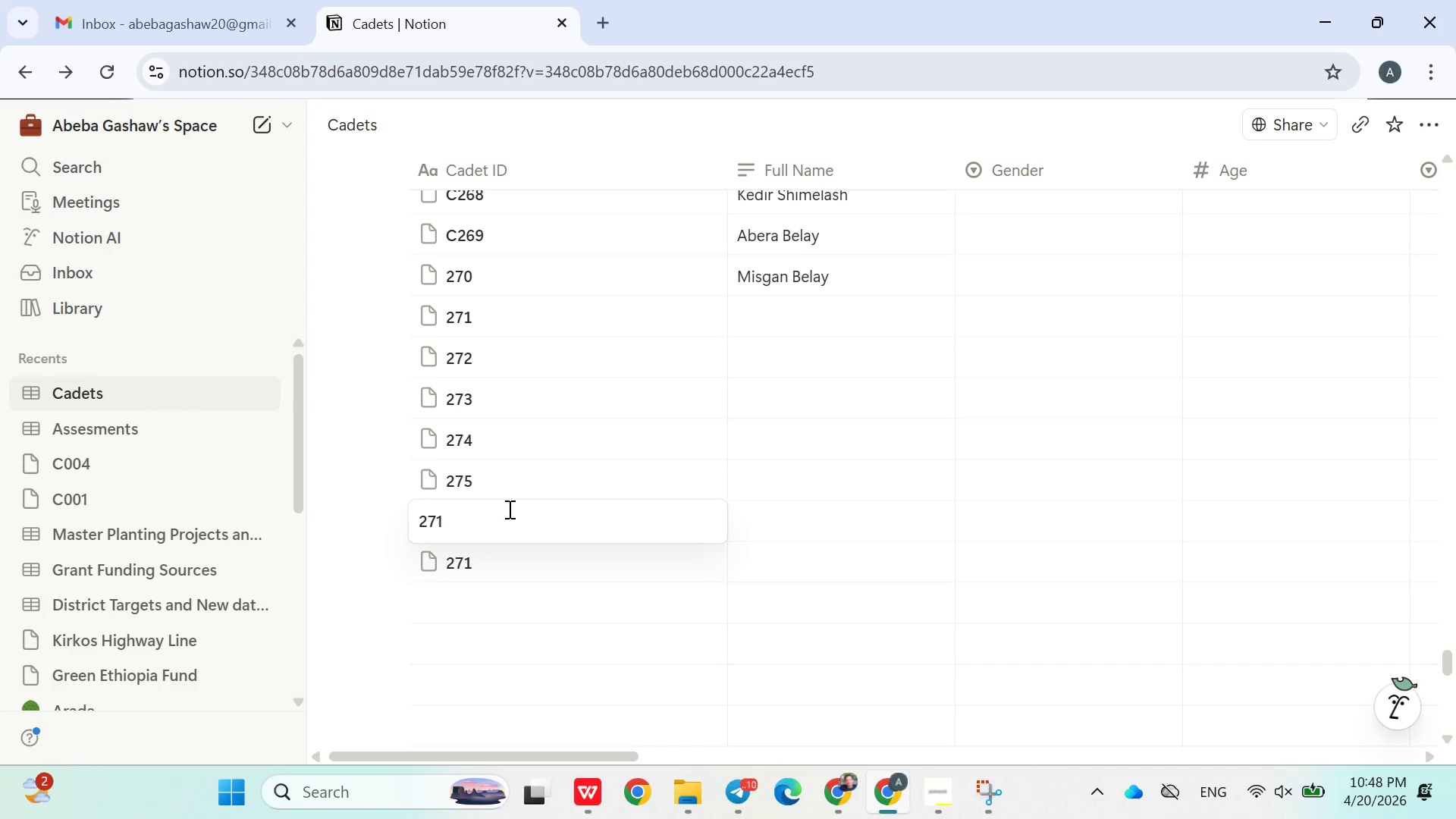 
key(Backspace)
 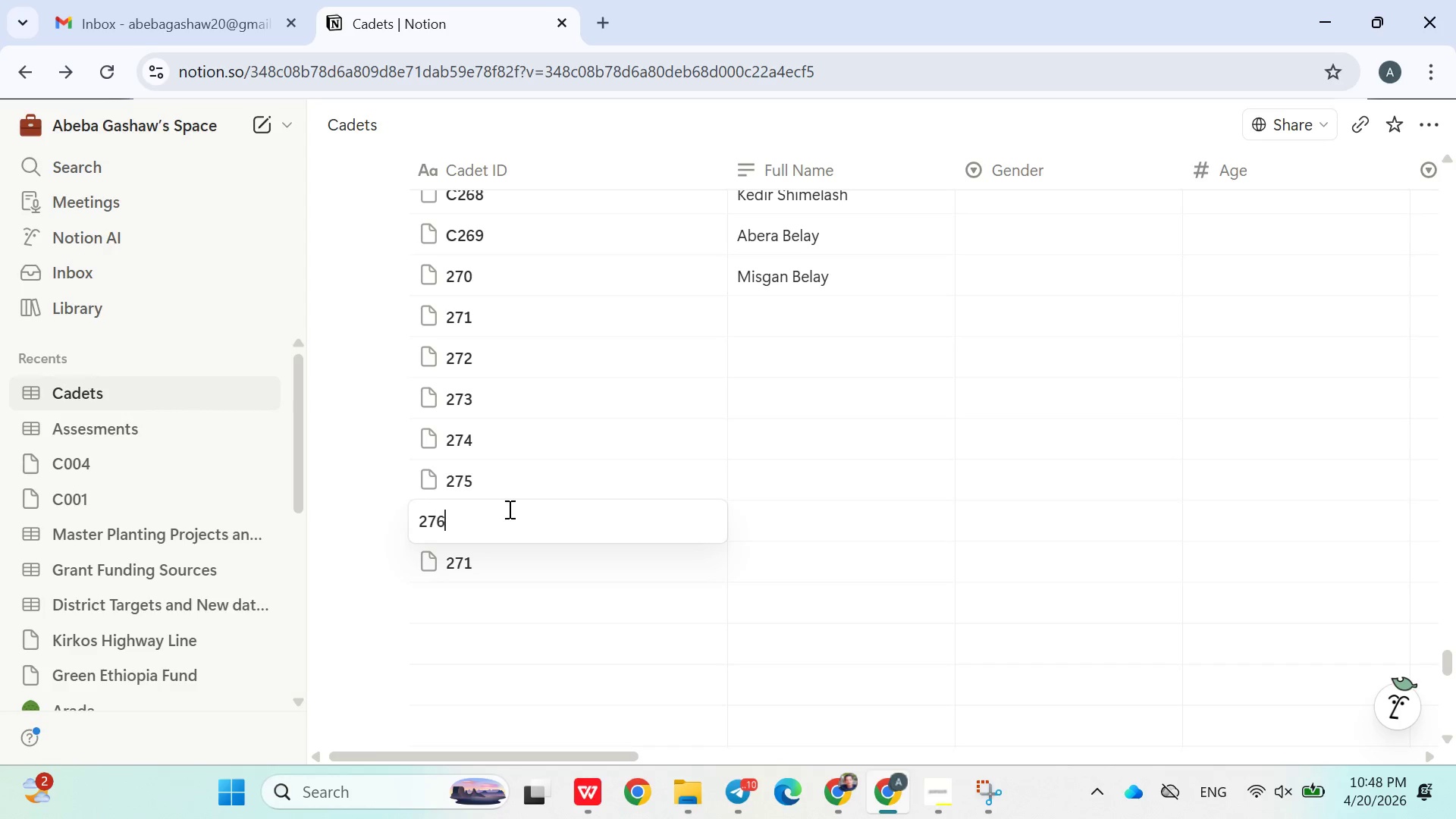 
key(6)
 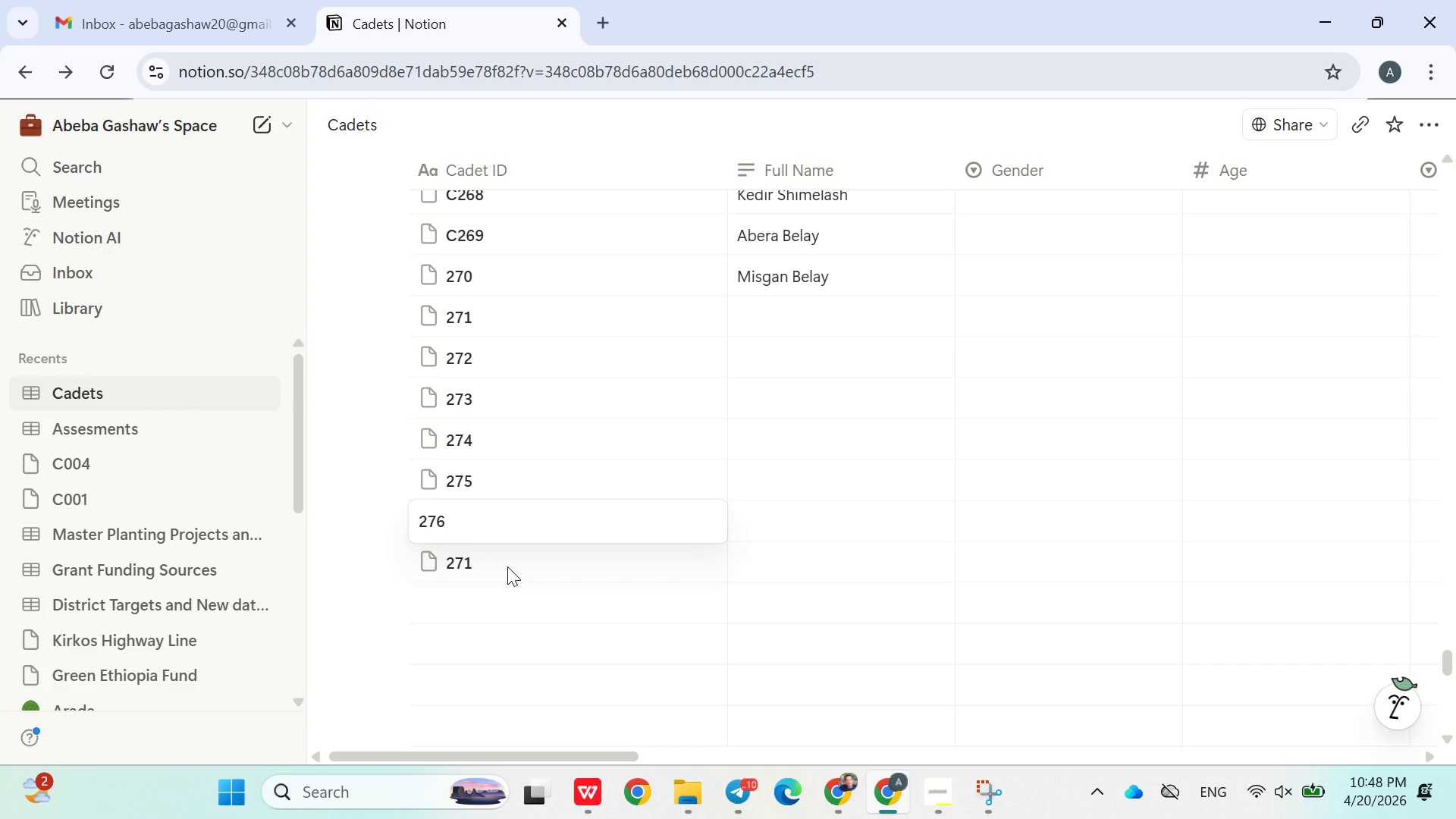 
double_click([507, 566])
 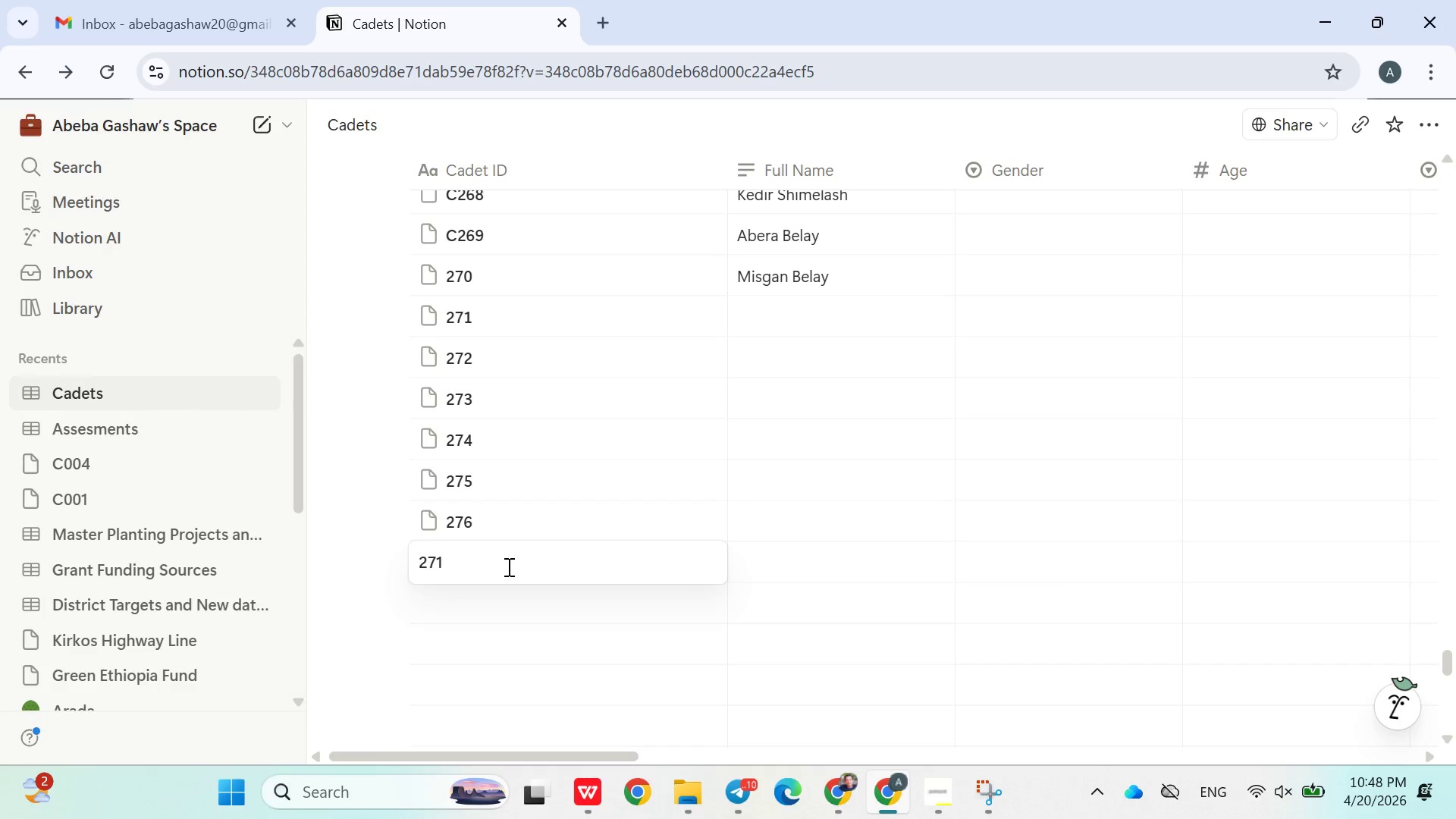 
key(Backspace)
 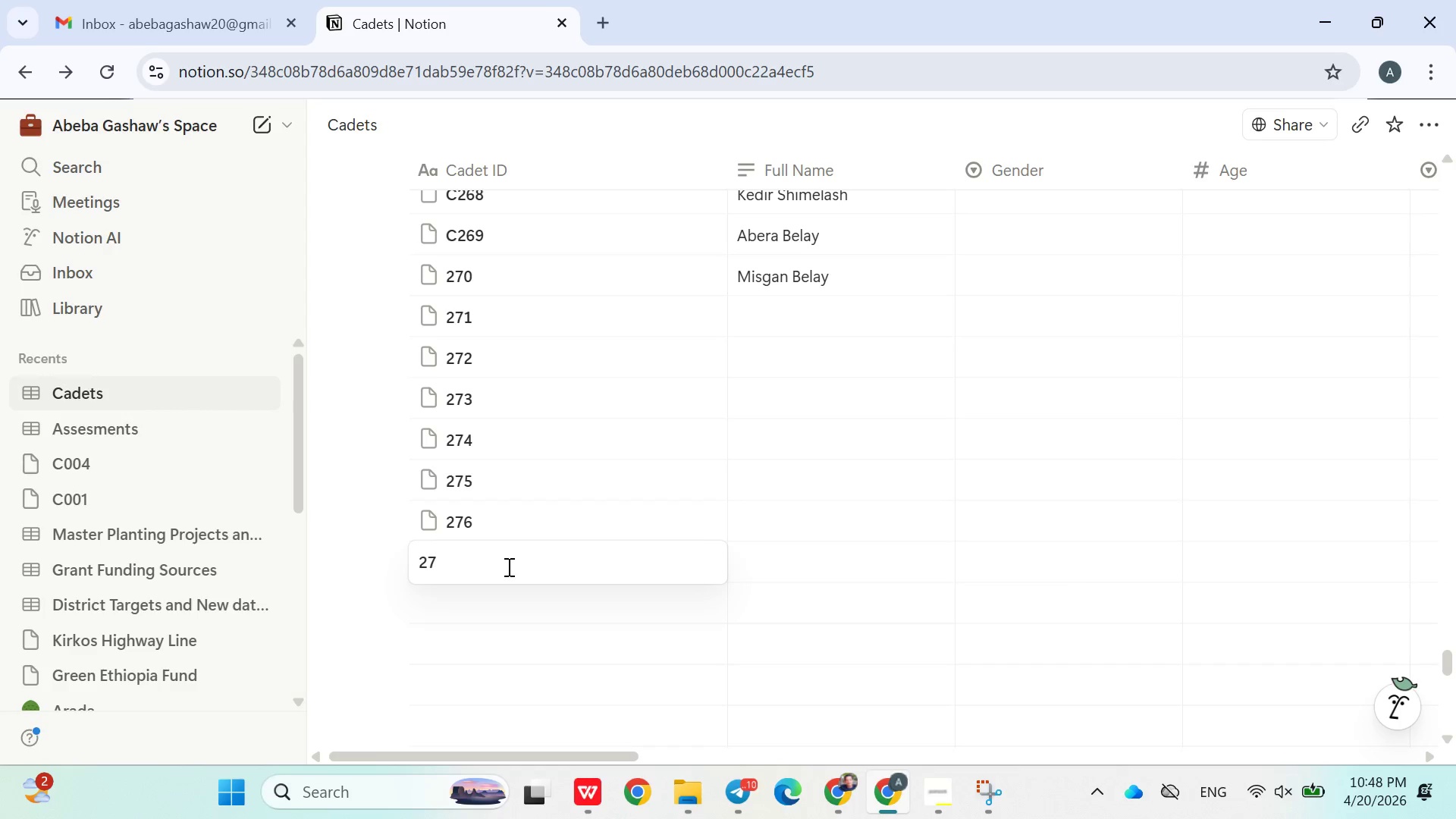 
key(7)
 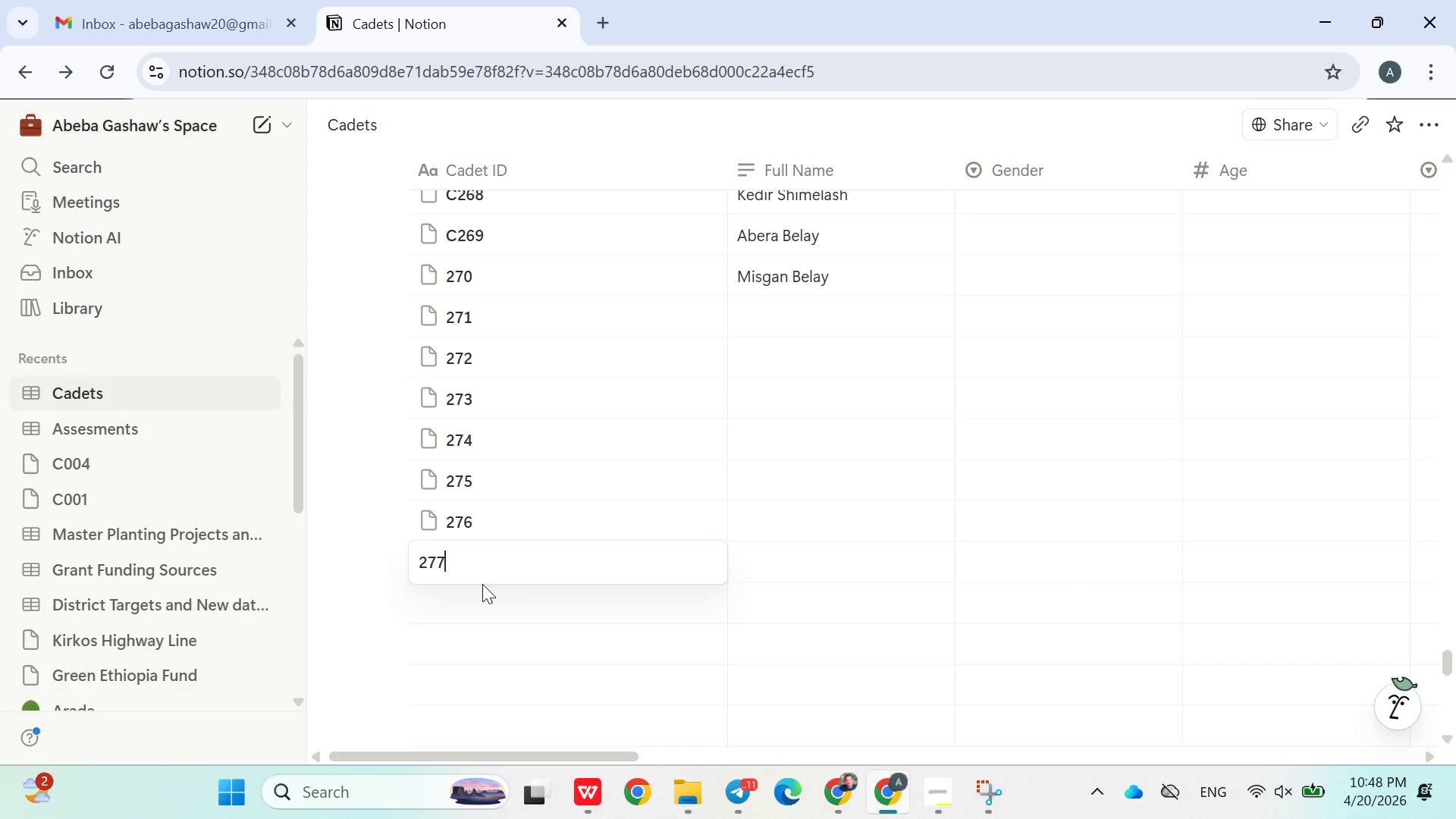 
left_click([460, 605])
 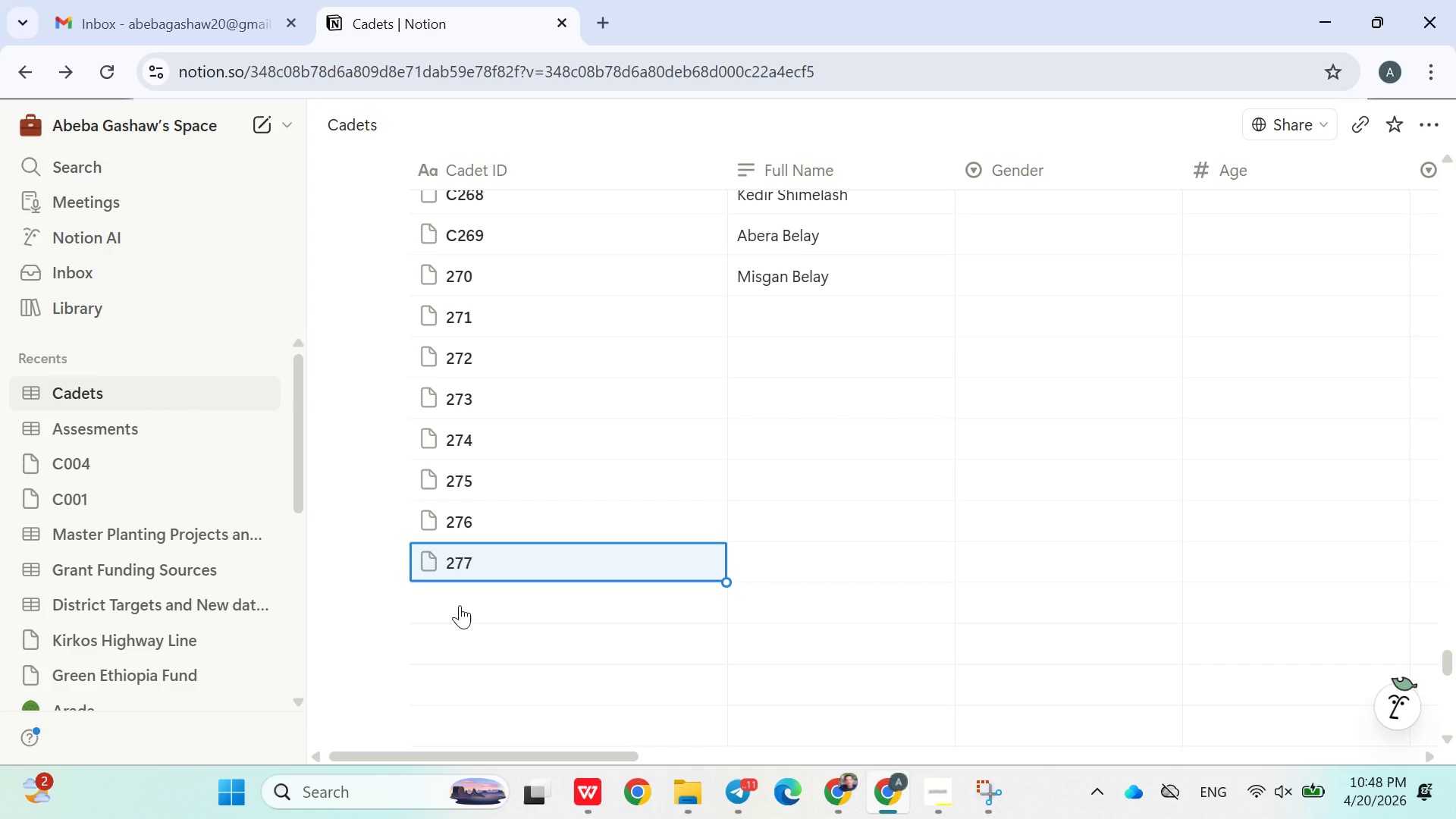 
type(288)
key(Backspace)
key(Backspace)
type(78)
 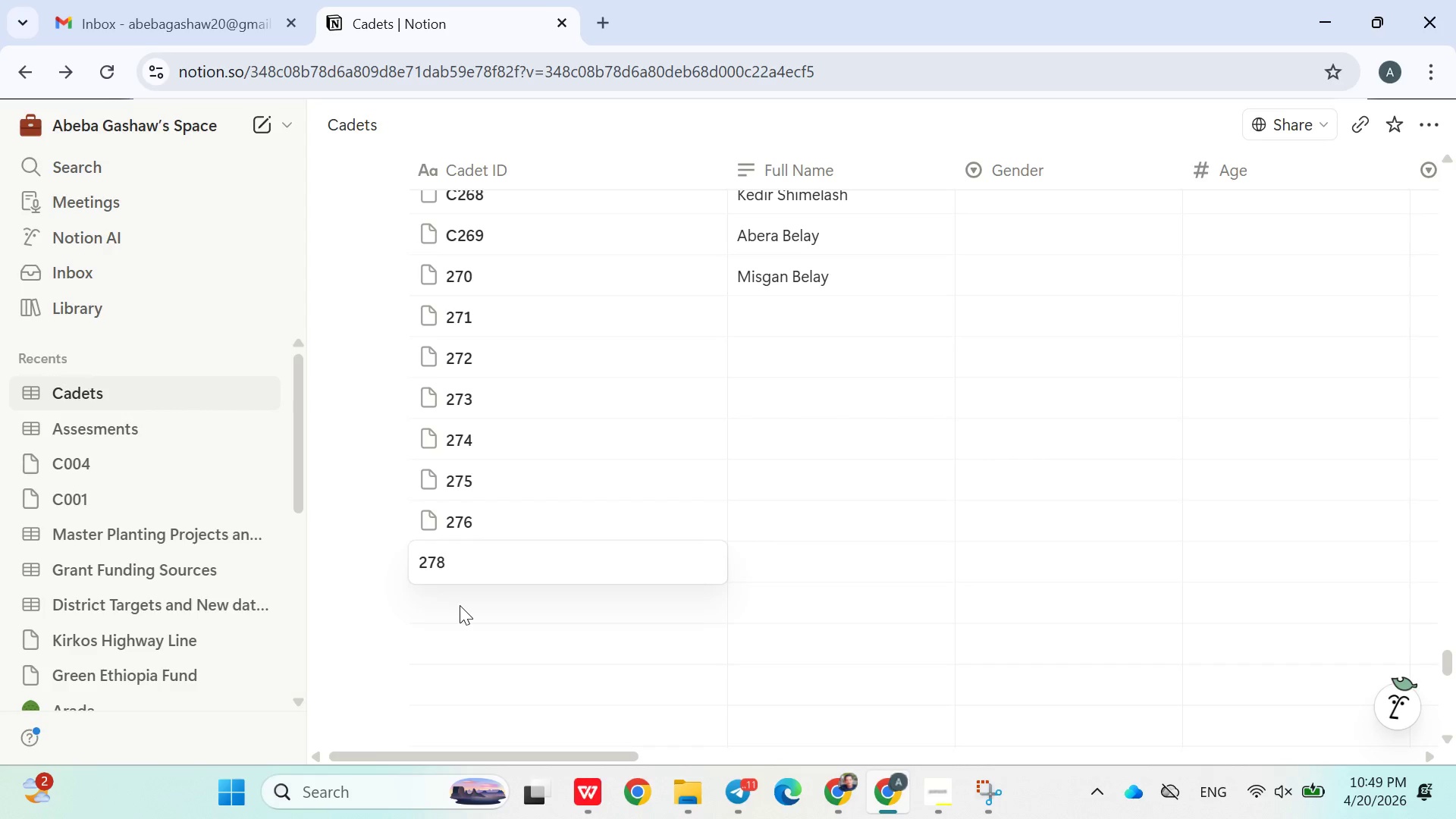 
wait(10.8)
 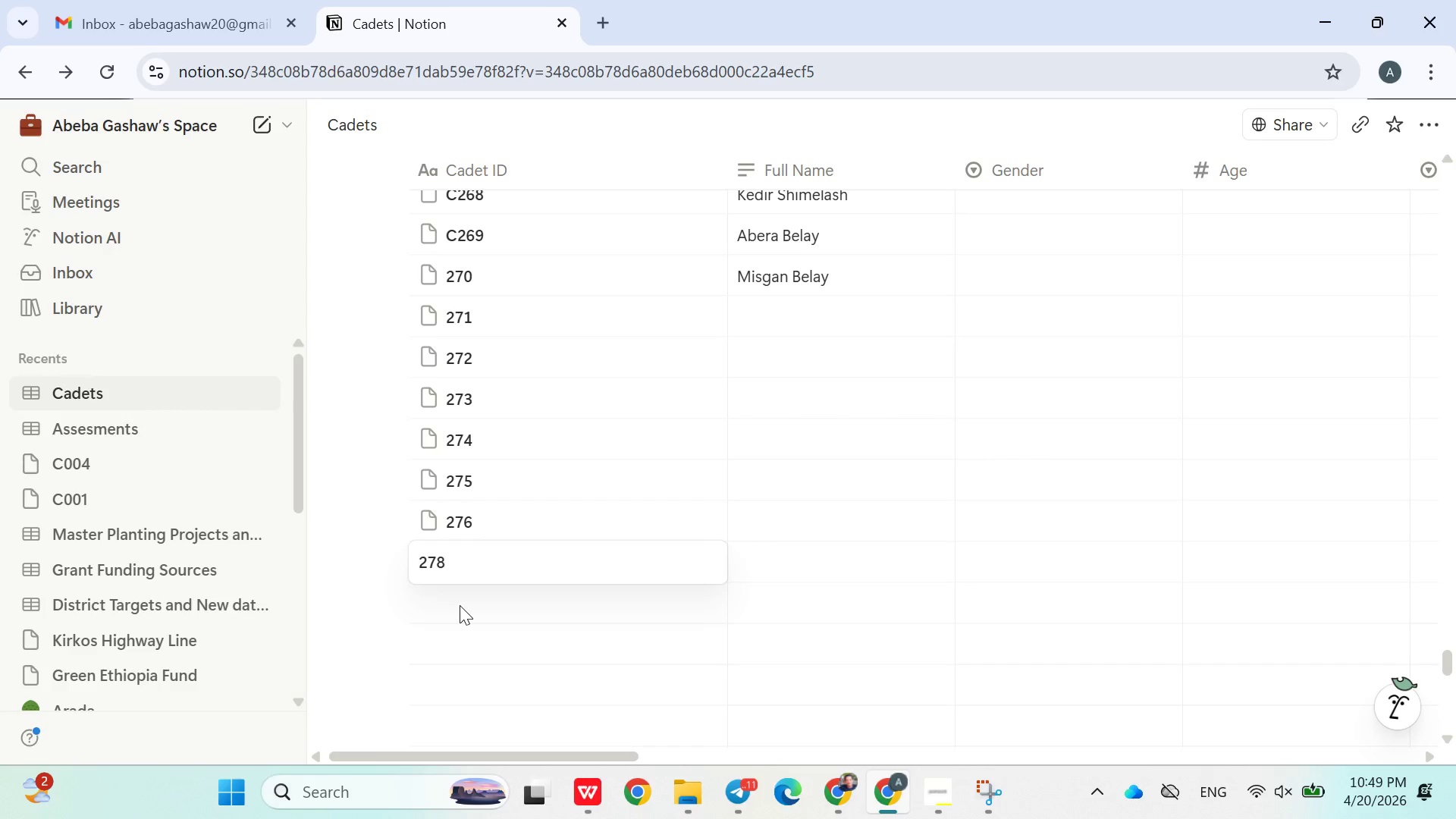 
key(Enter)
 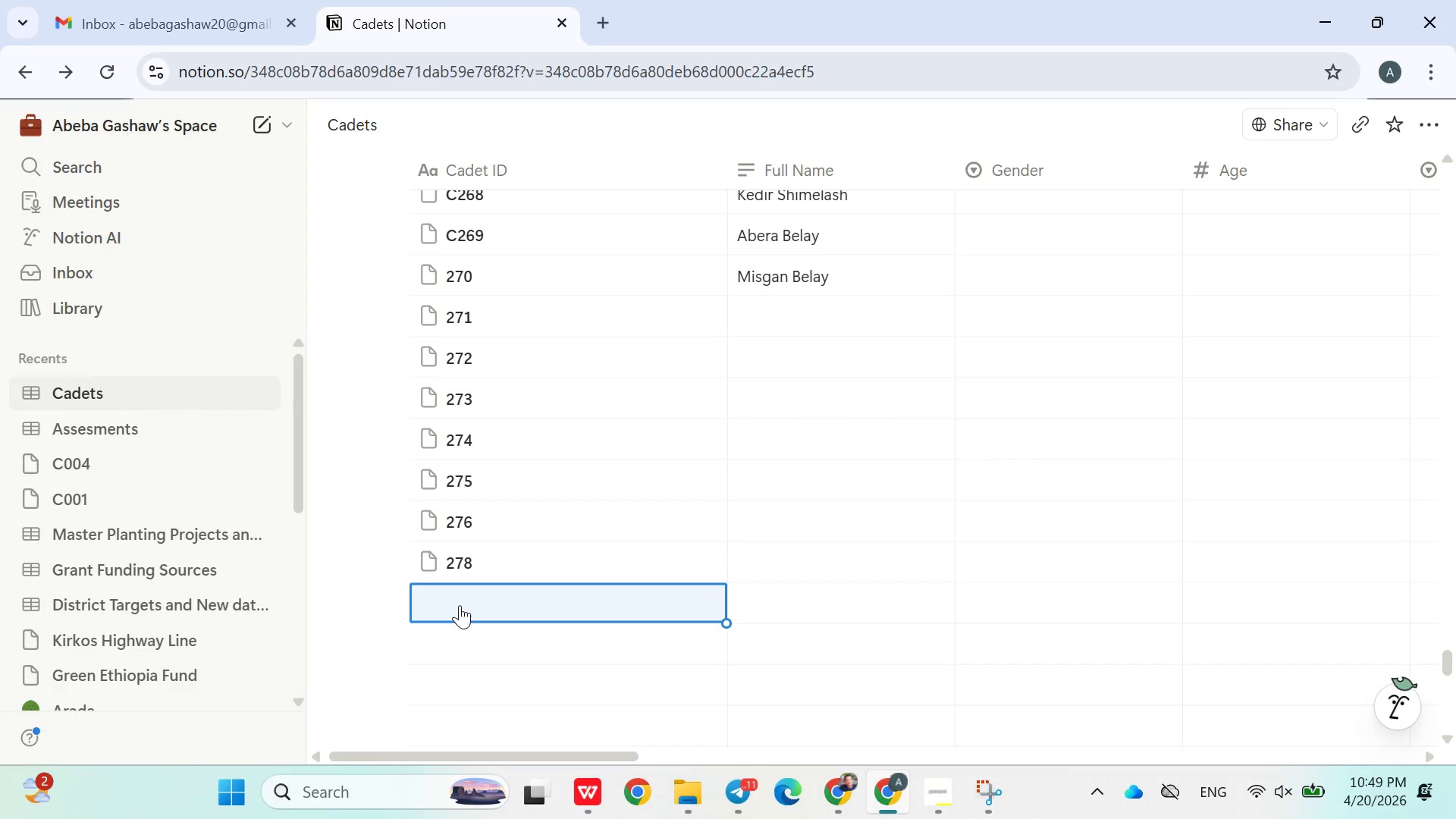 
type(279)
 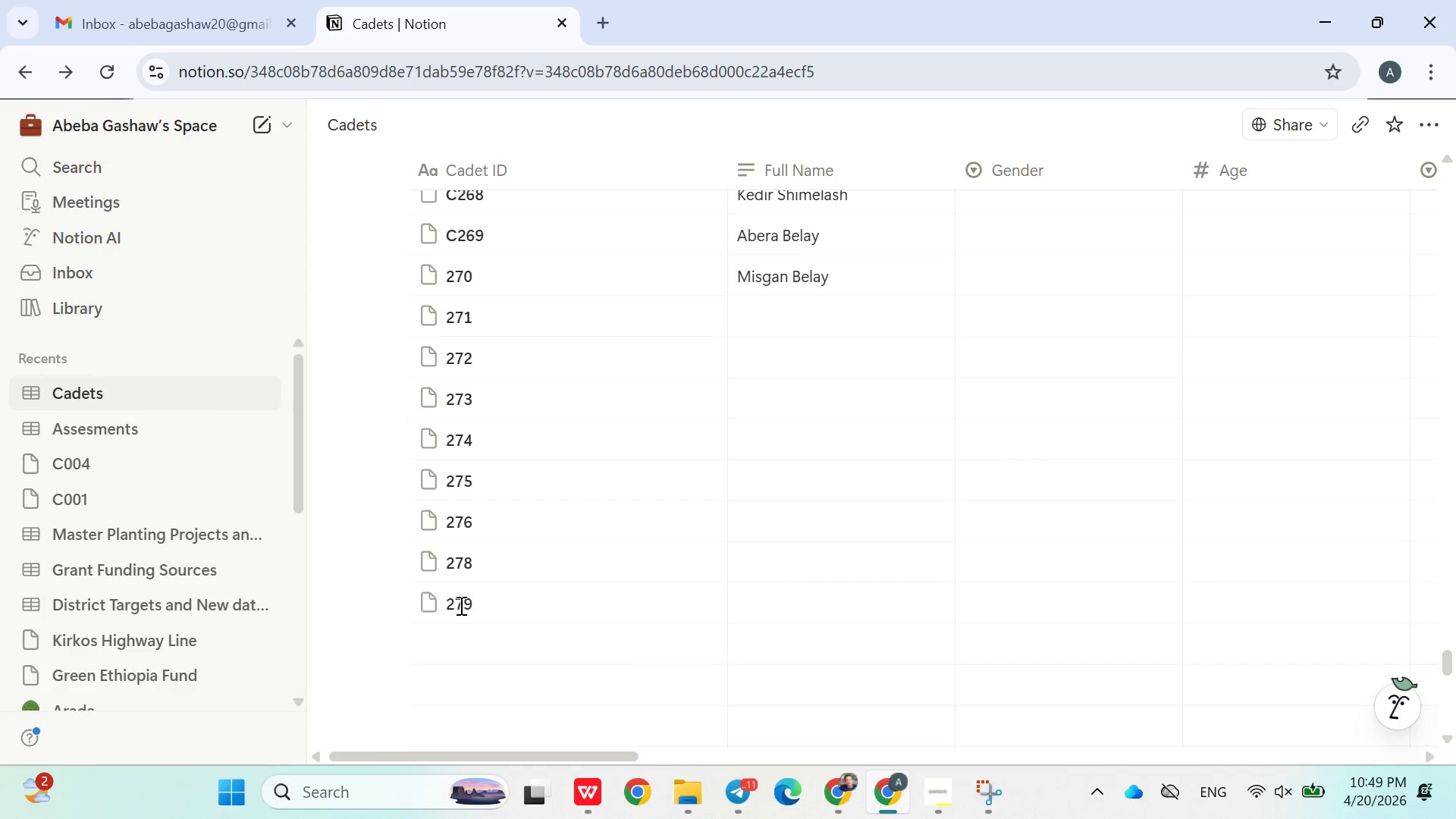 
key(Enter)
 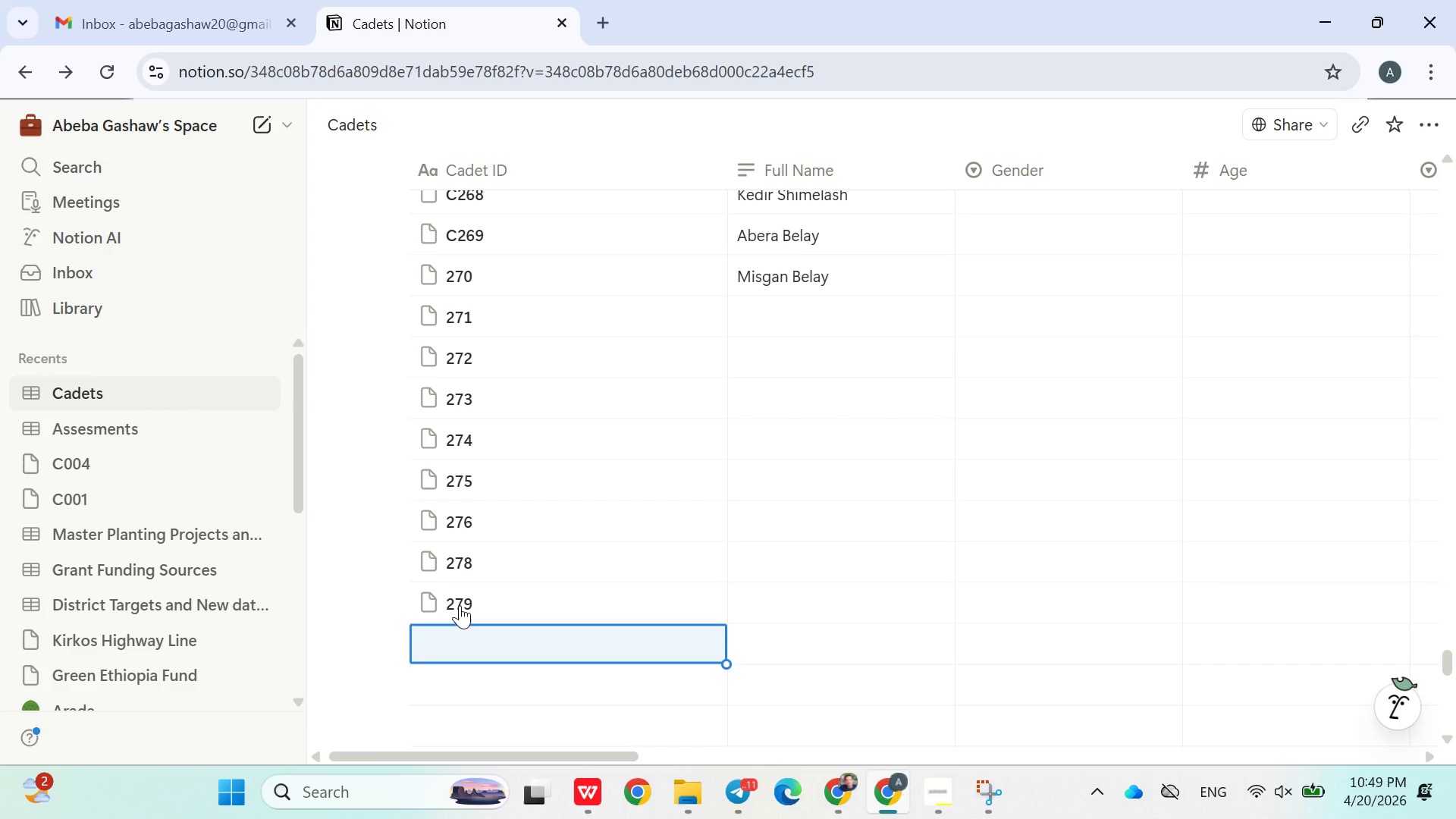 
type(180)
 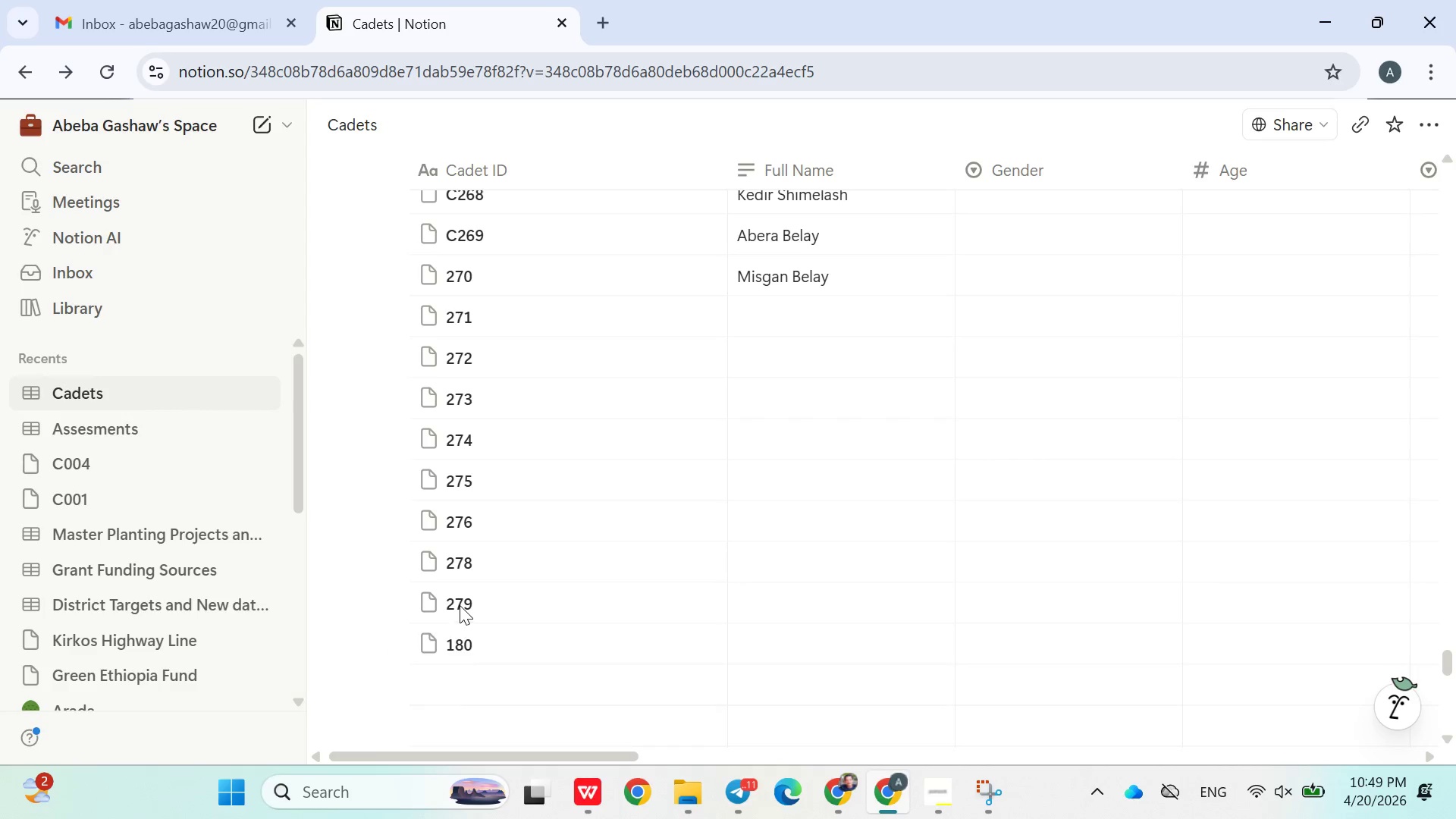 
key(Enter)
 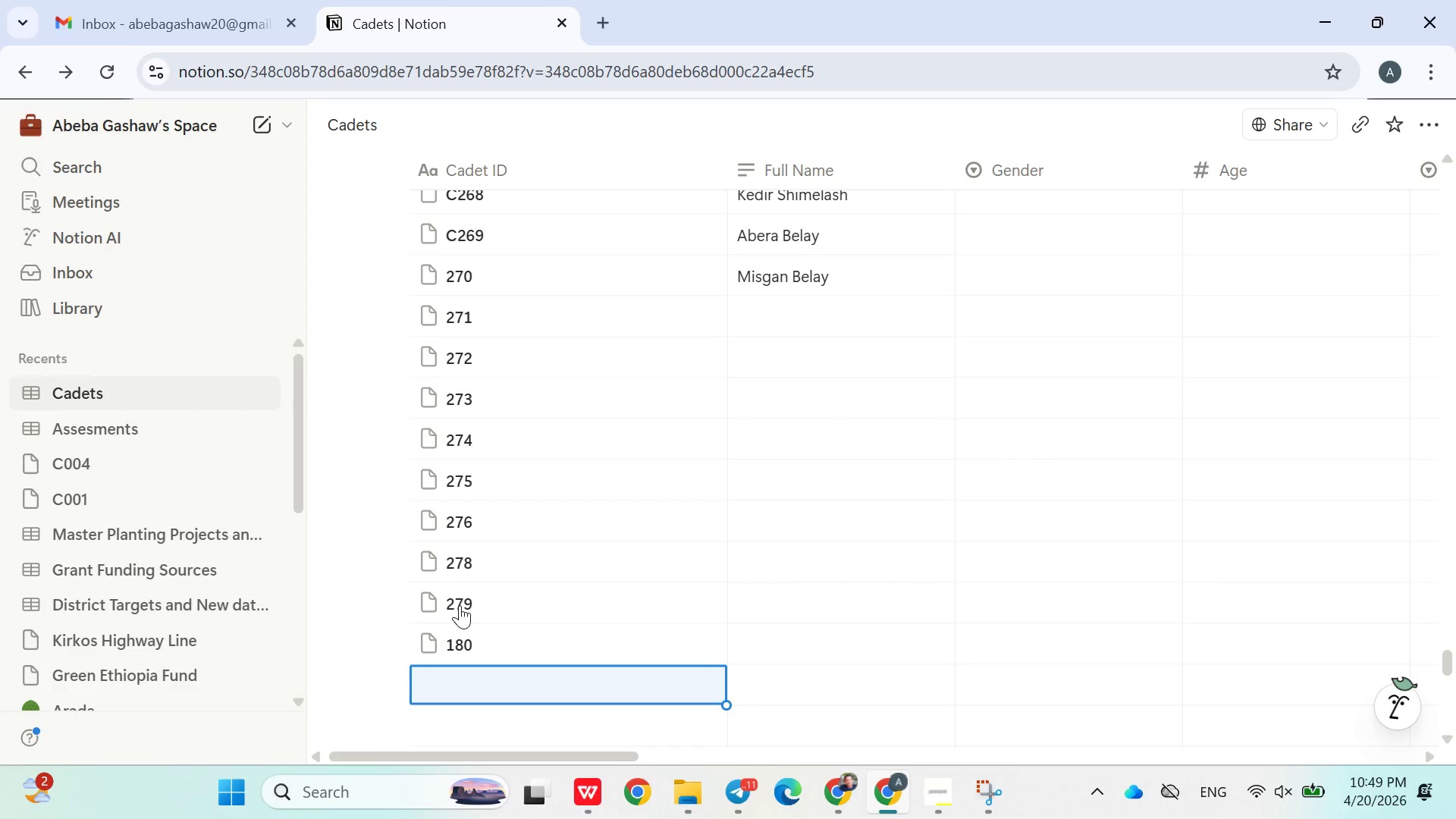 
type(281)
 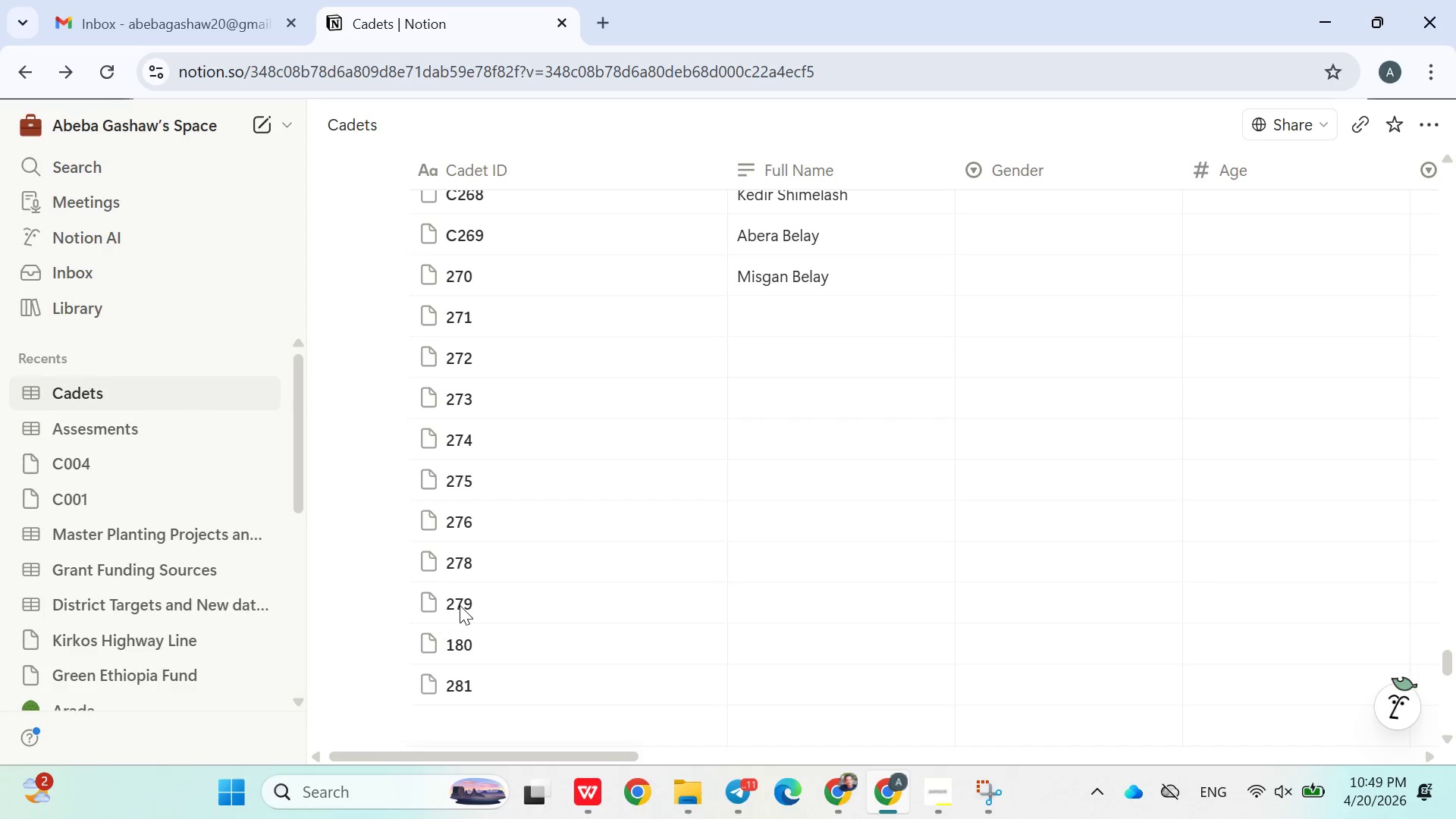 
key(Enter)
 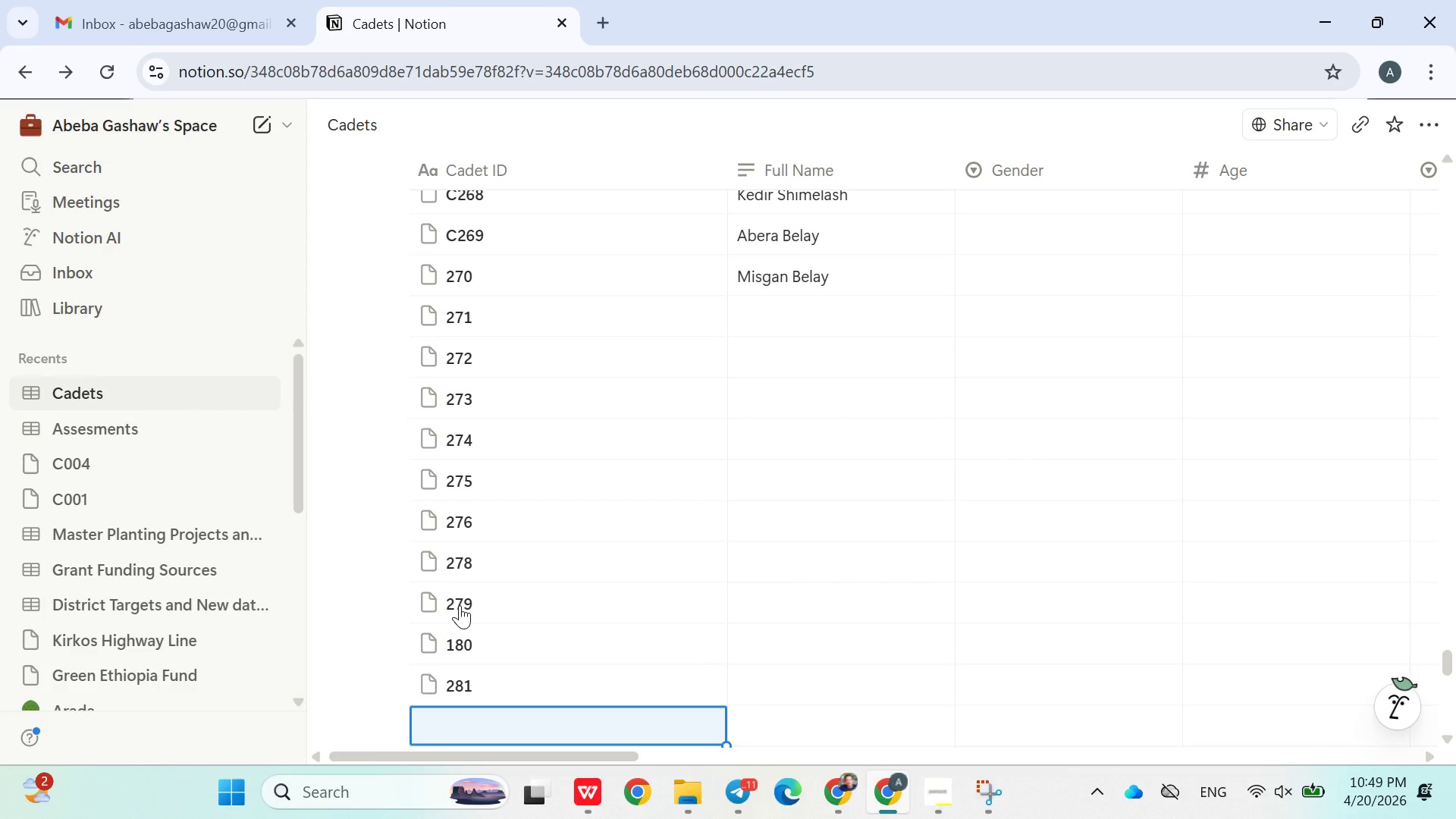 
type(282)
 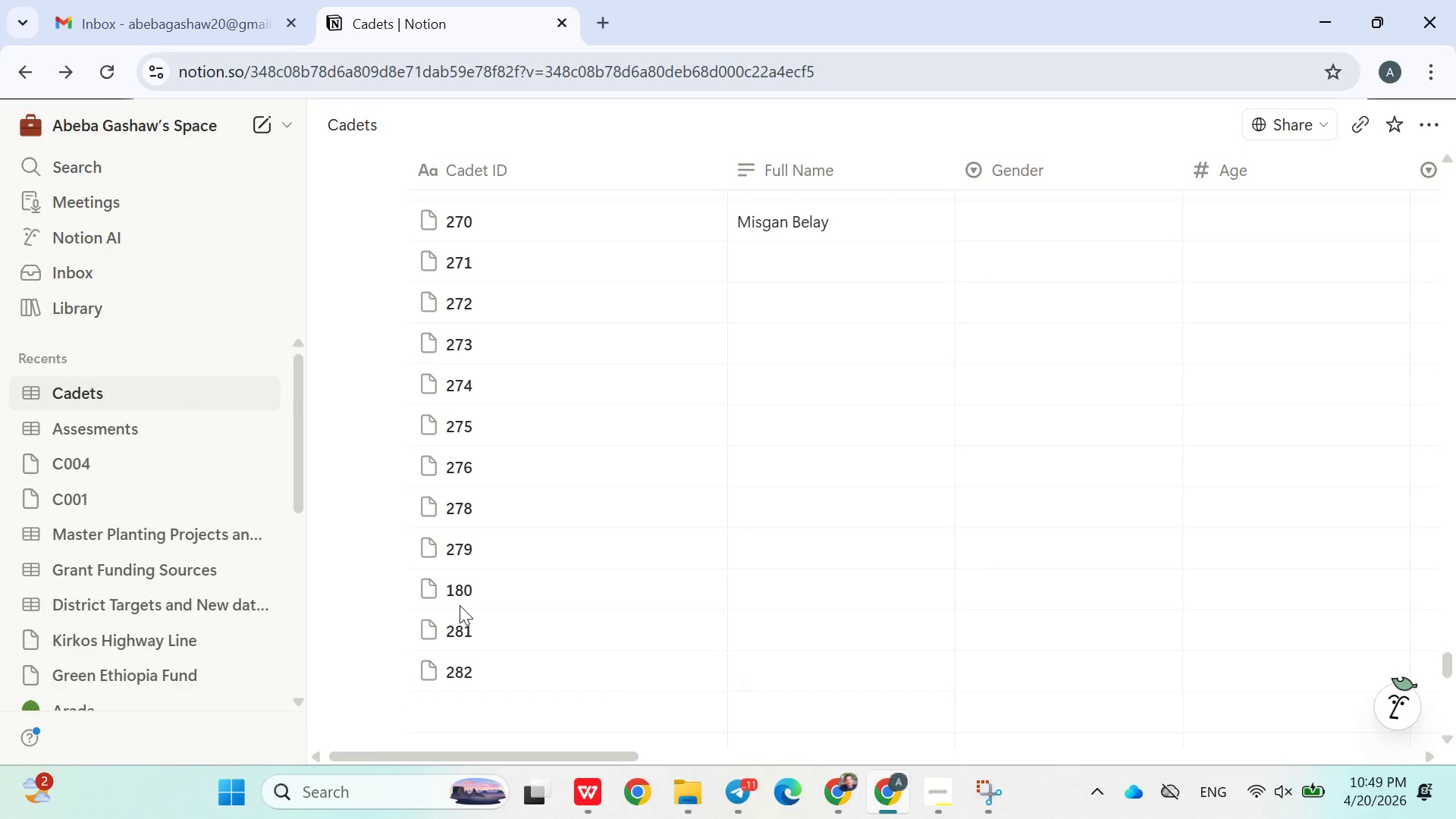 
key(Enter)
 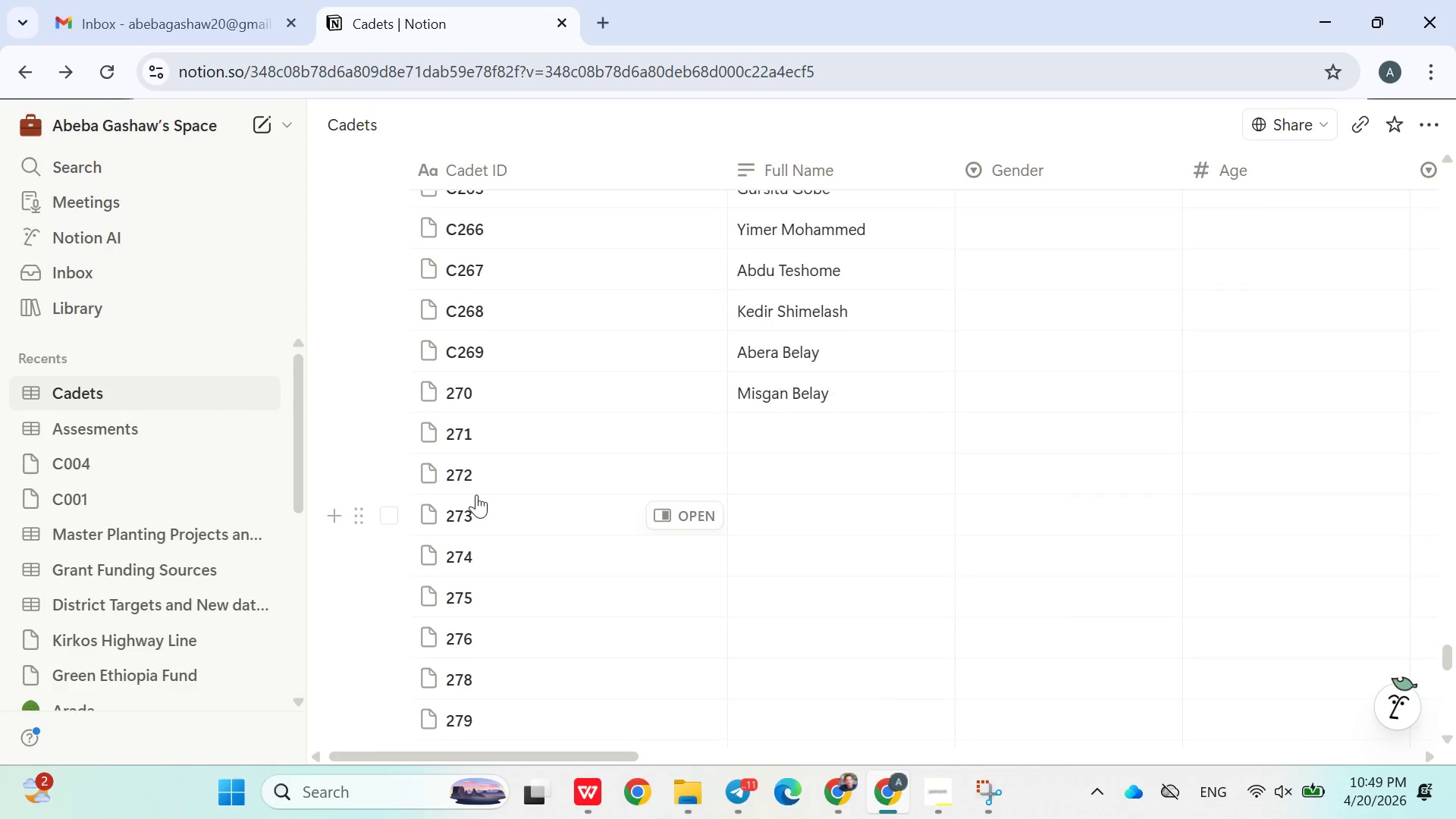 
left_click([460, 483])
 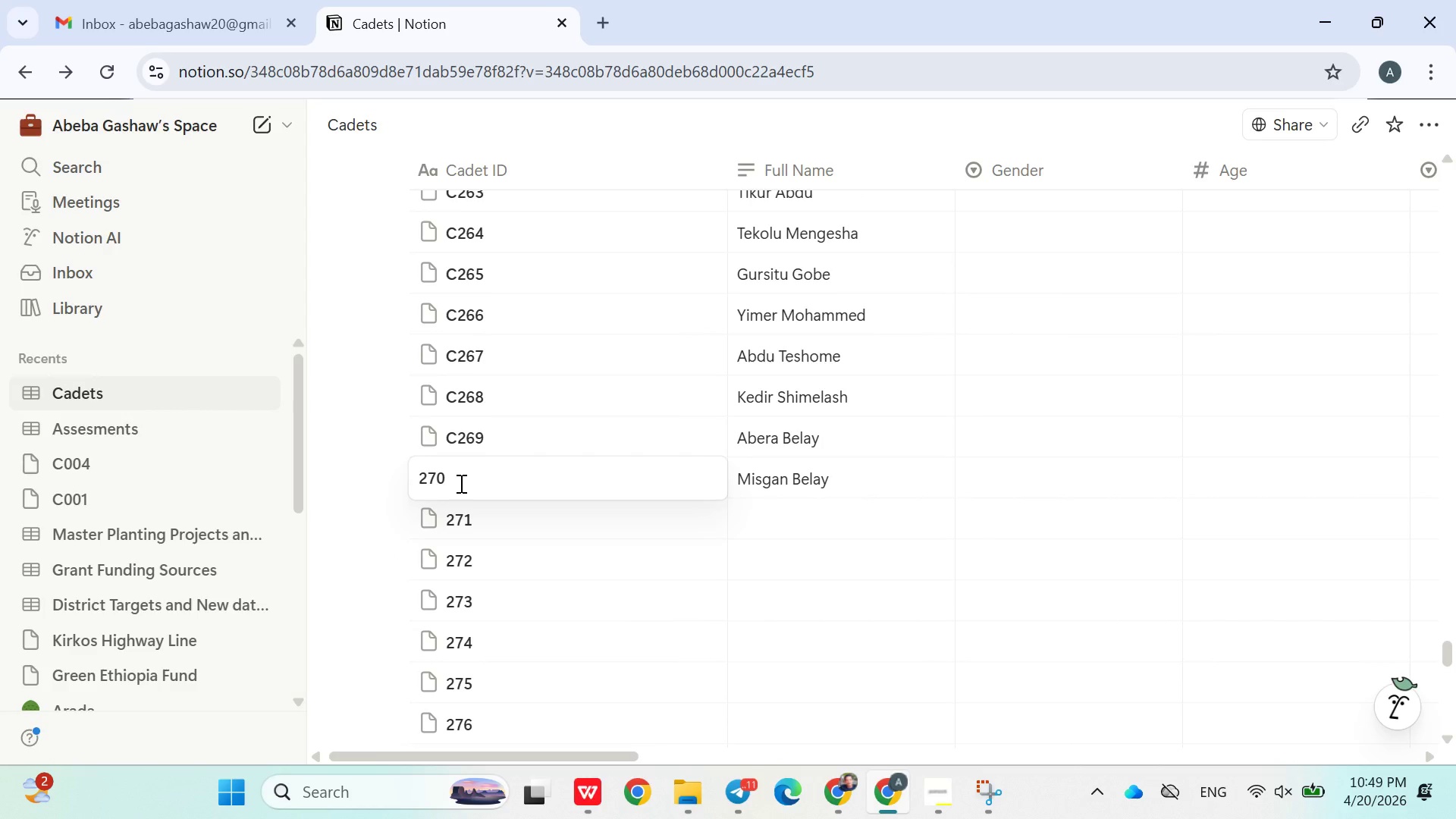 
hold_key(key=ArrowLeft, duration=0.86)
 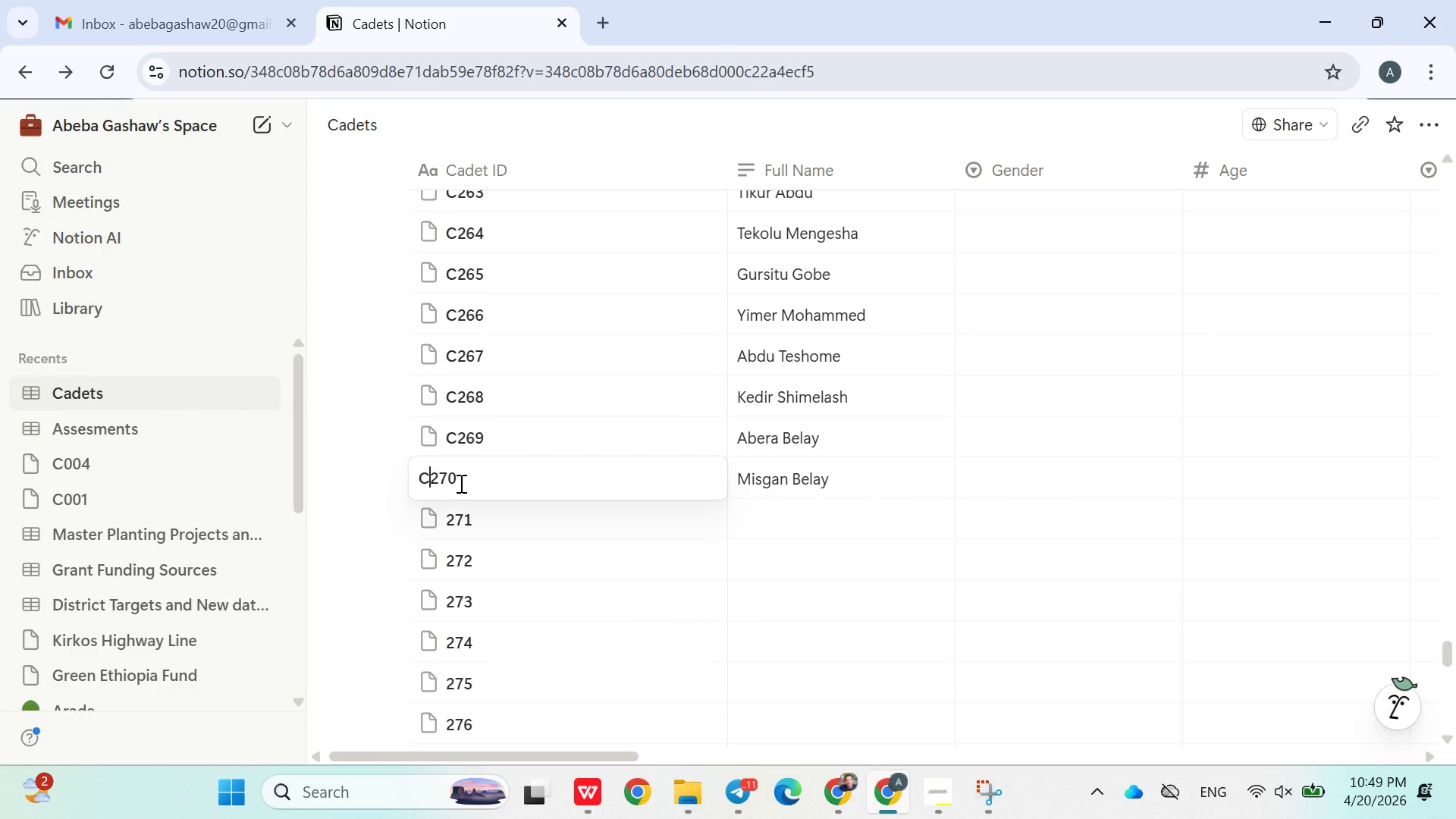 
key(Shift+C)
 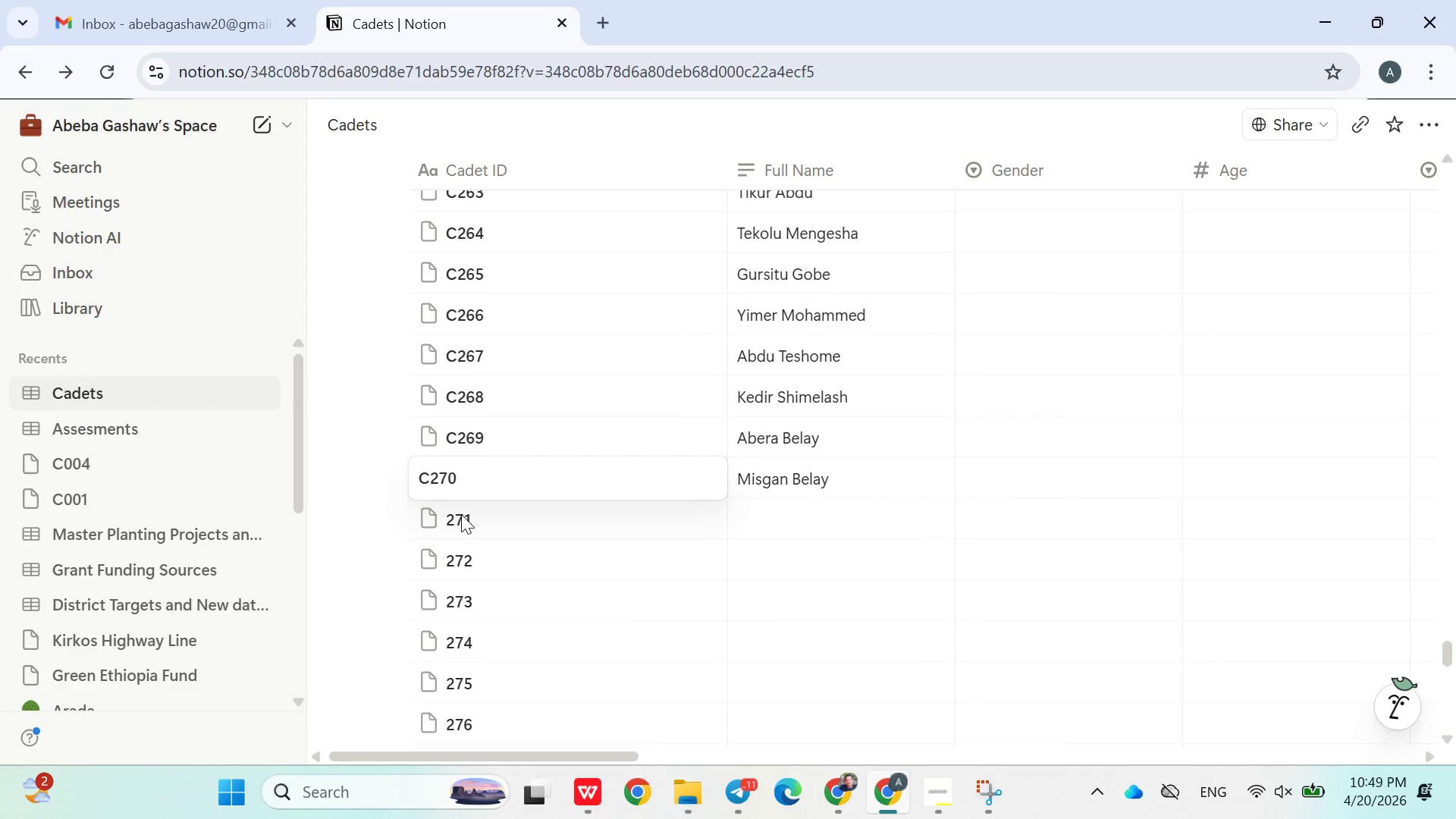 
double_click([462, 518])
 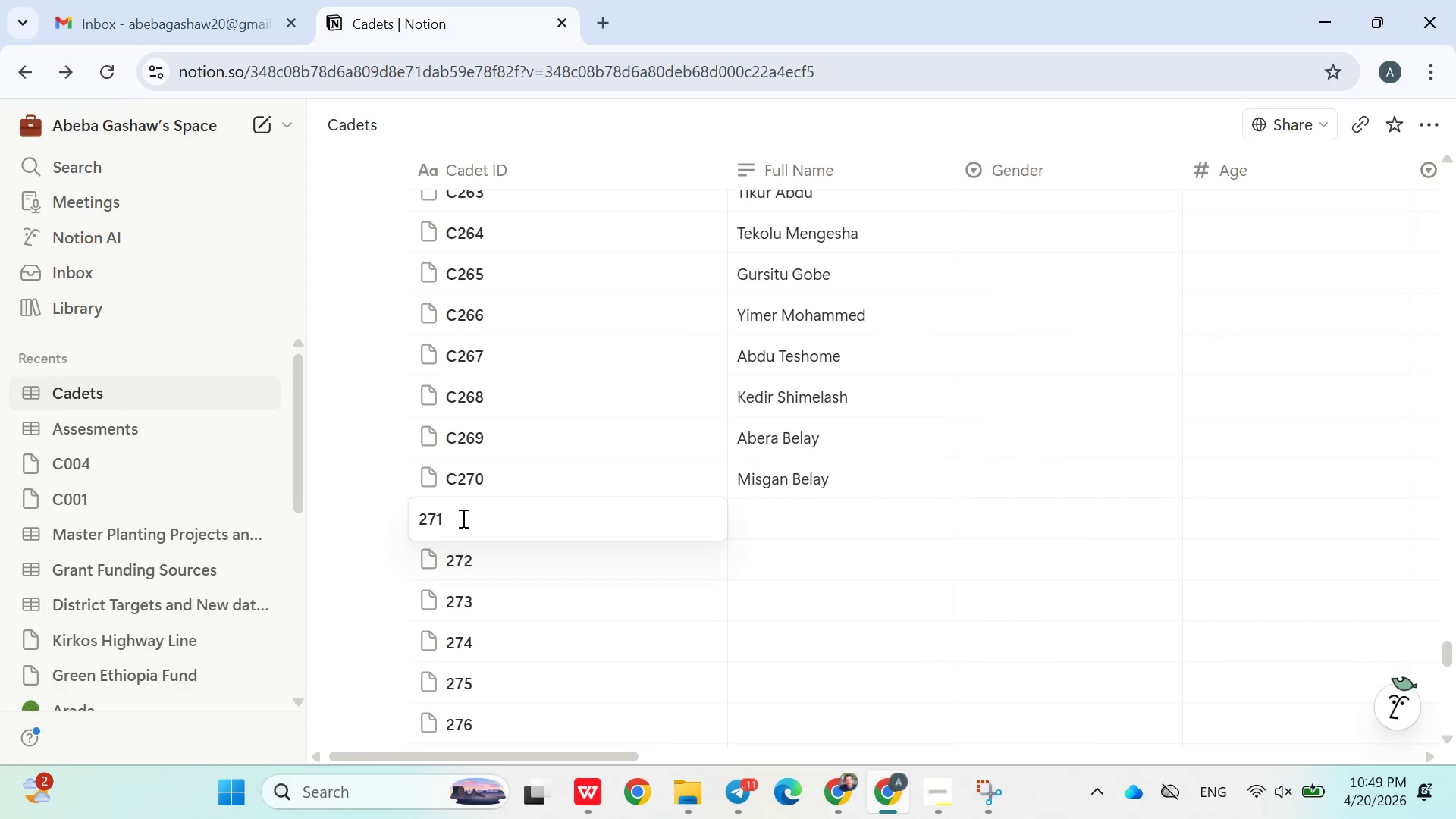 
hold_key(key=ArrowLeft, duration=0.8)
 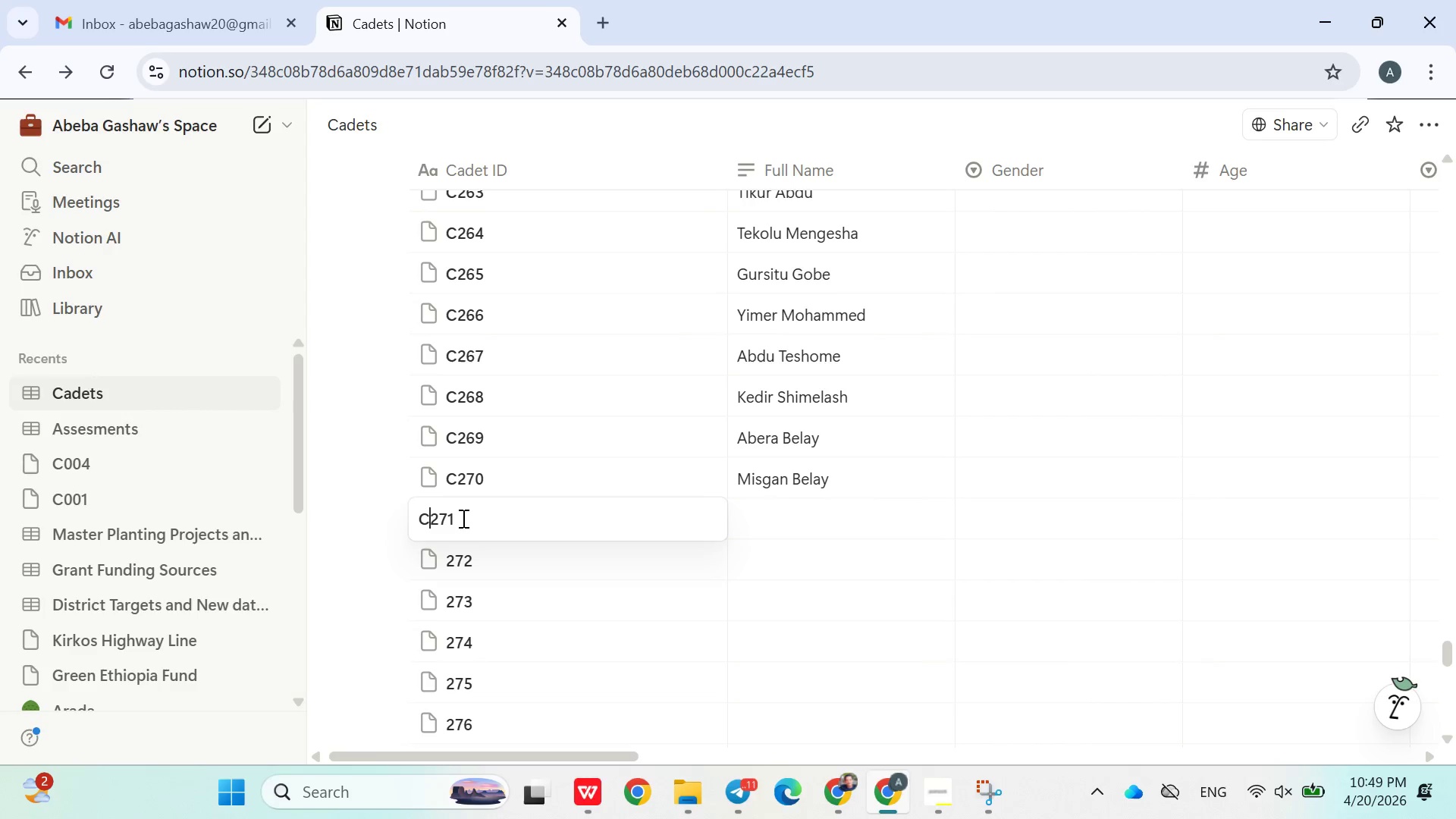 
key(Shift+C)
 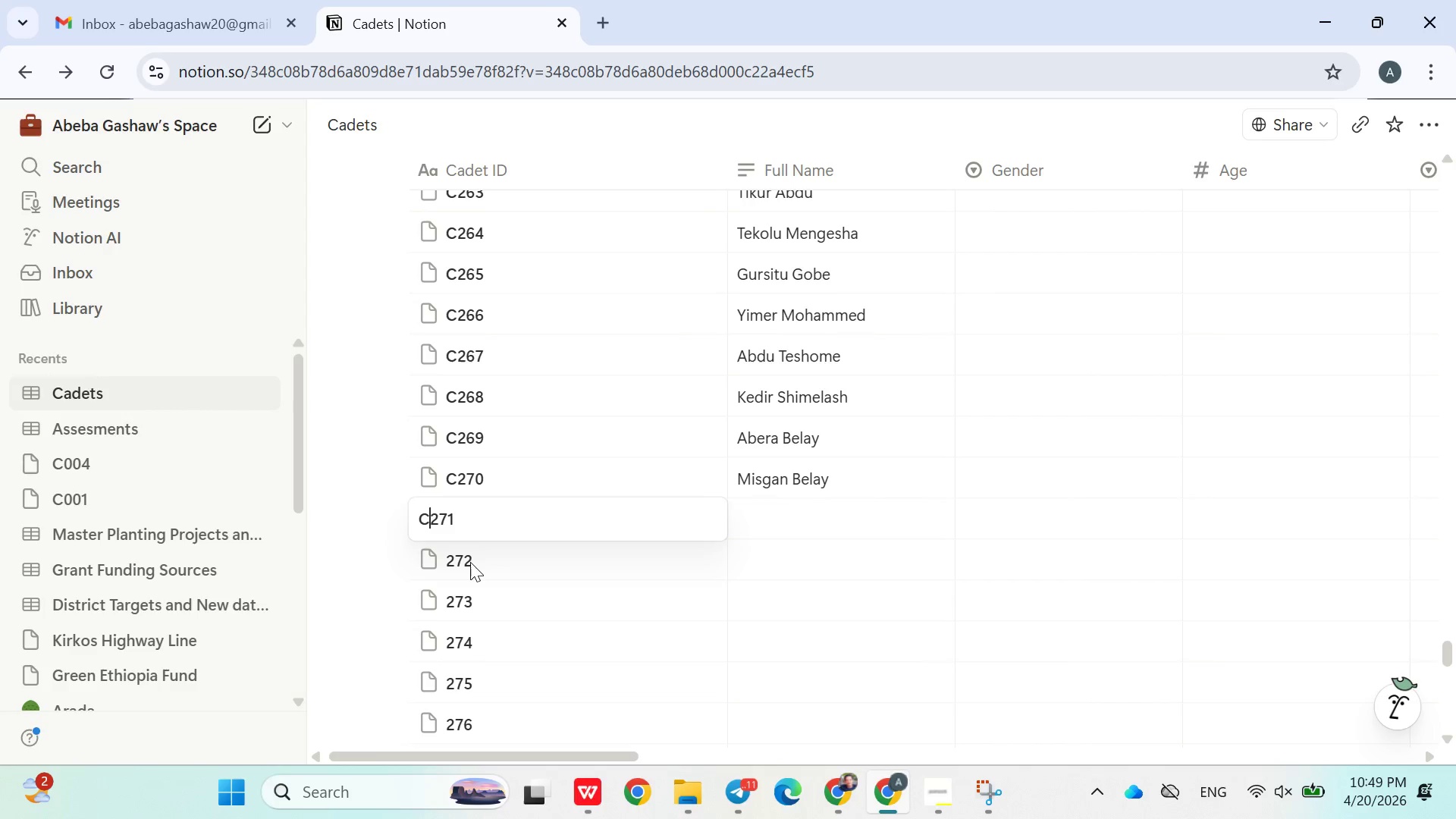 
double_click([470, 560])
 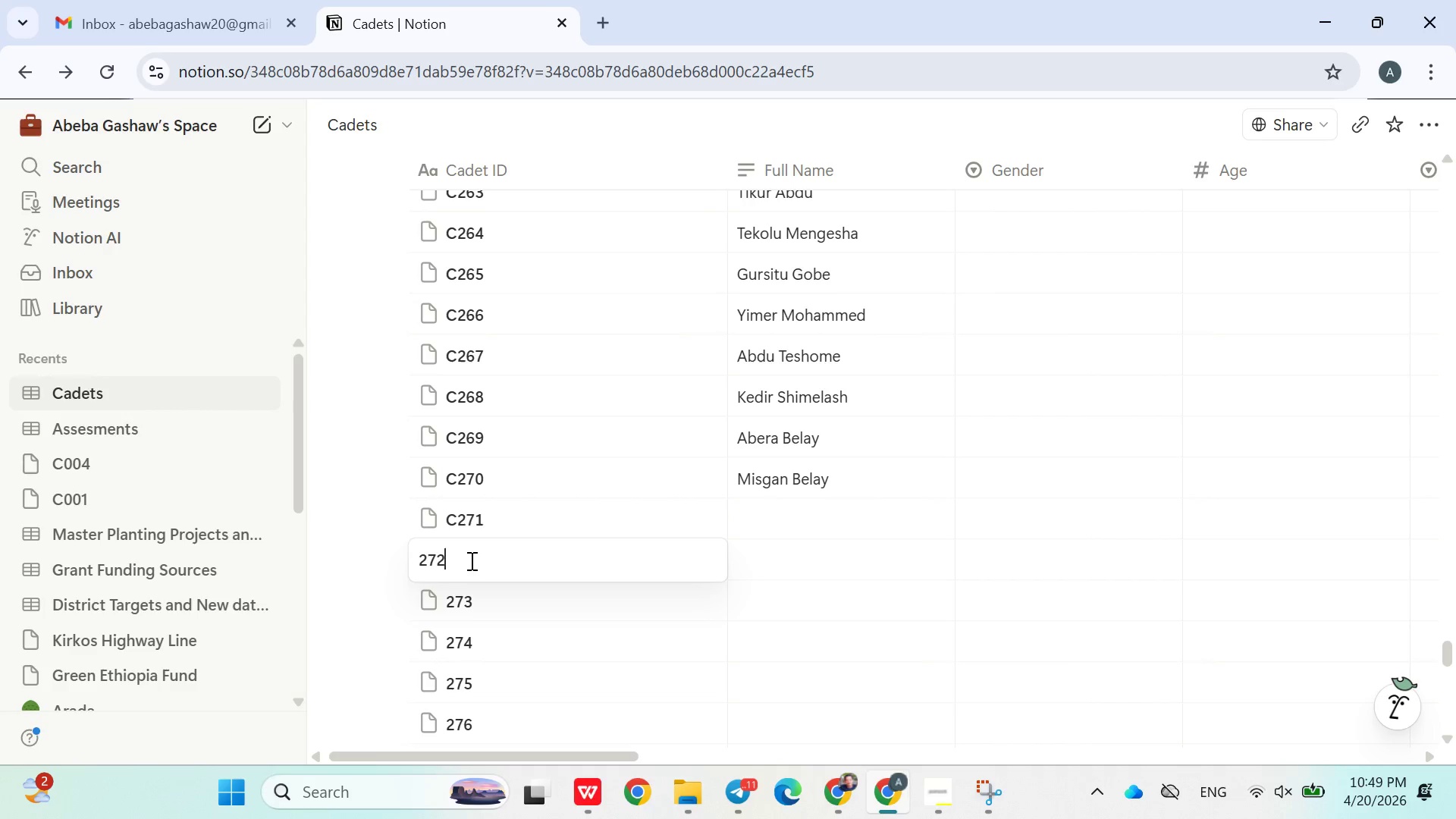 
hold_key(key=ArrowLeft, duration=0.84)
 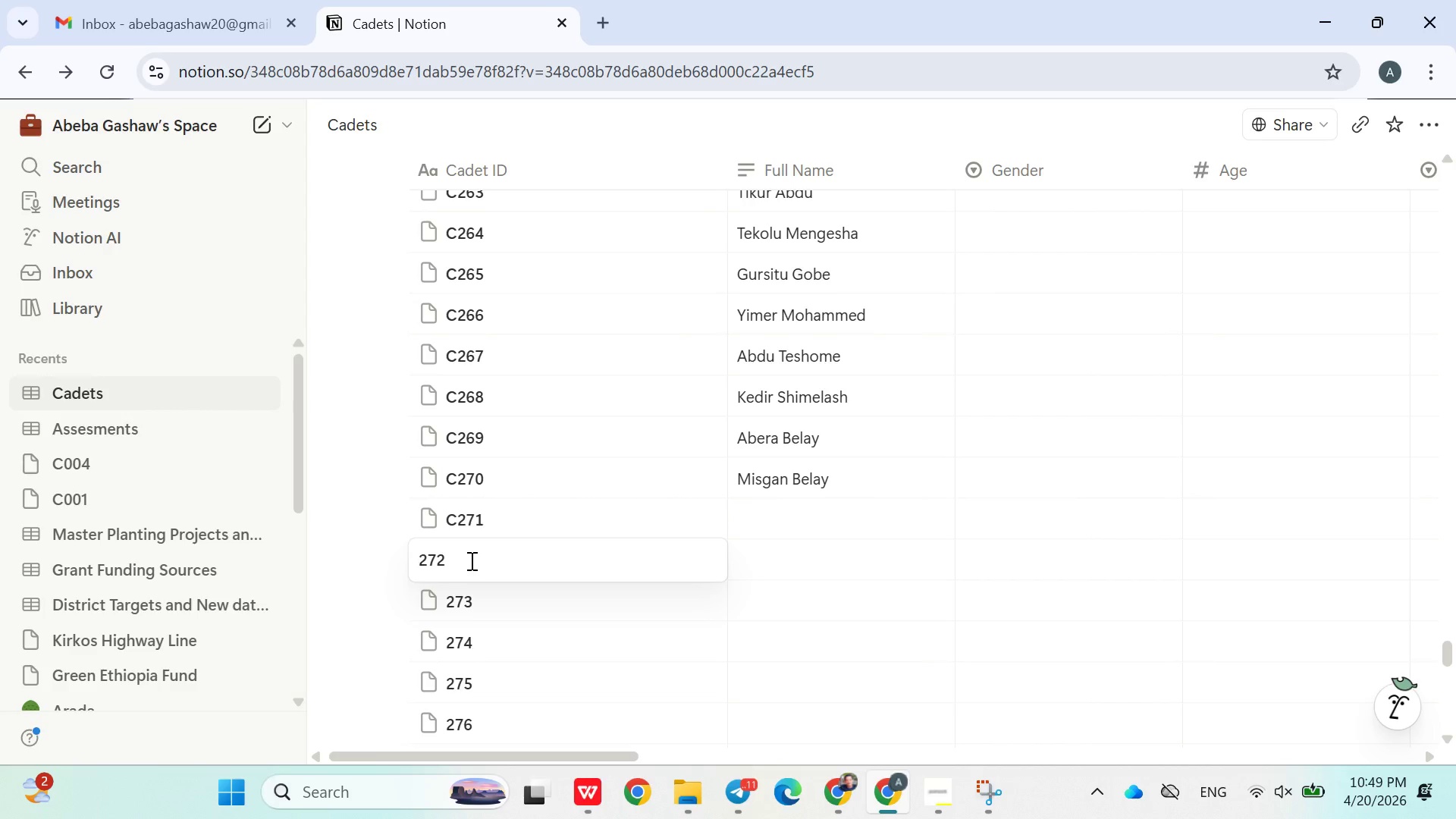 
key(Shift+C)
 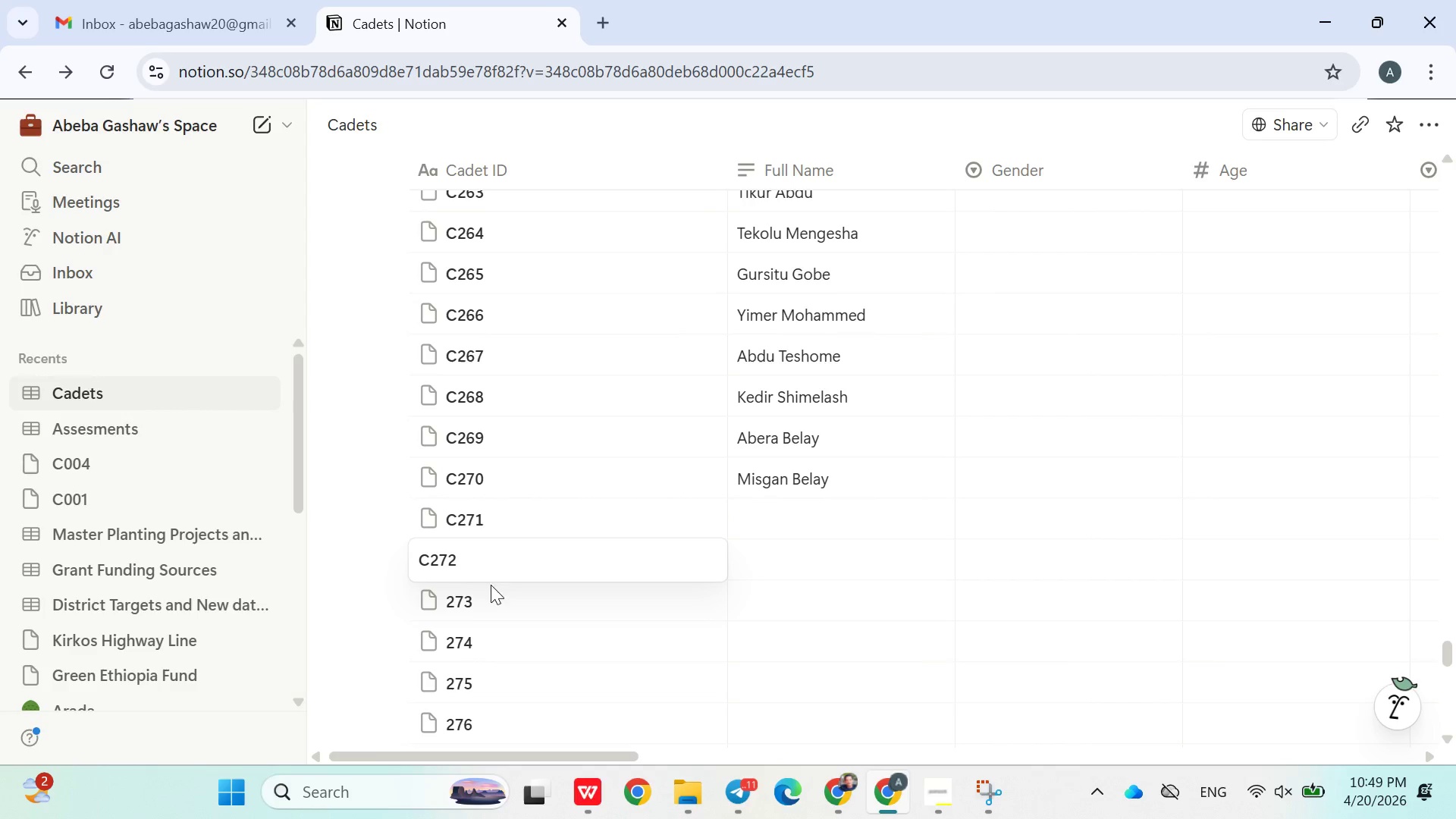 
double_click([500, 598])
 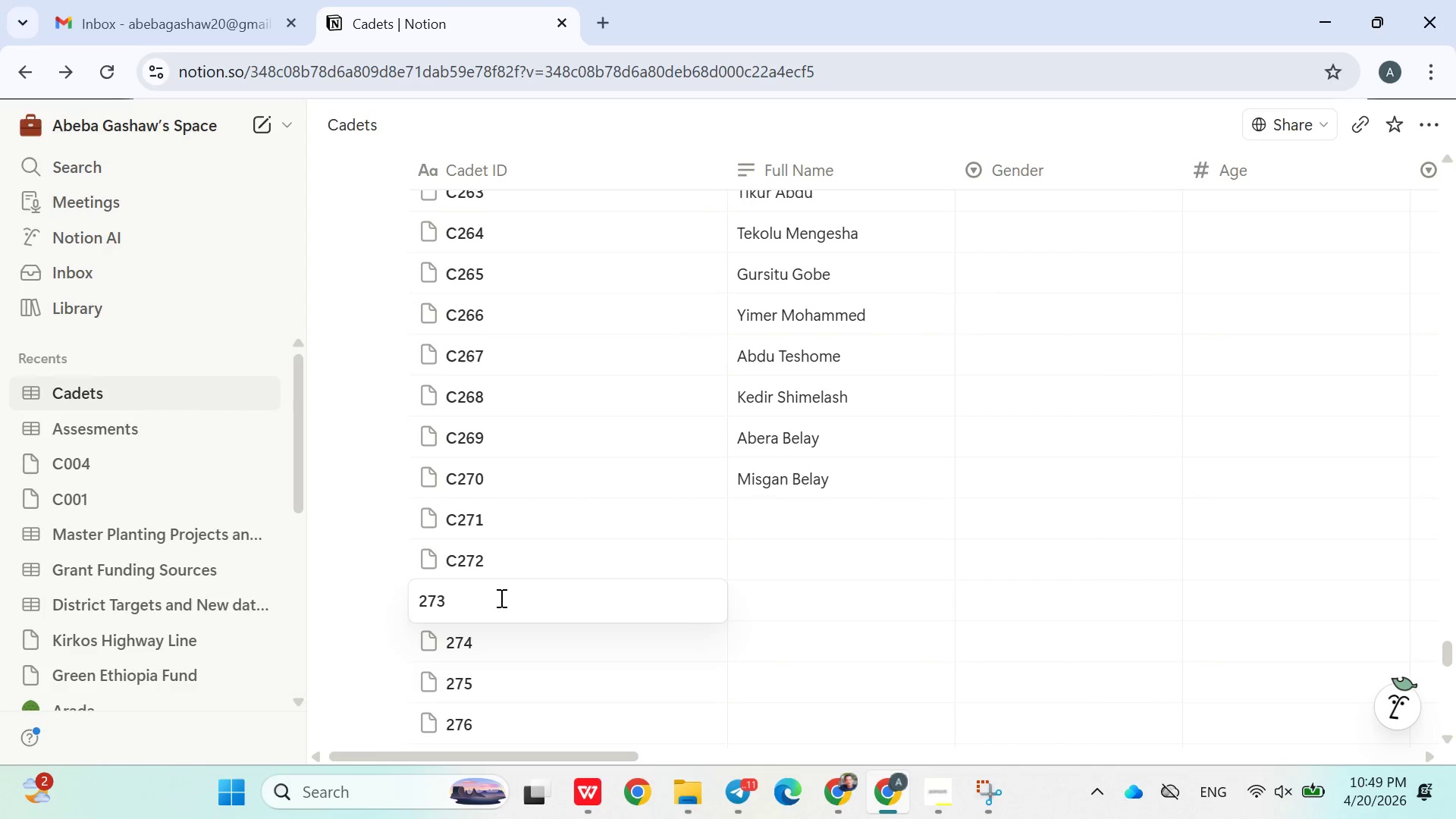 
hold_key(key=ArrowLeft, duration=0.77)
 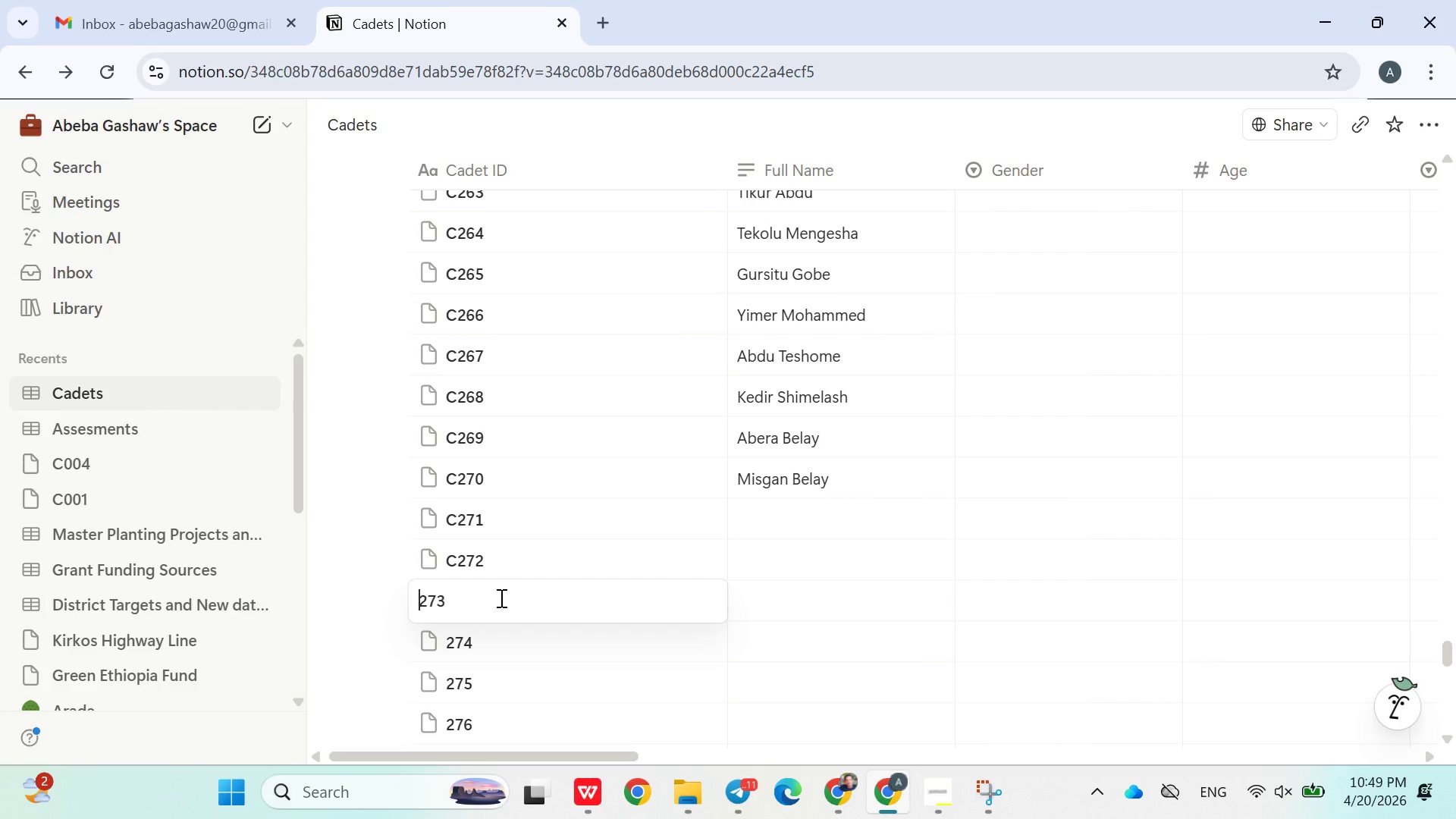 
key(Shift+C)
 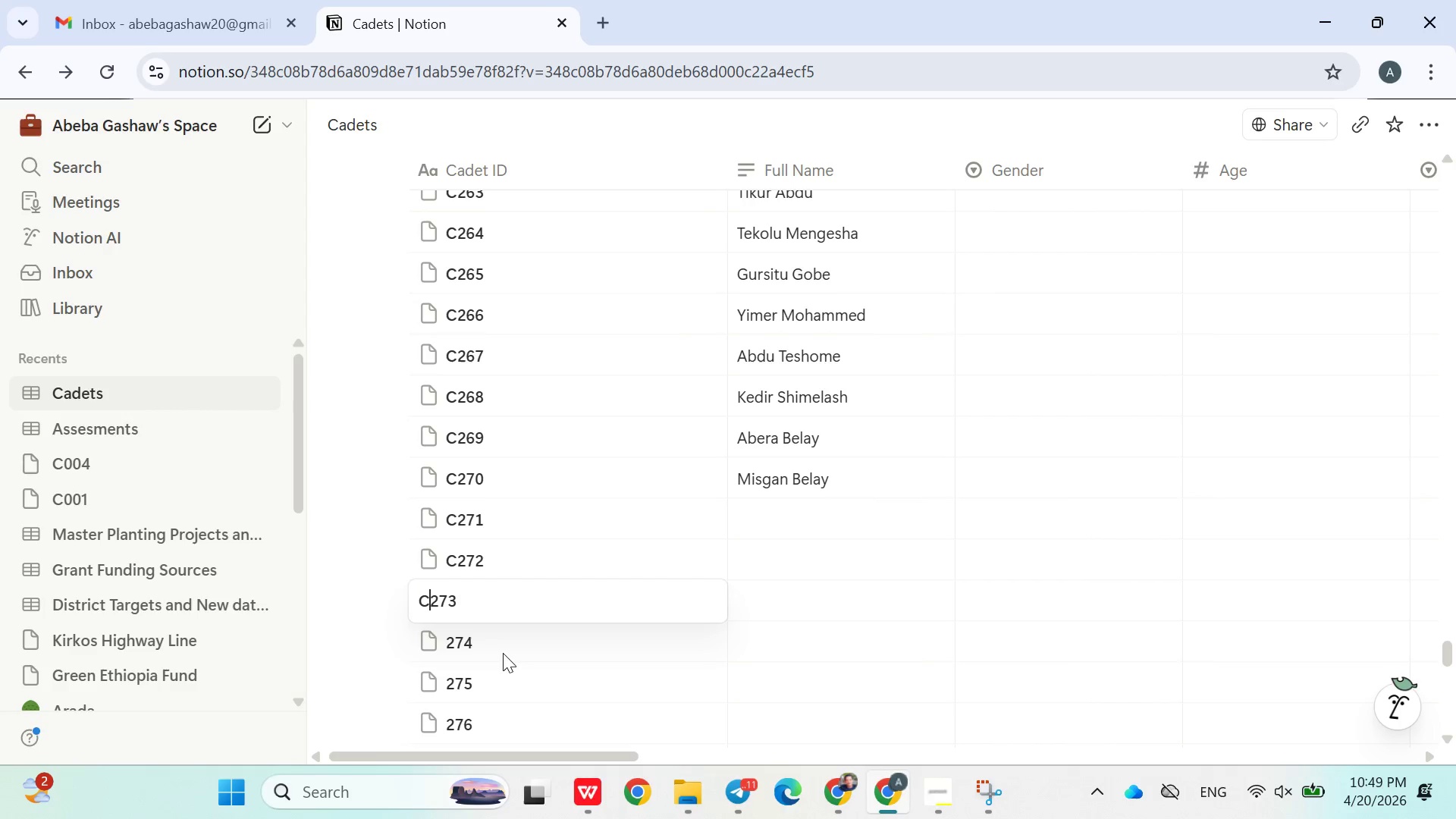 
left_click([503, 654])
 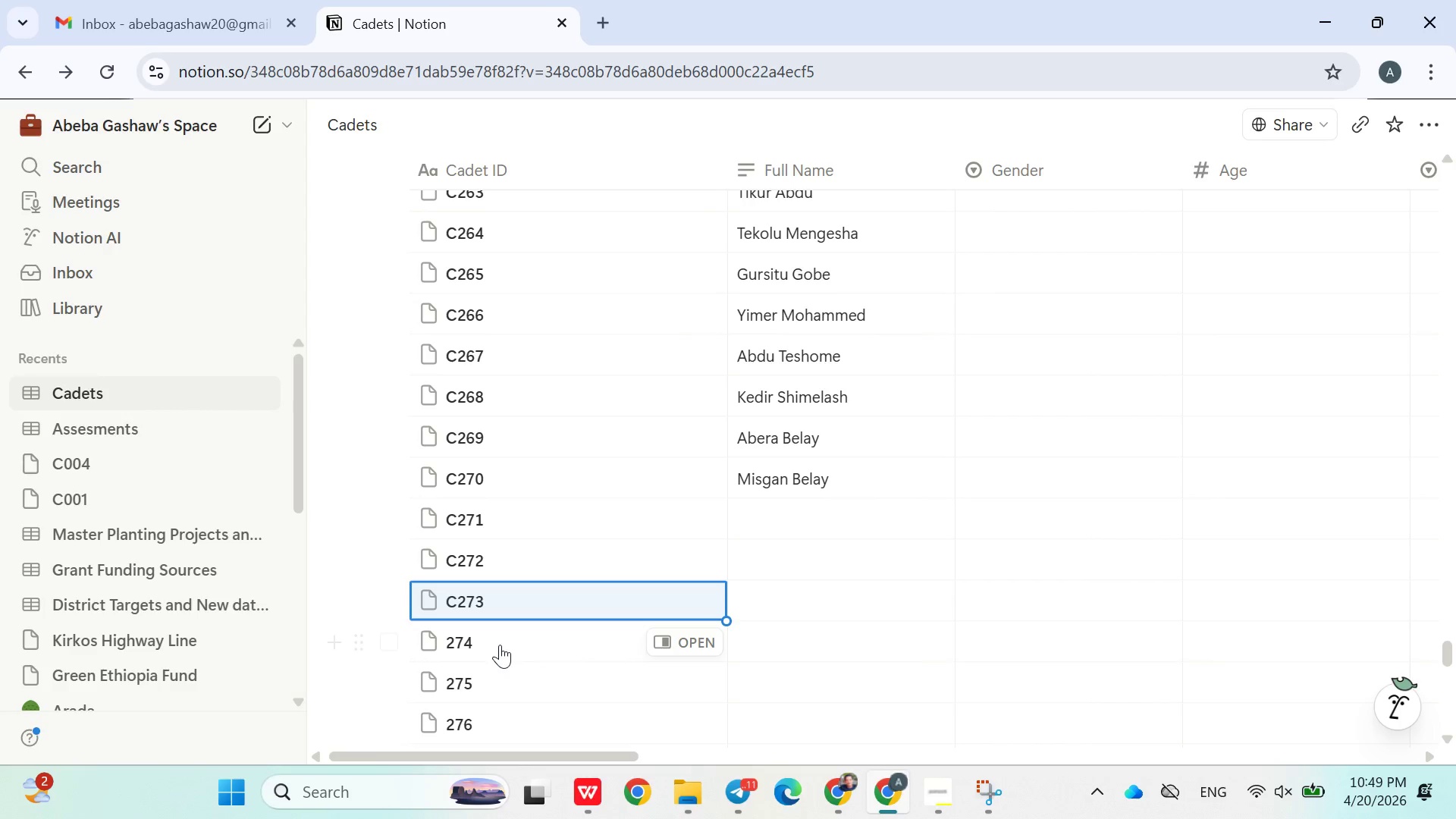 
left_click([495, 640])
 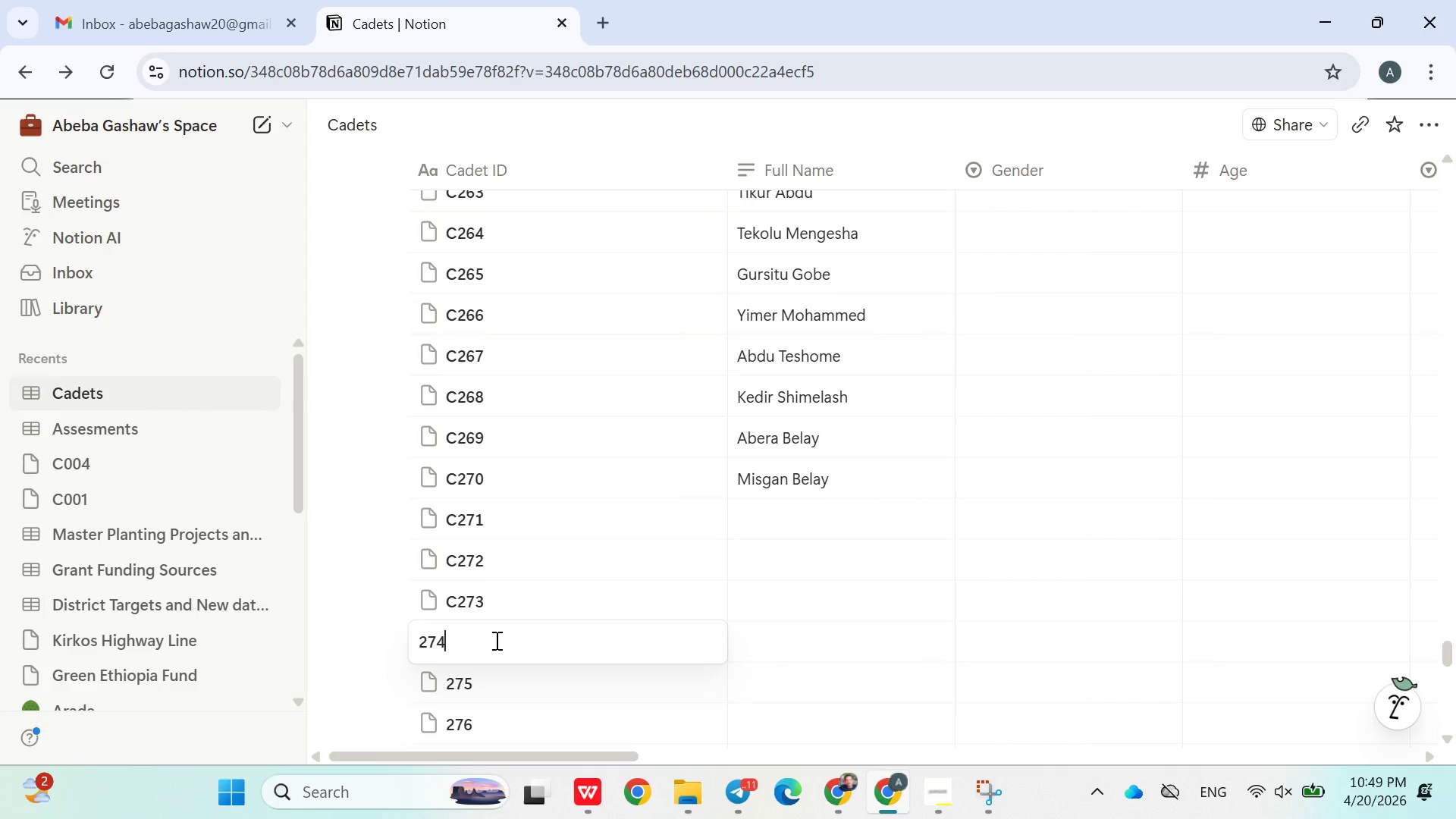 
hold_key(key=ArrowLeft, duration=0.84)
 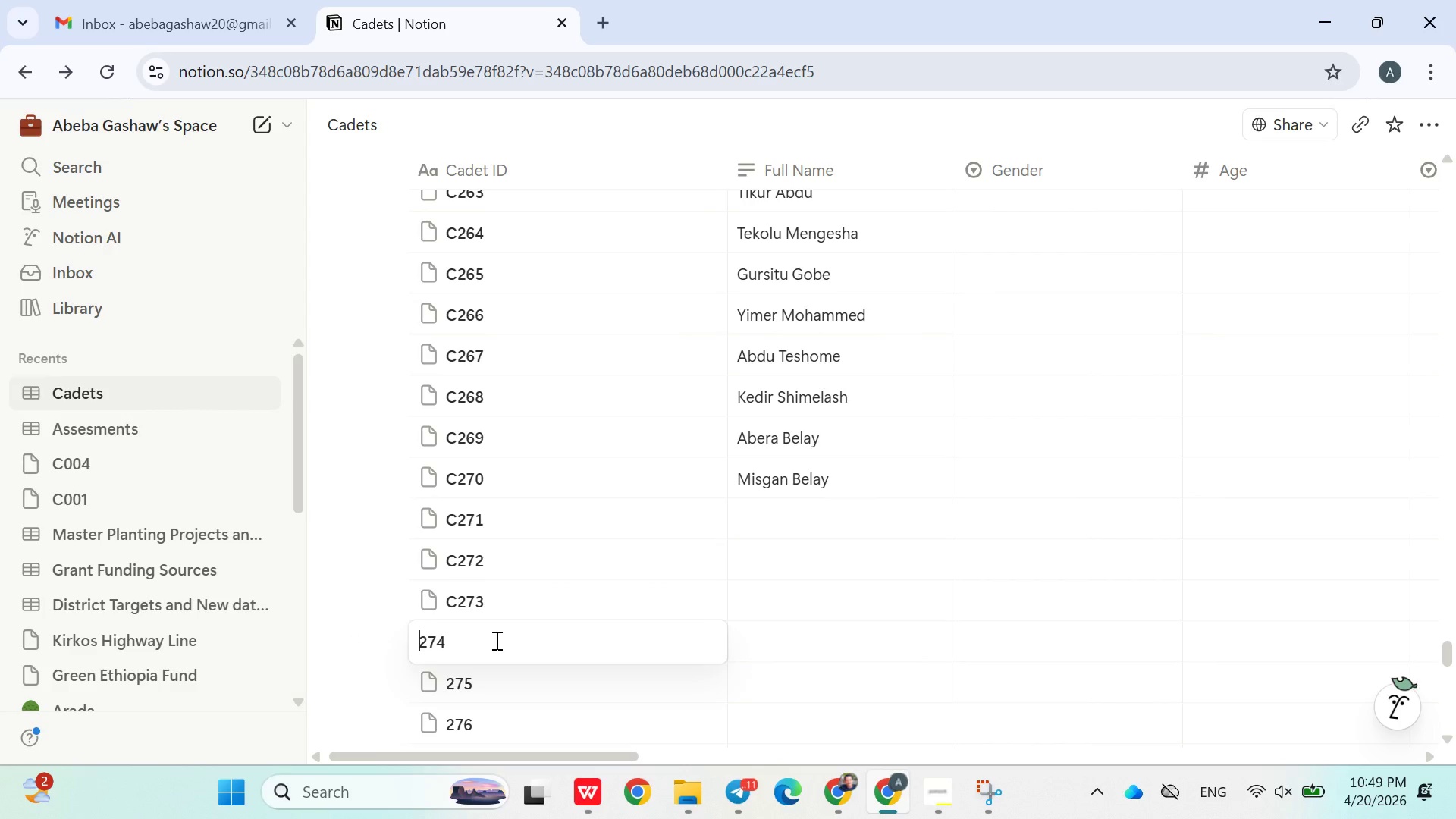 
key(Shift+C)
 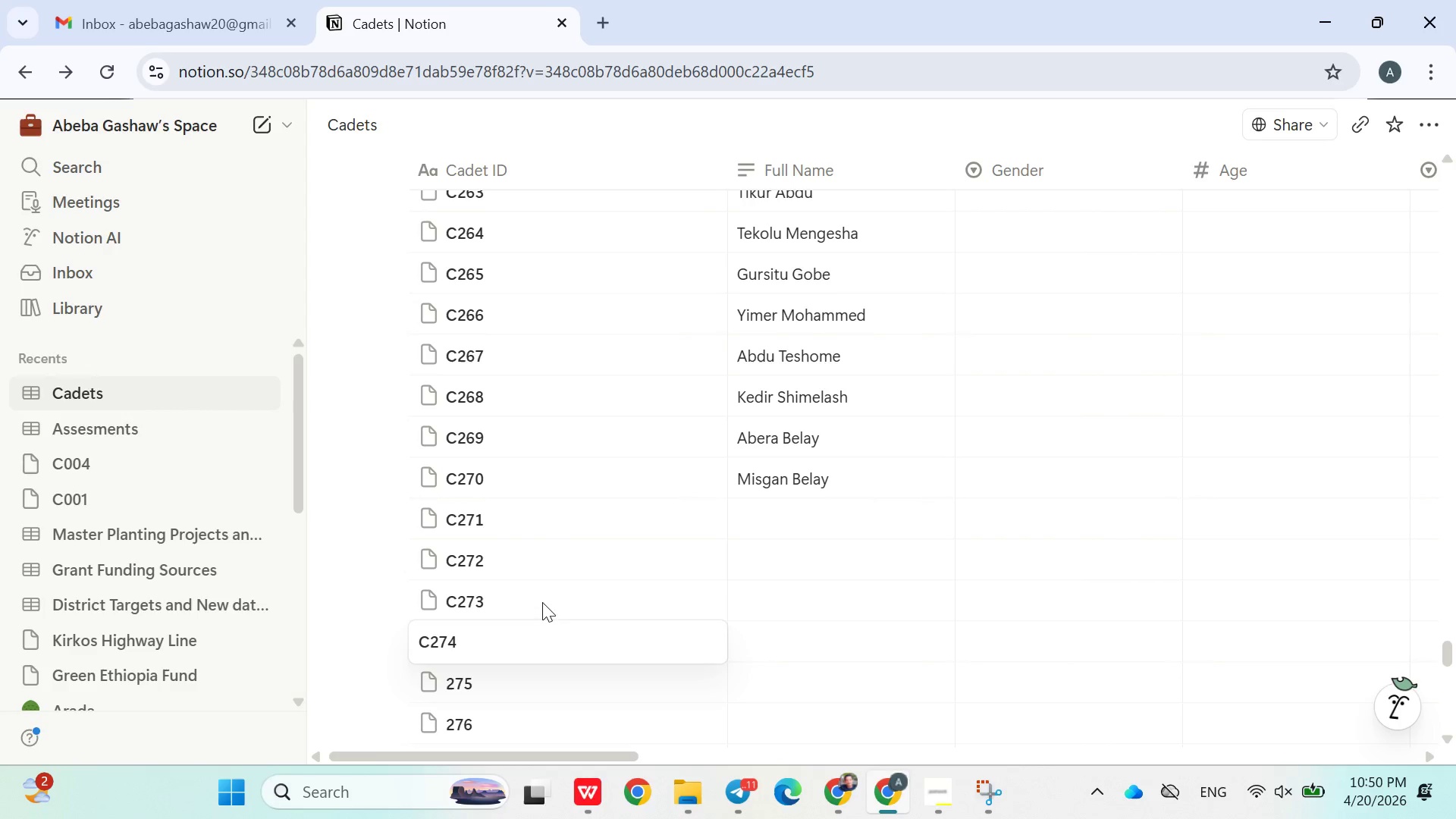 
wait(26.06)
 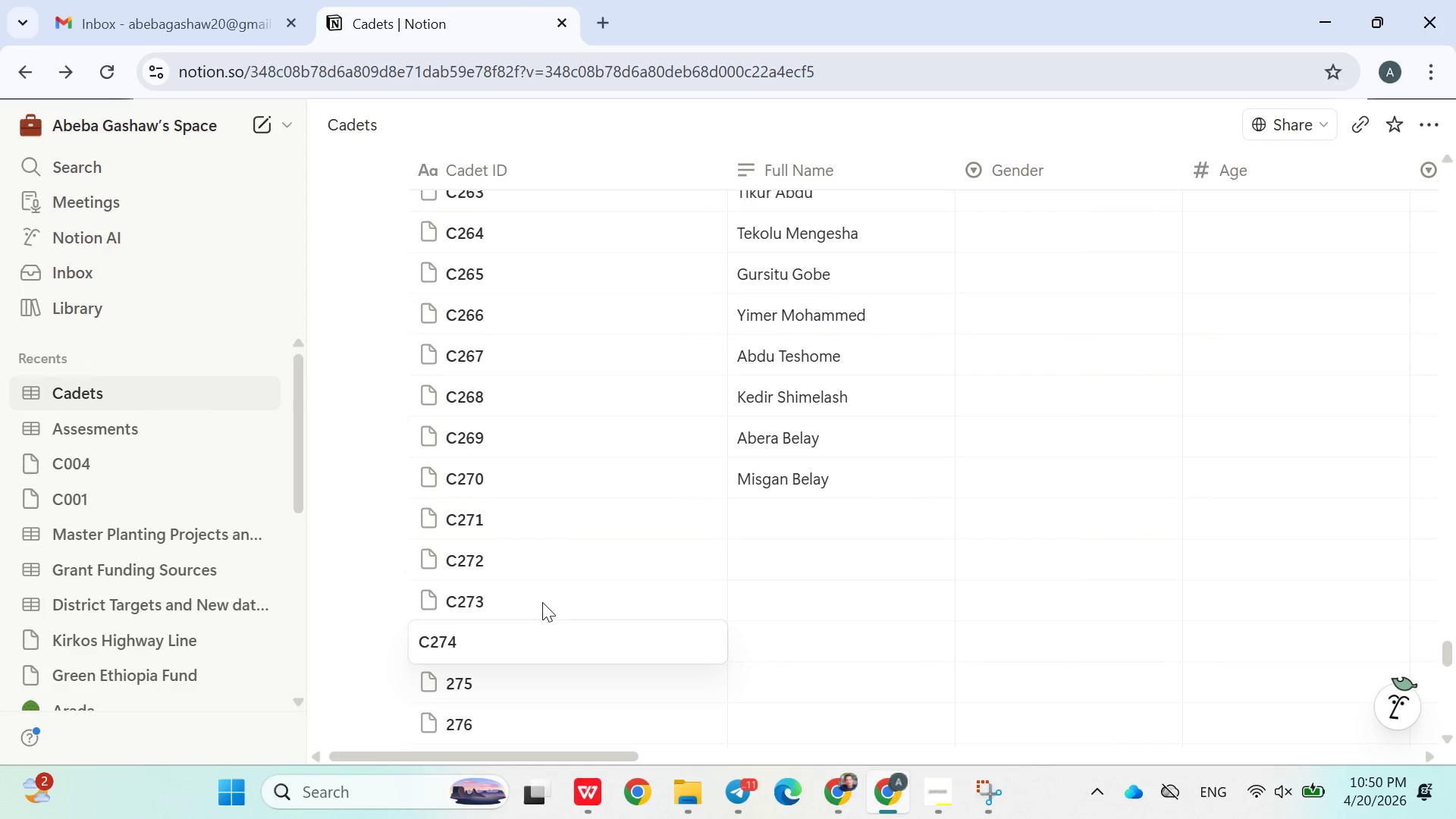 
left_click([497, 681])
 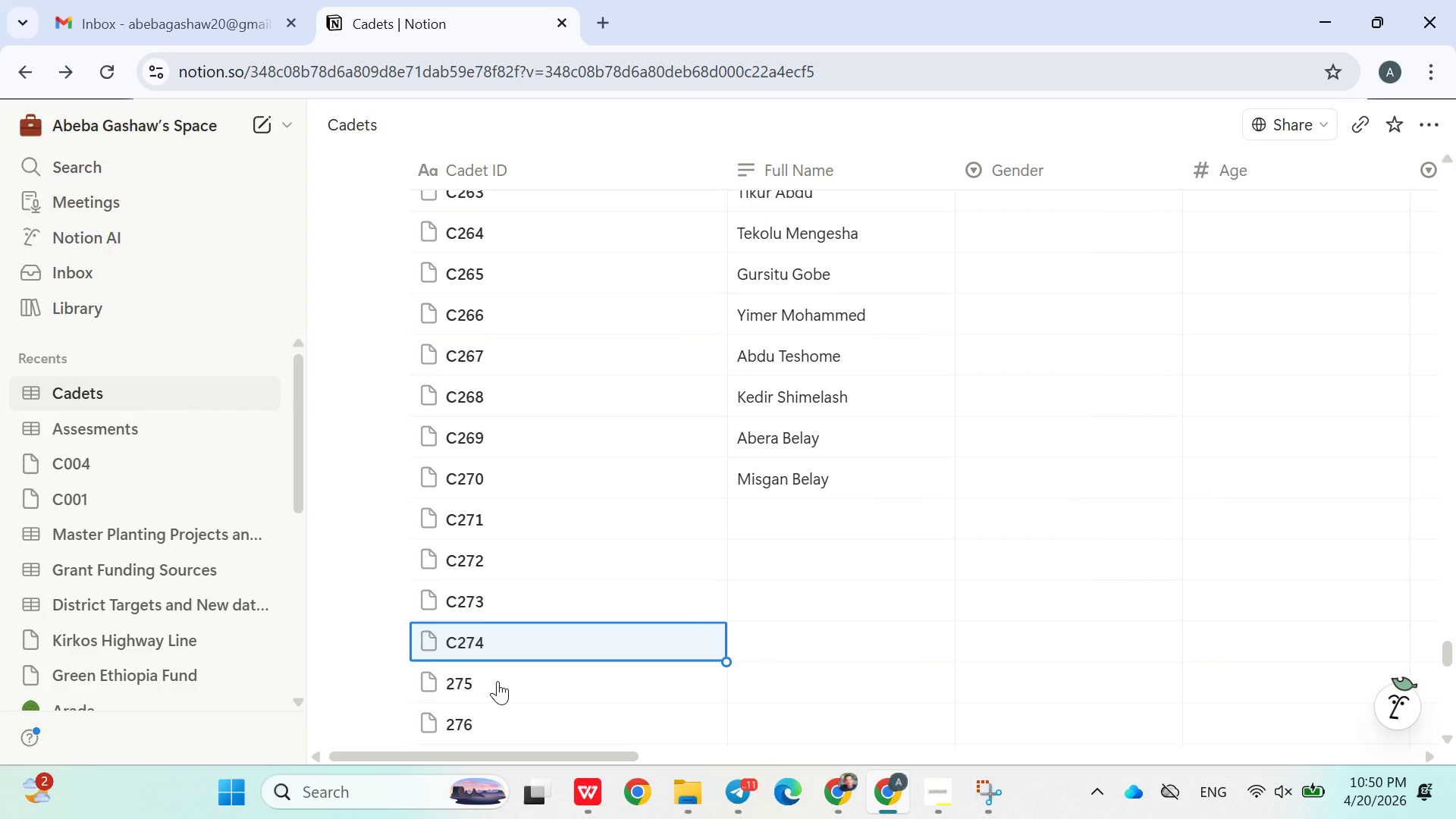 
left_click([497, 681])
 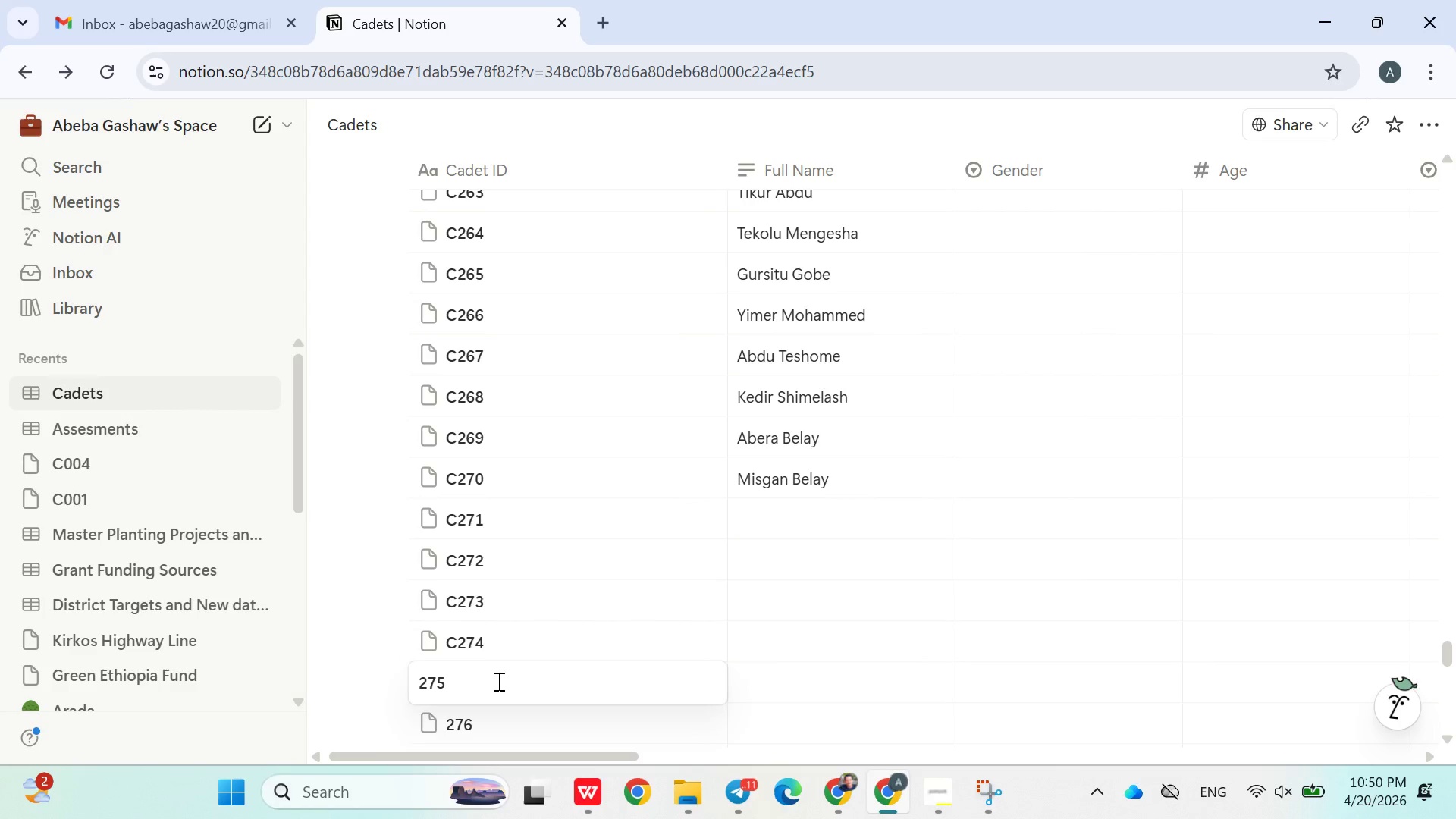 
hold_key(key=ArrowLeft, duration=0.73)
 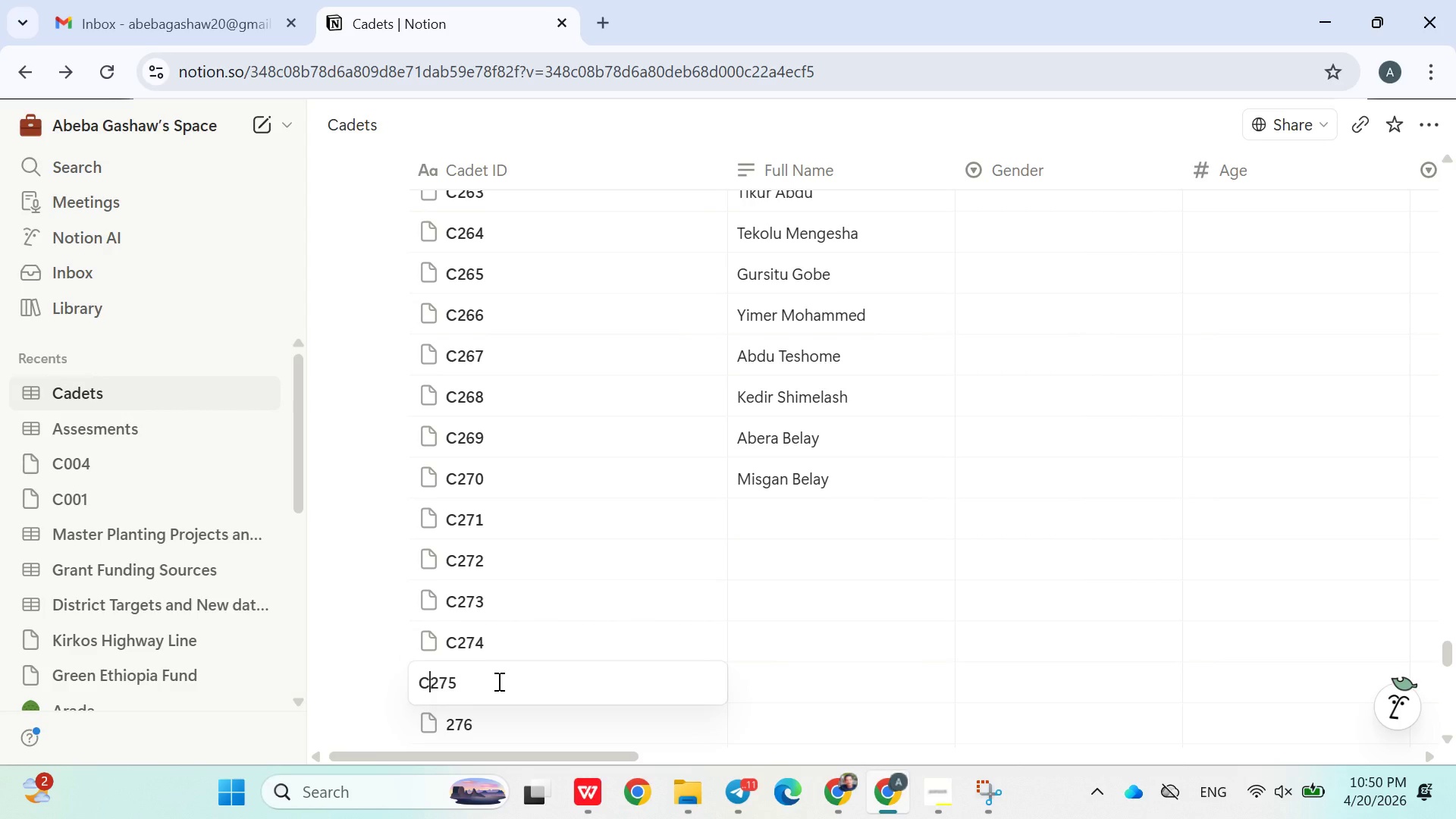 
key(Shift+C)
 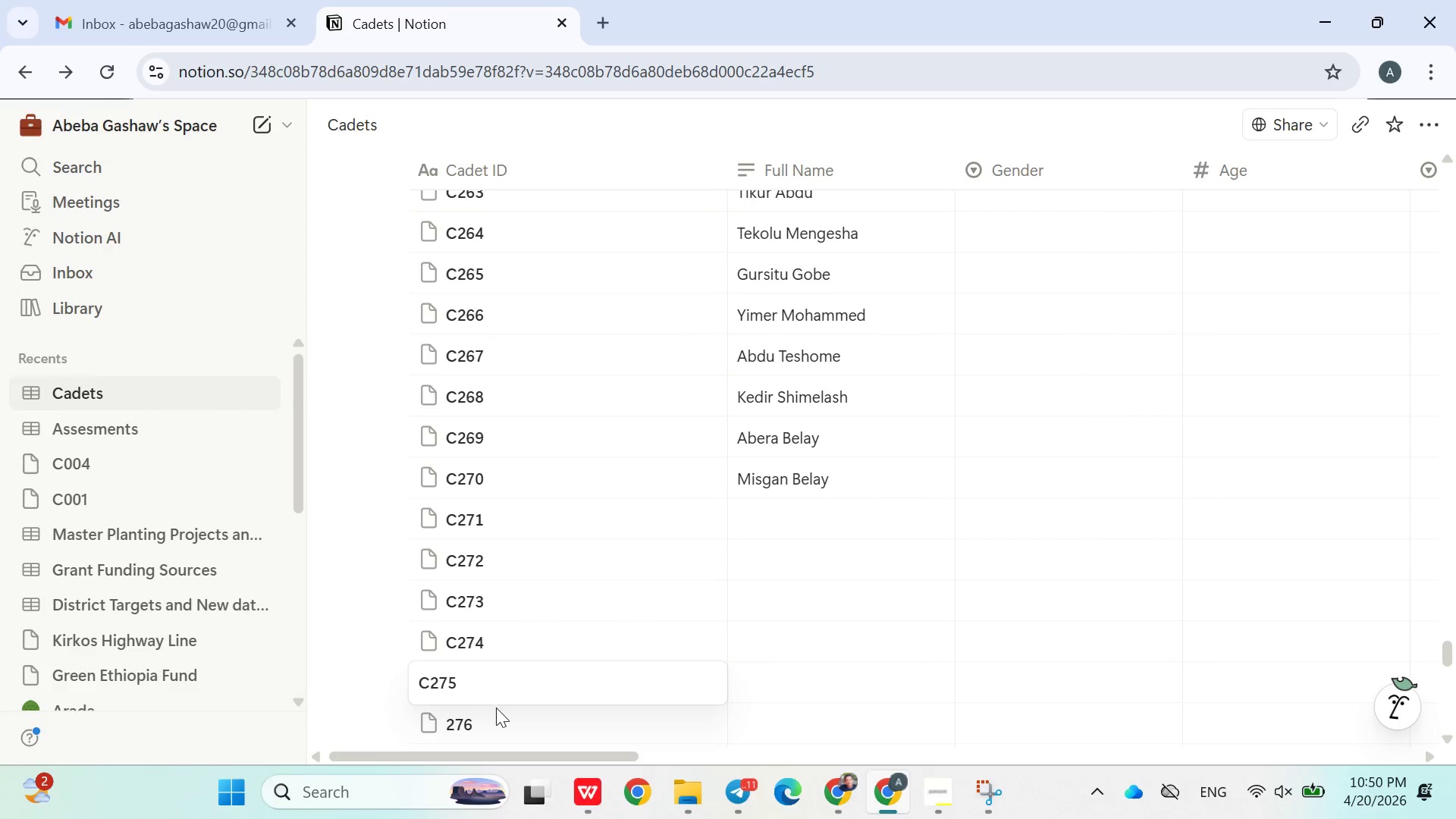 
double_click([496, 708])
 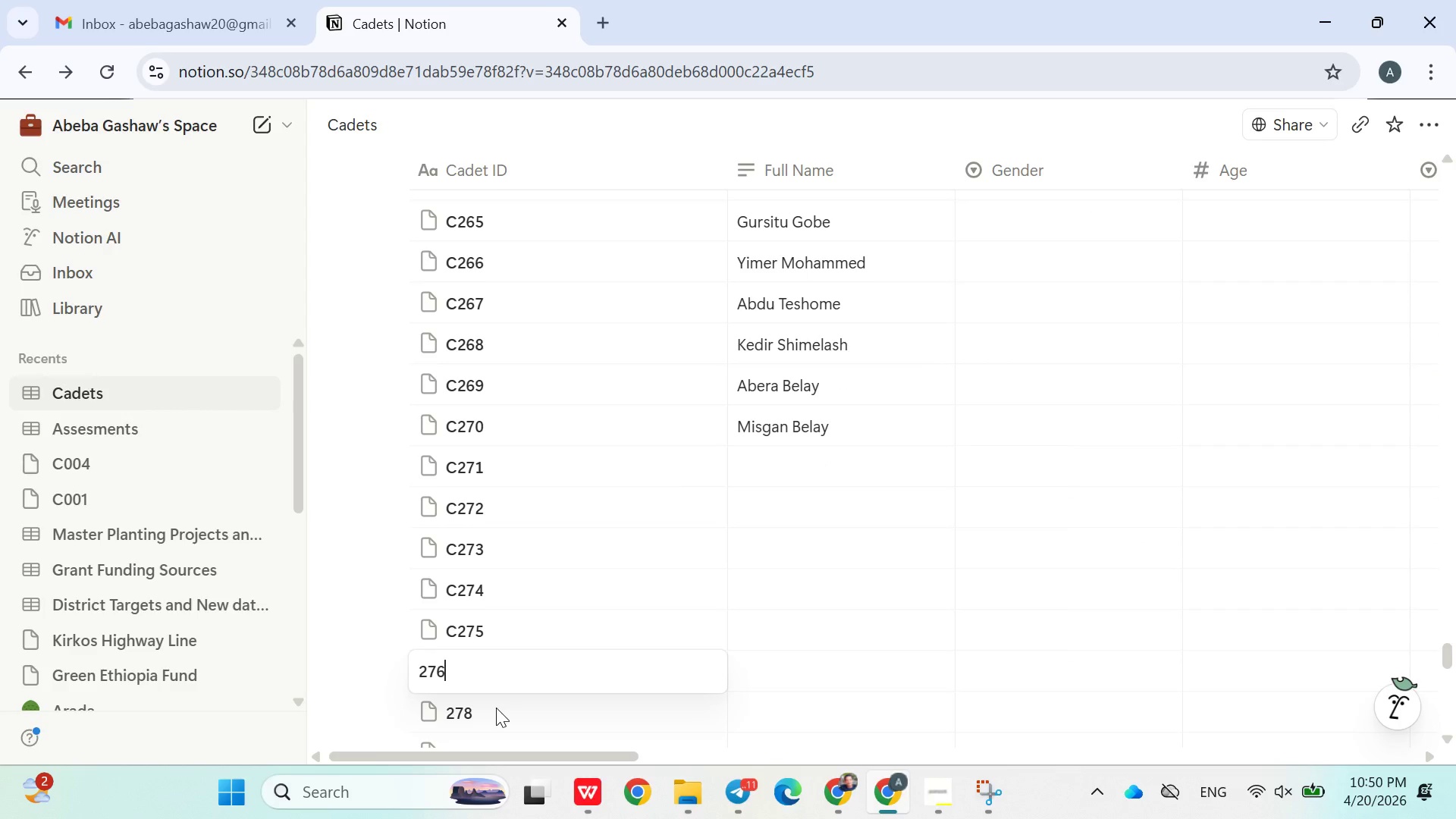 
key(Control+ControlRight)
 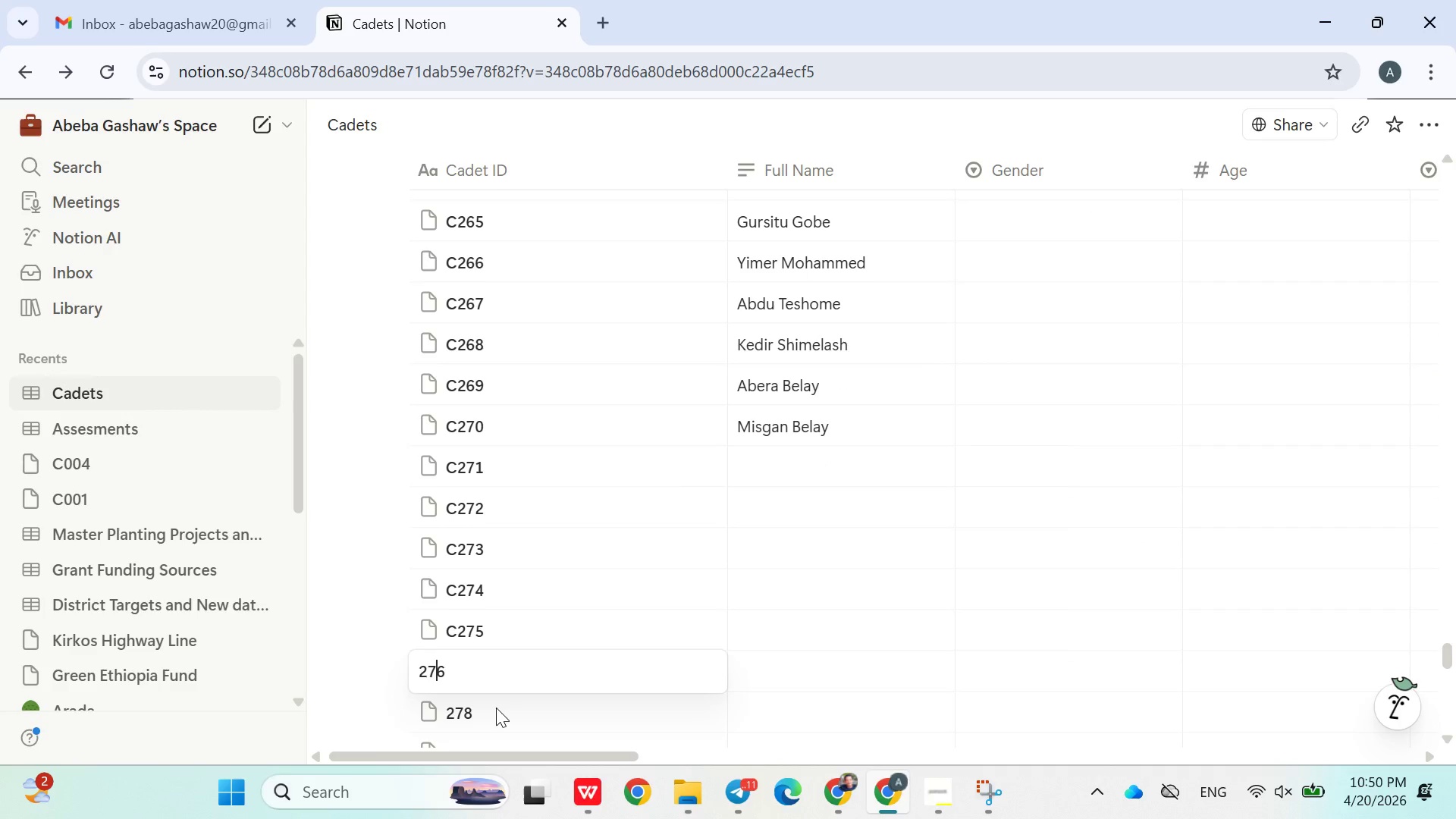 
hold_key(key=ArrowLeft, duration=0.84)
 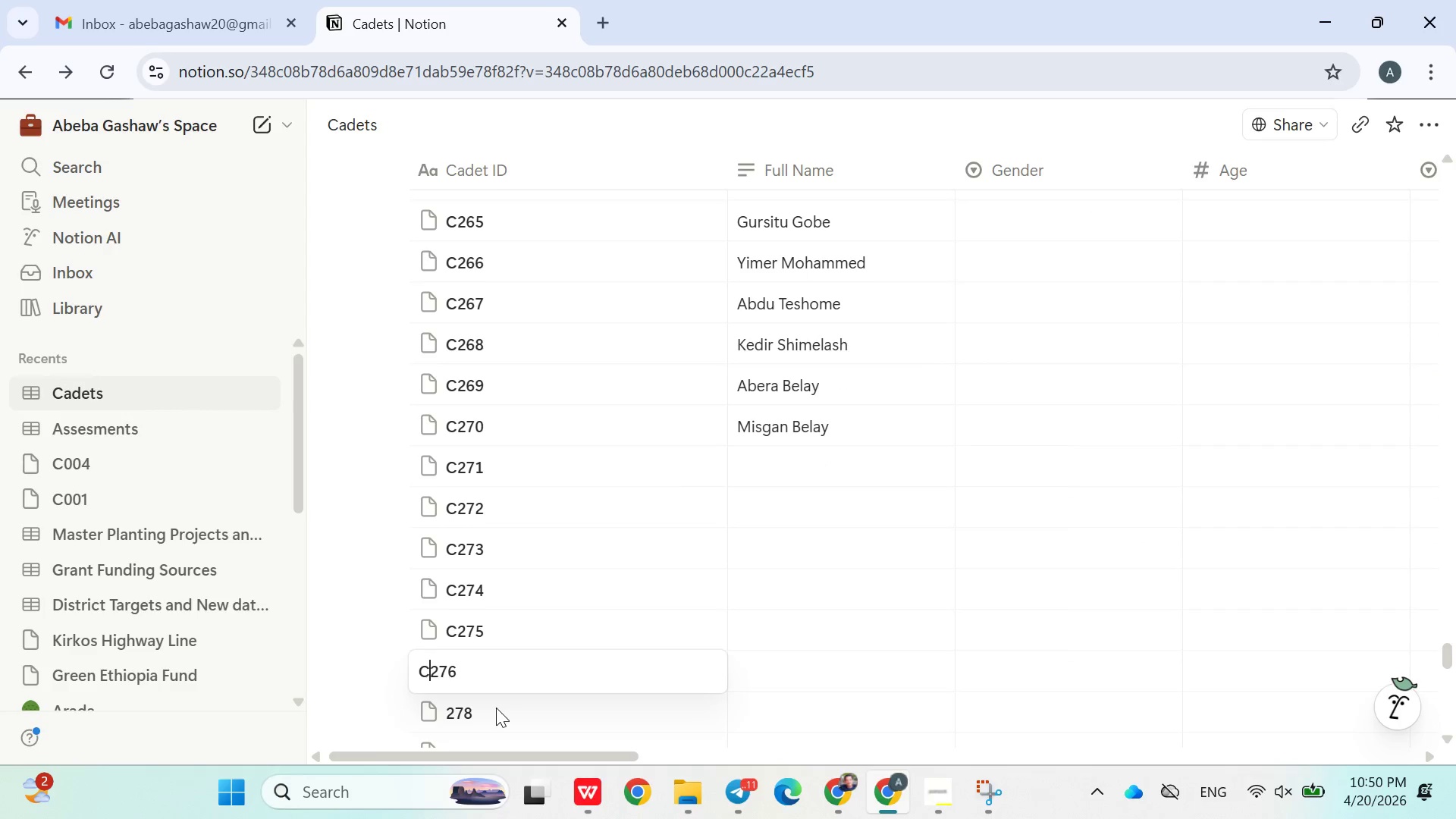 
key(Shift+C)
 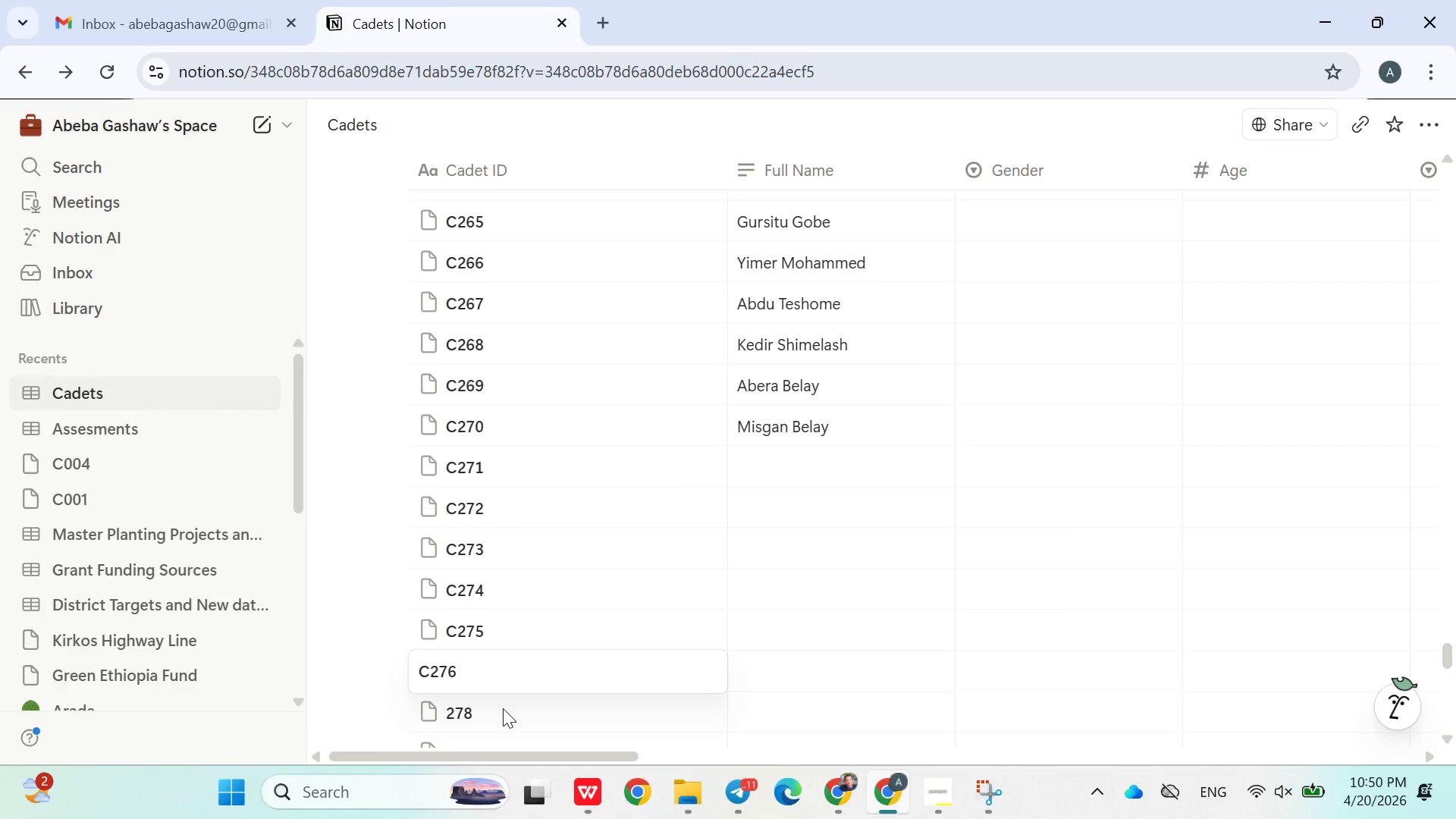 
left_click([507, 717])
 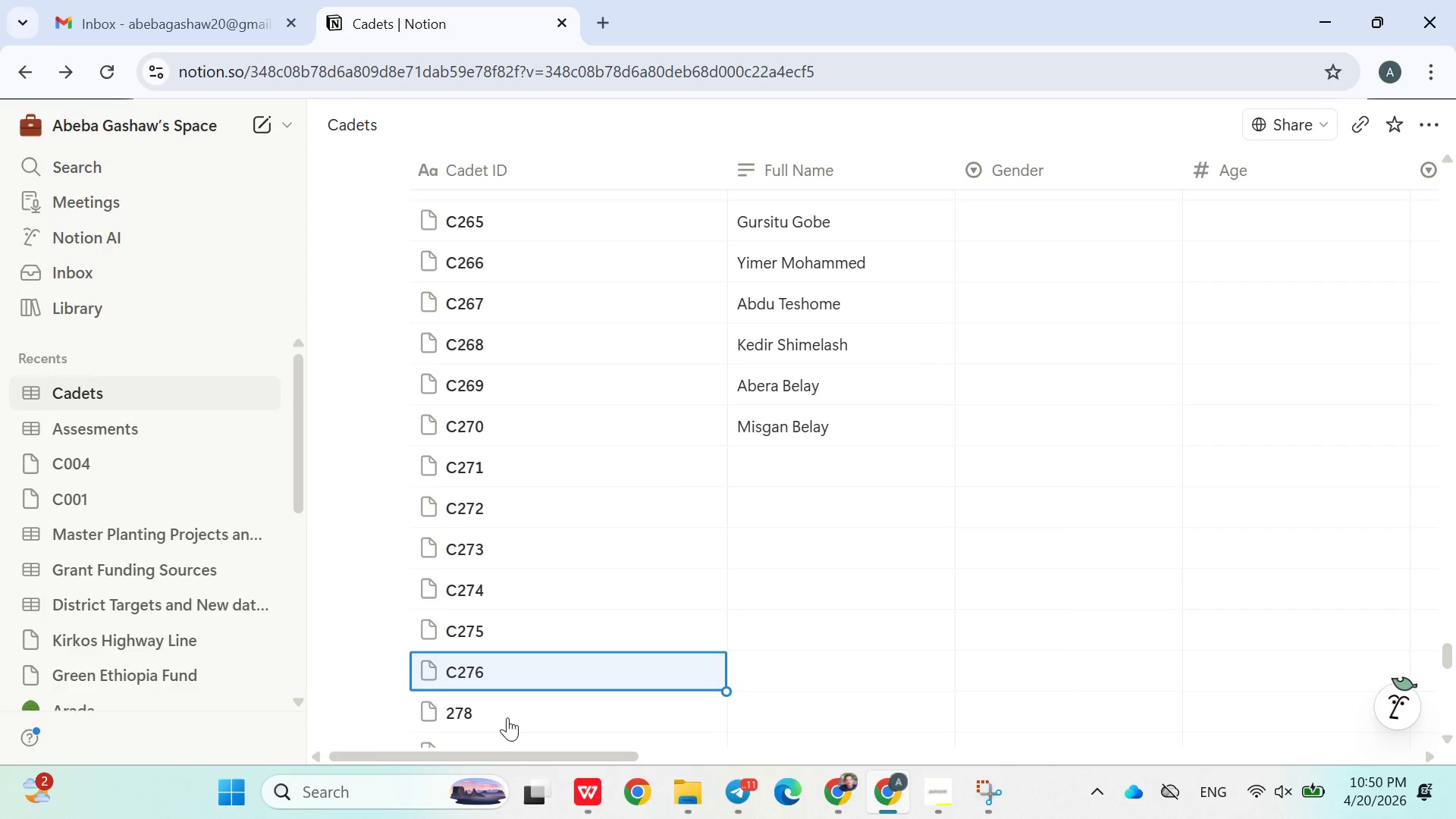 
left_click([507, 717])
 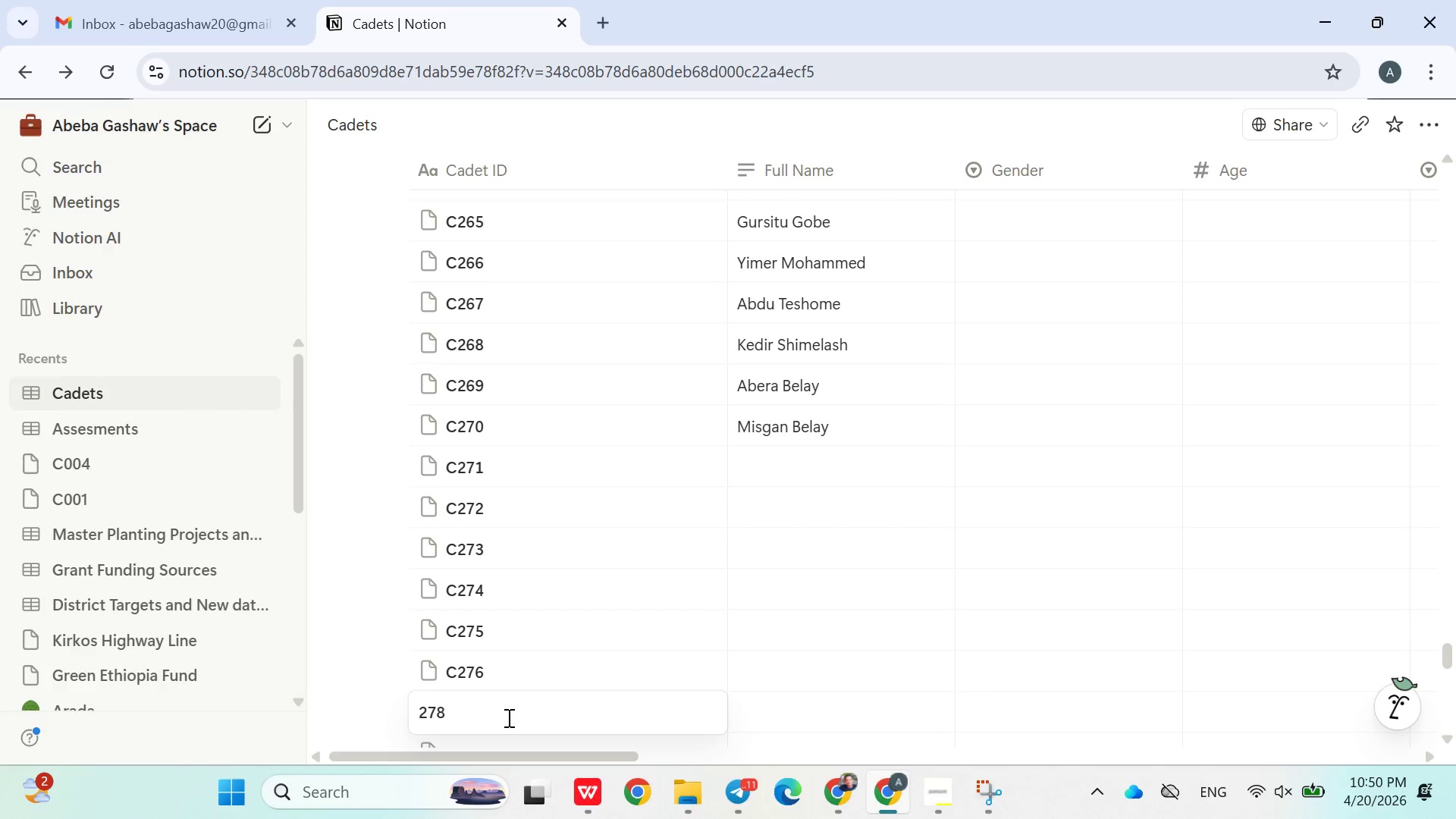 
hold_key(key=ArrowLeft, duration=0.84)
 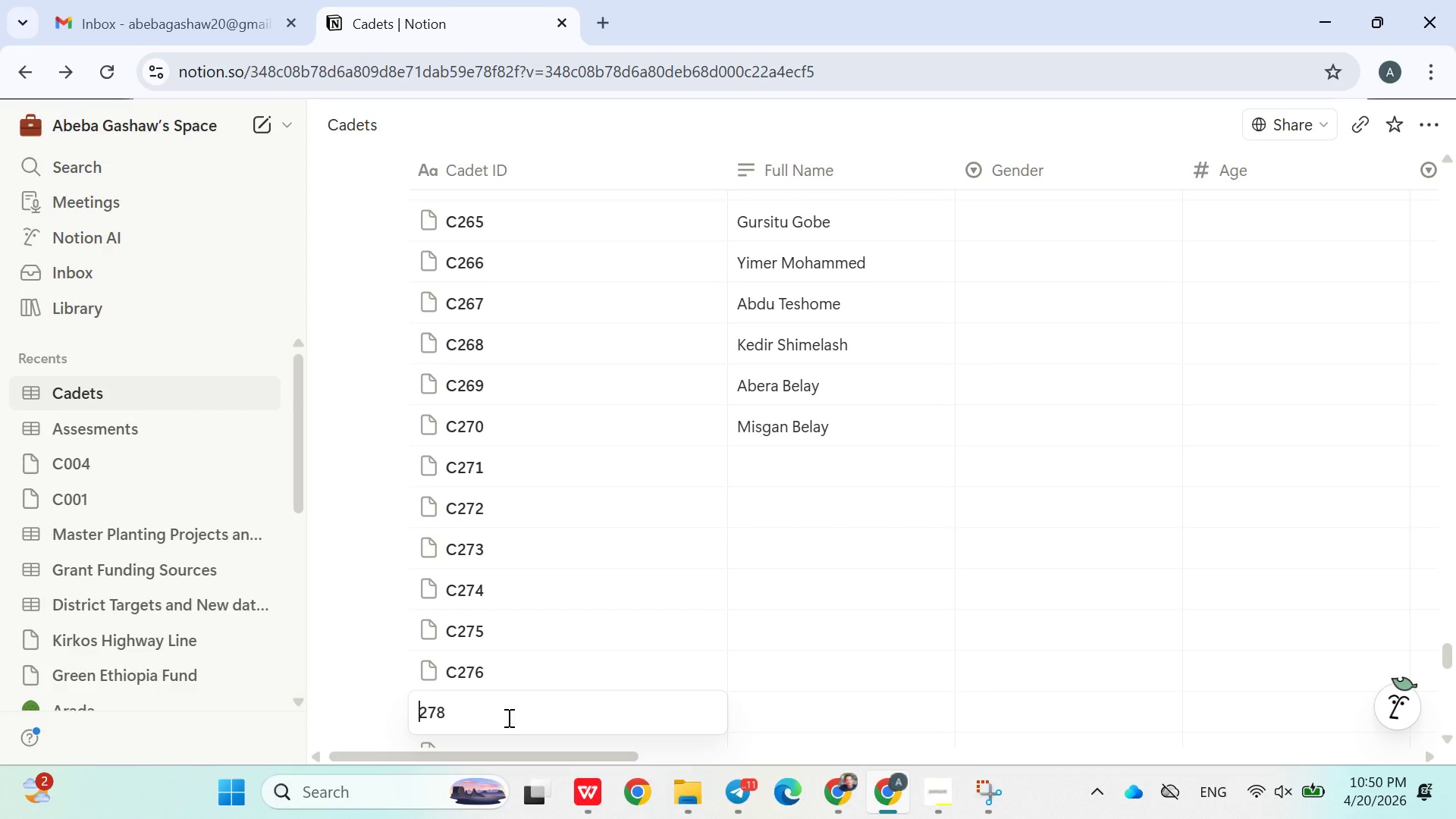 
key(Shift+C)
 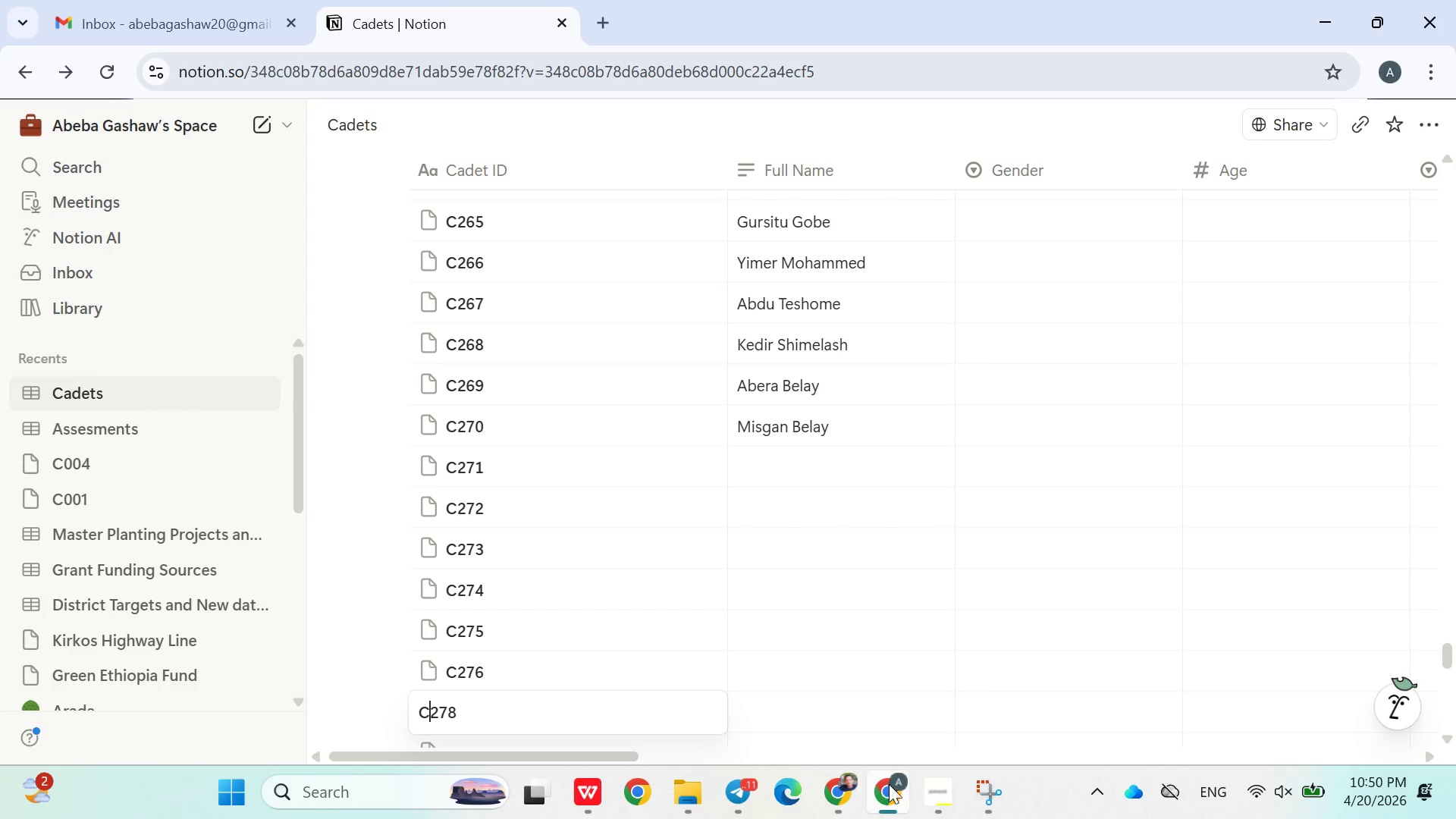 
left_click([922, 792])